 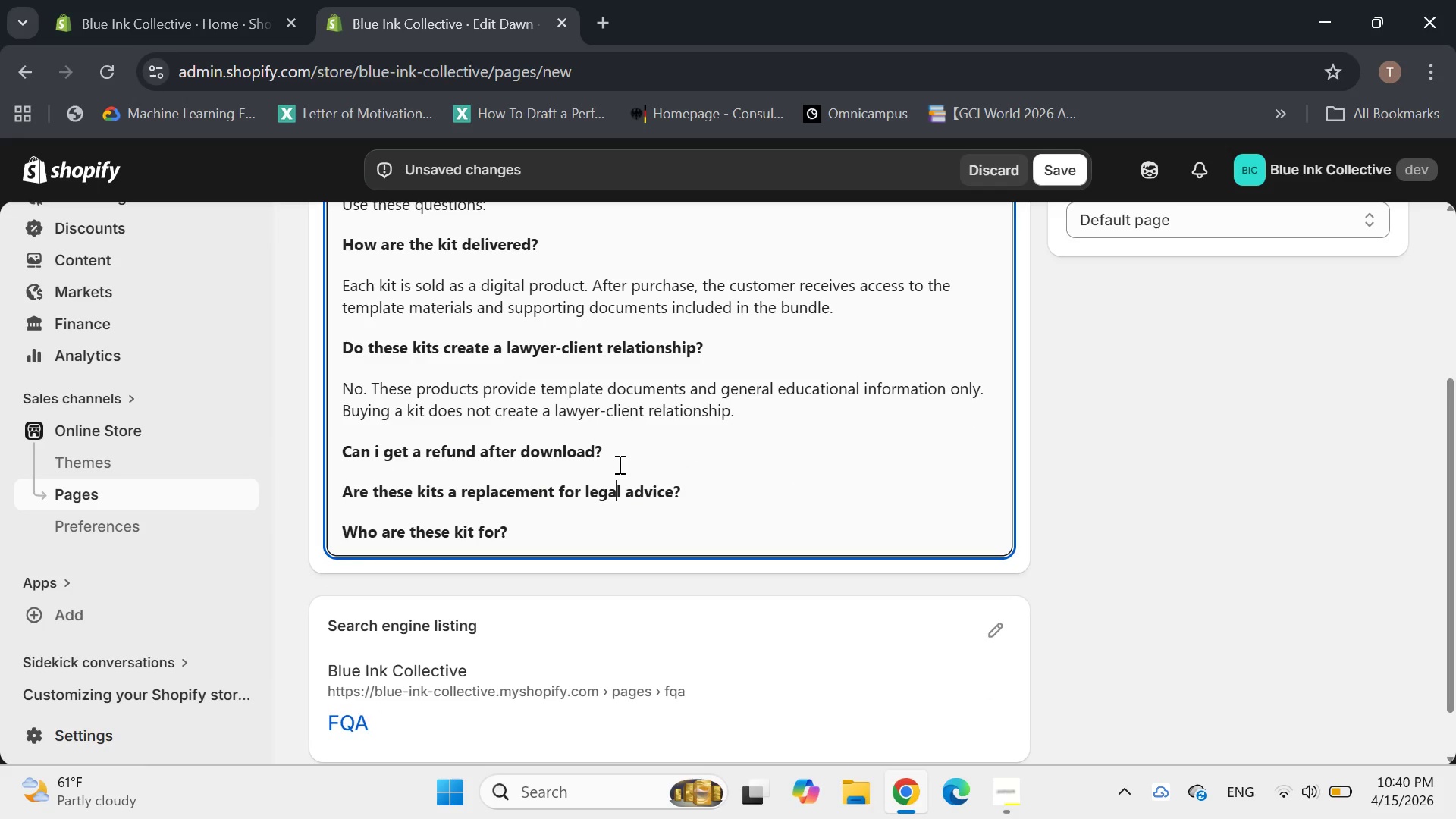 
left_click([619, 447])
 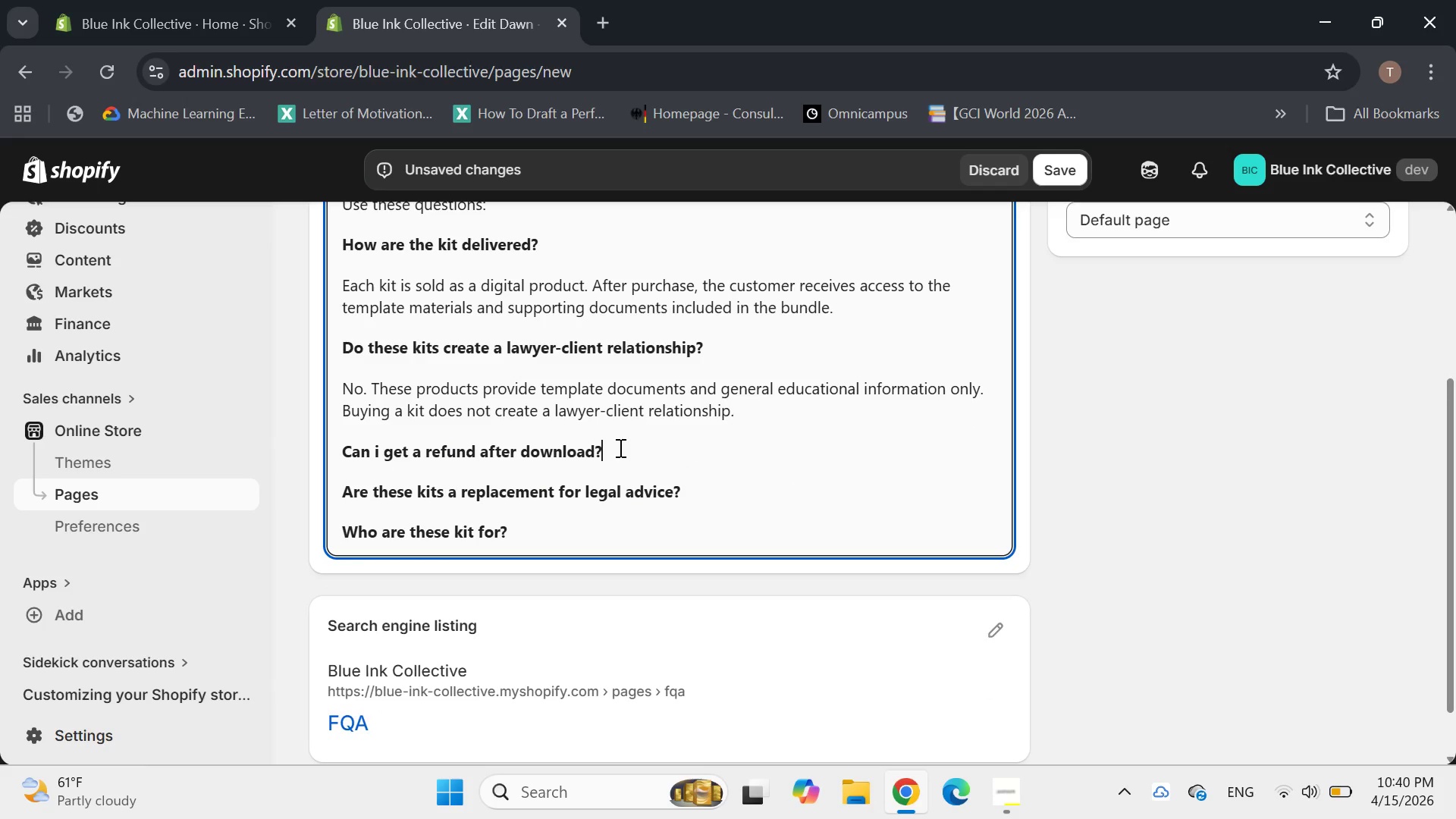 
key(Enter)
 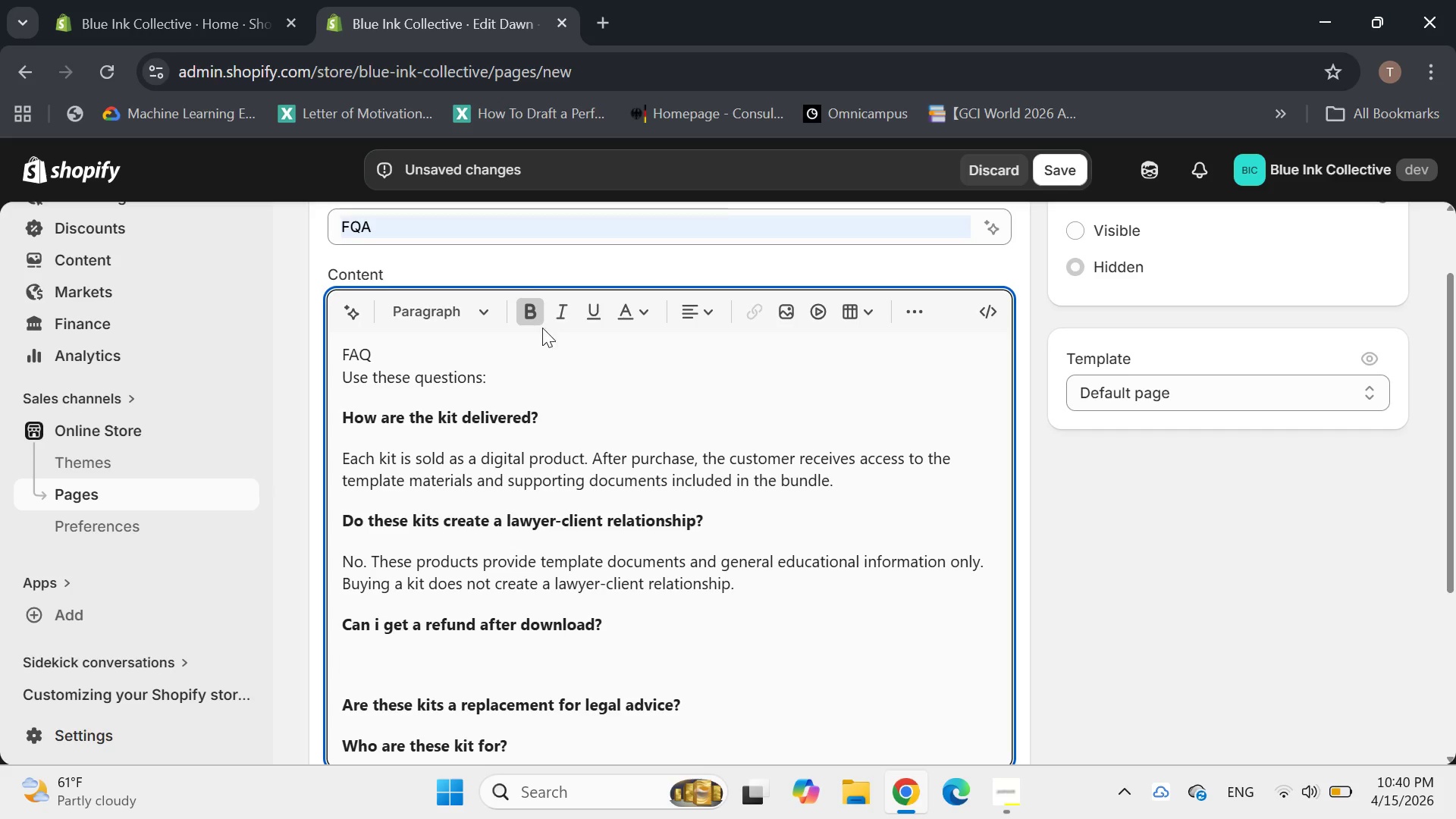 
left_click([532, 312])
 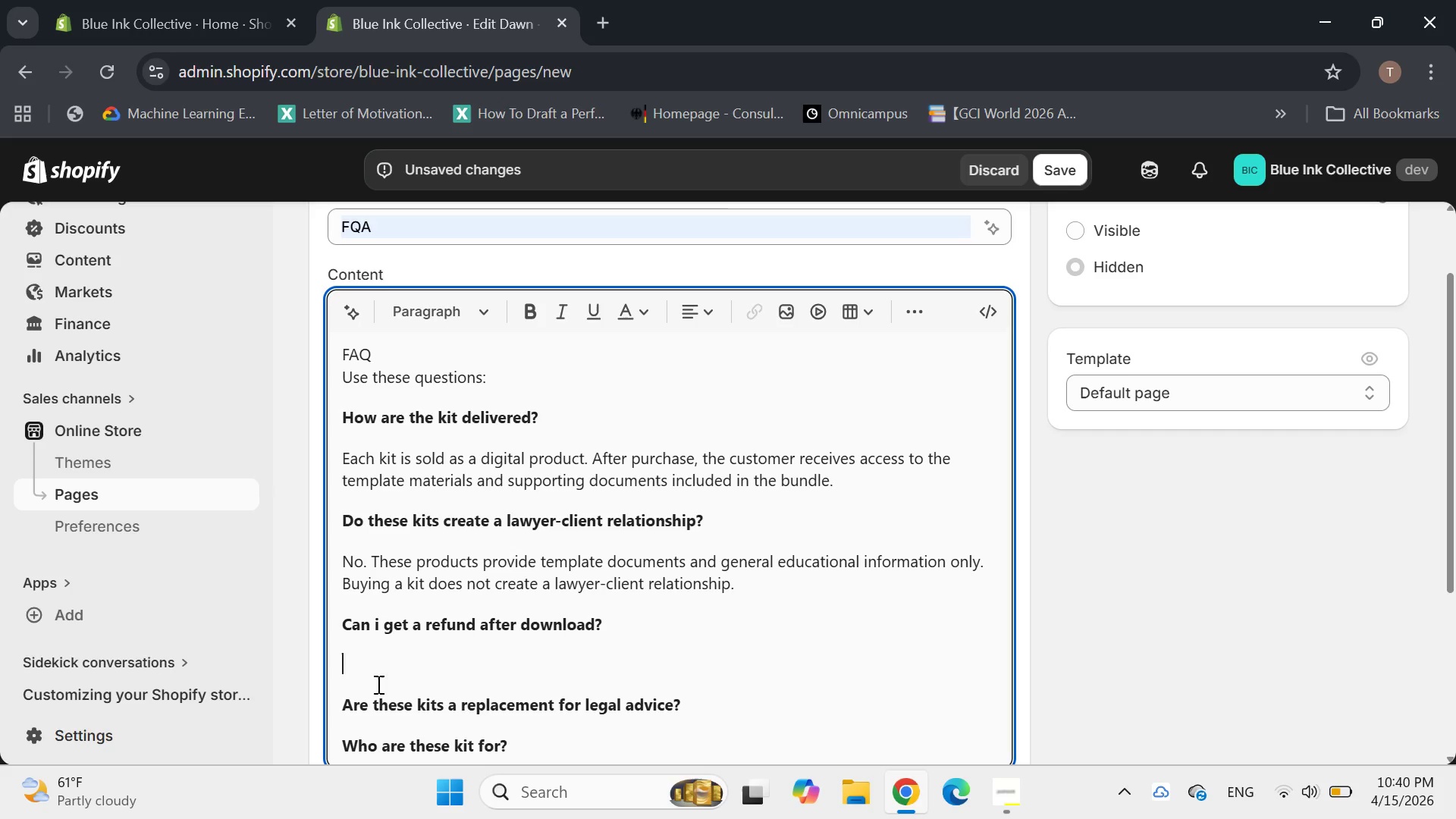 
left_click([371, 668])
 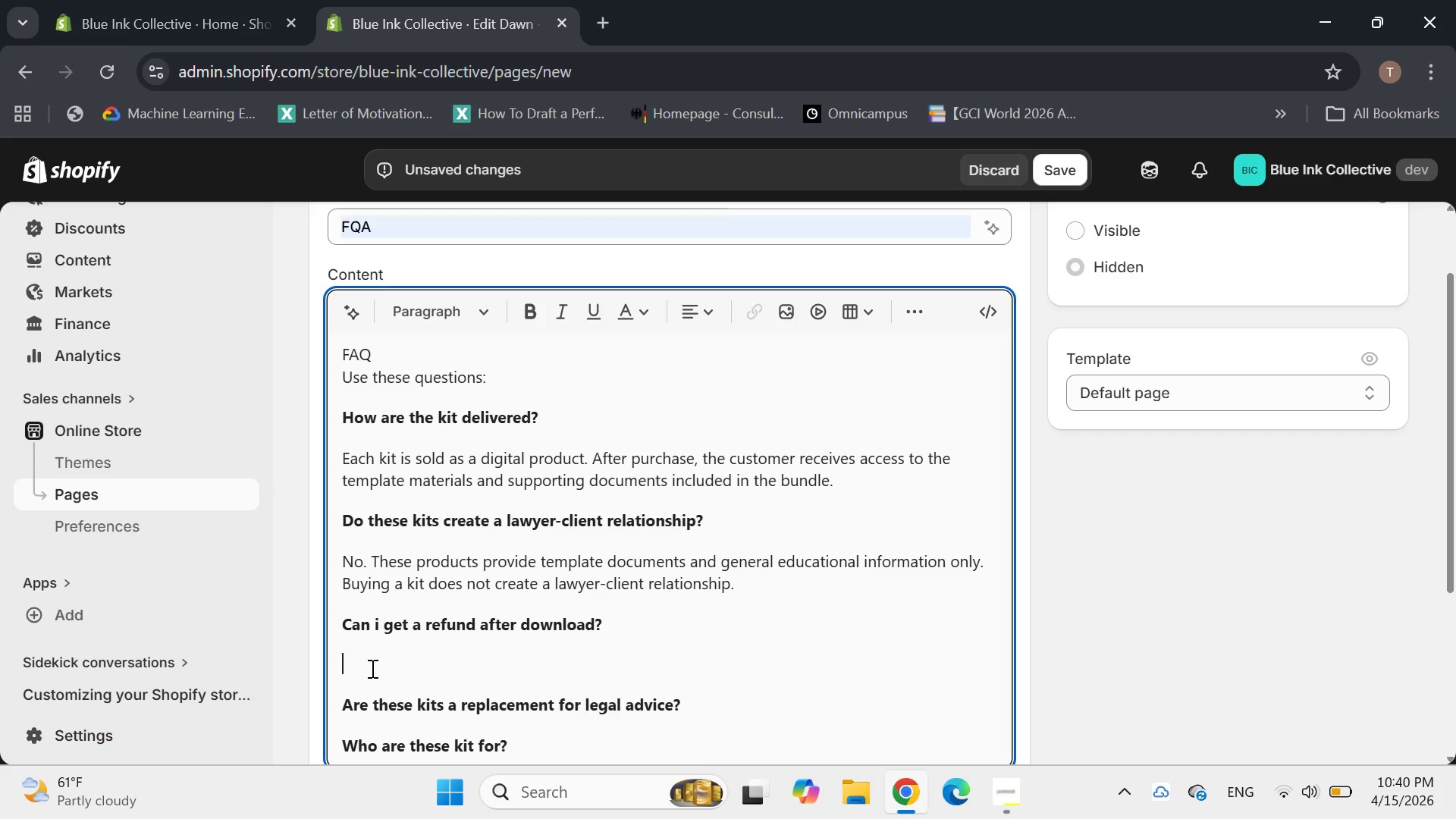 
type(Because)
 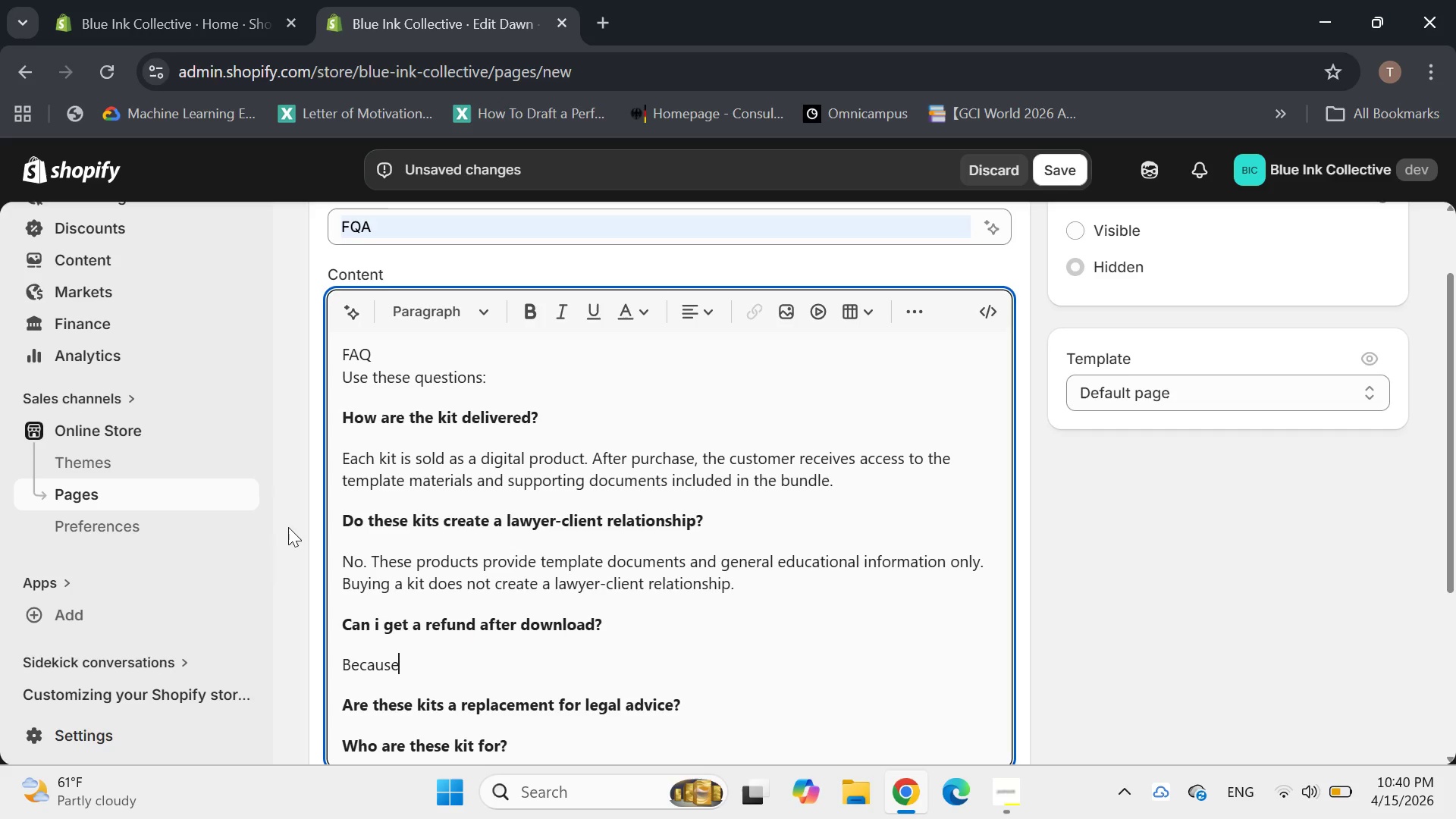 
type( these are digital products, refund are limited one access or download has been provided, except where required by law or incases of duplicat)
 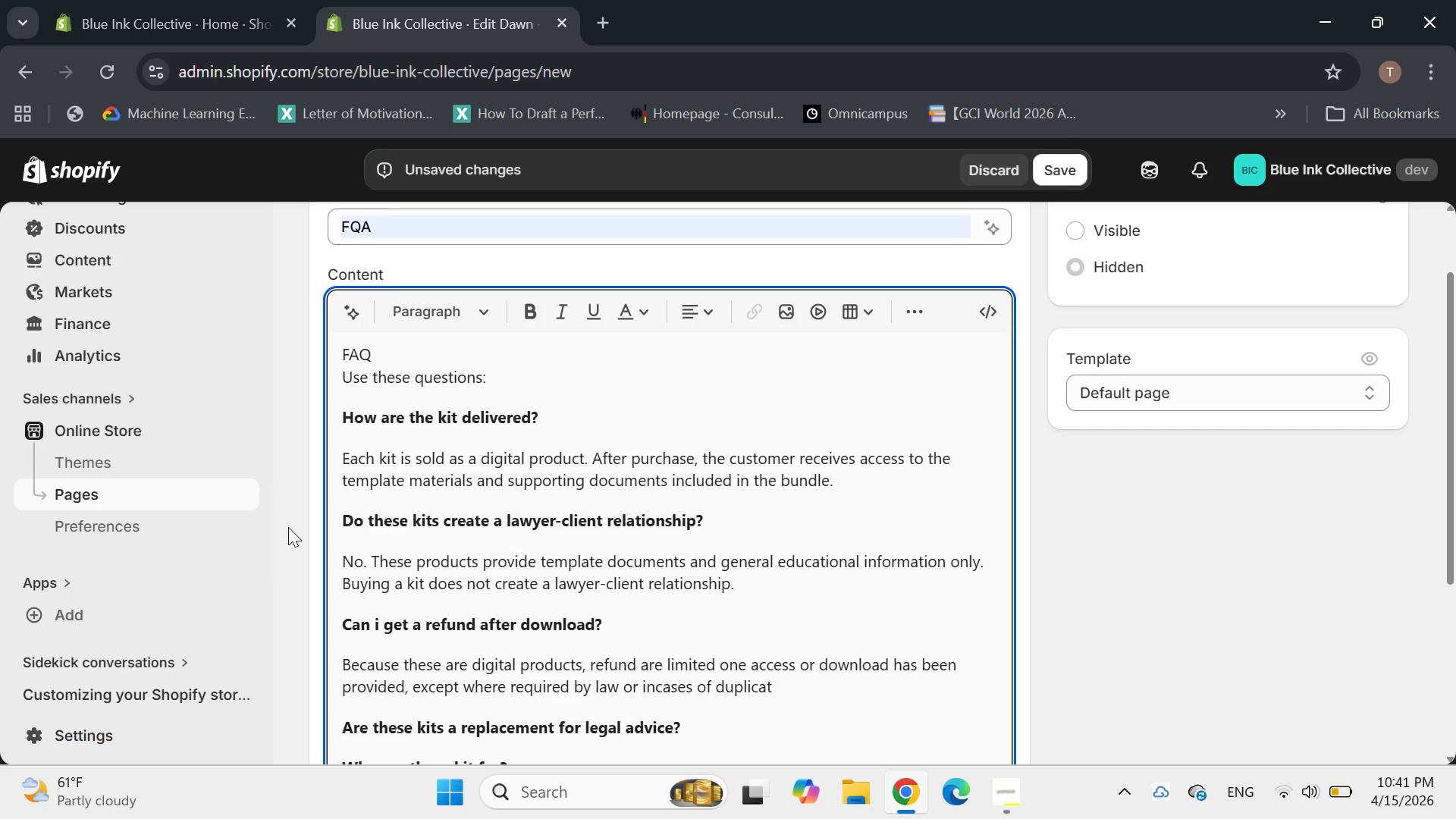 
wait(6.59)
 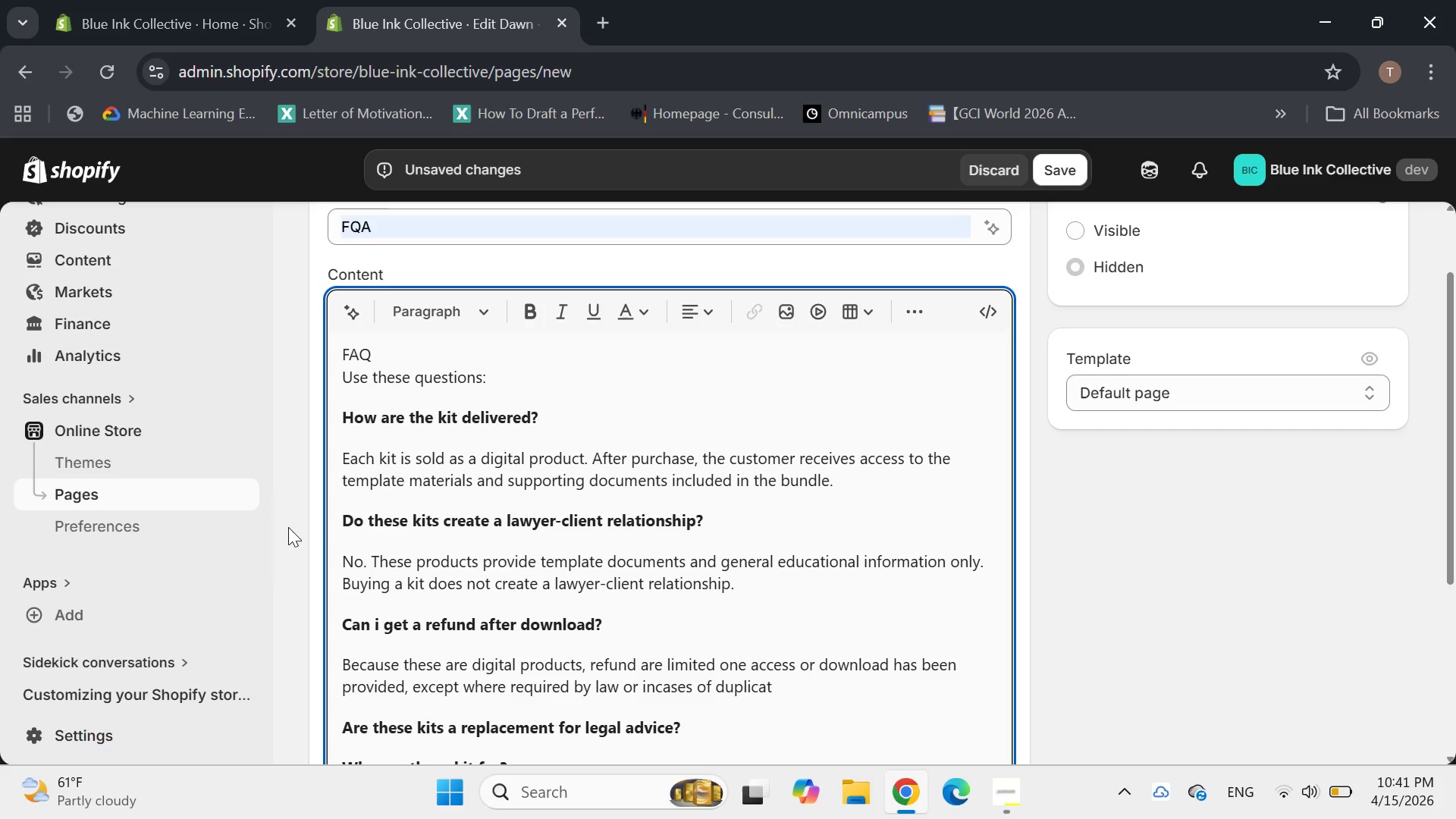 
type(e pub)
 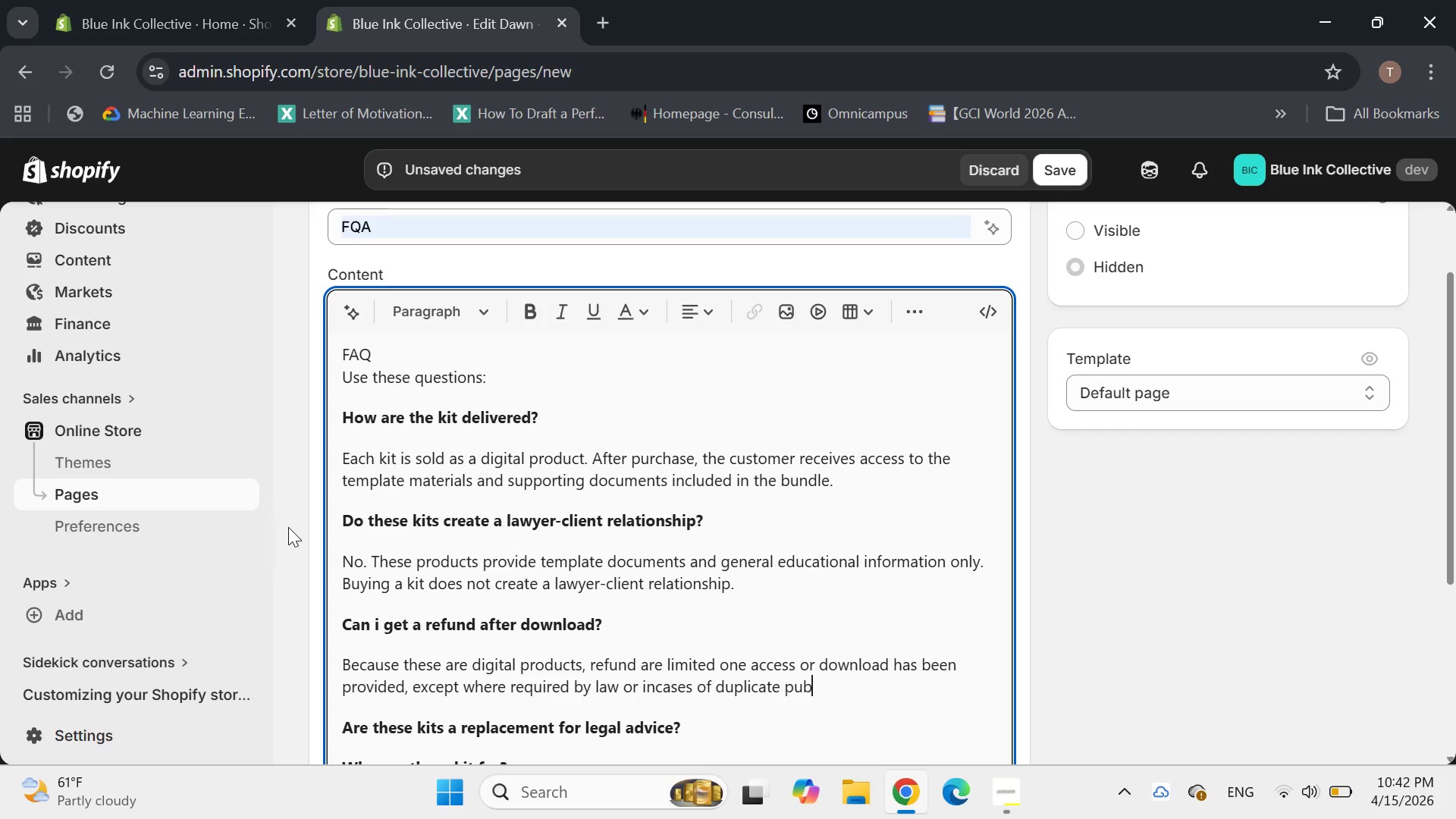 
wait(19.92)
 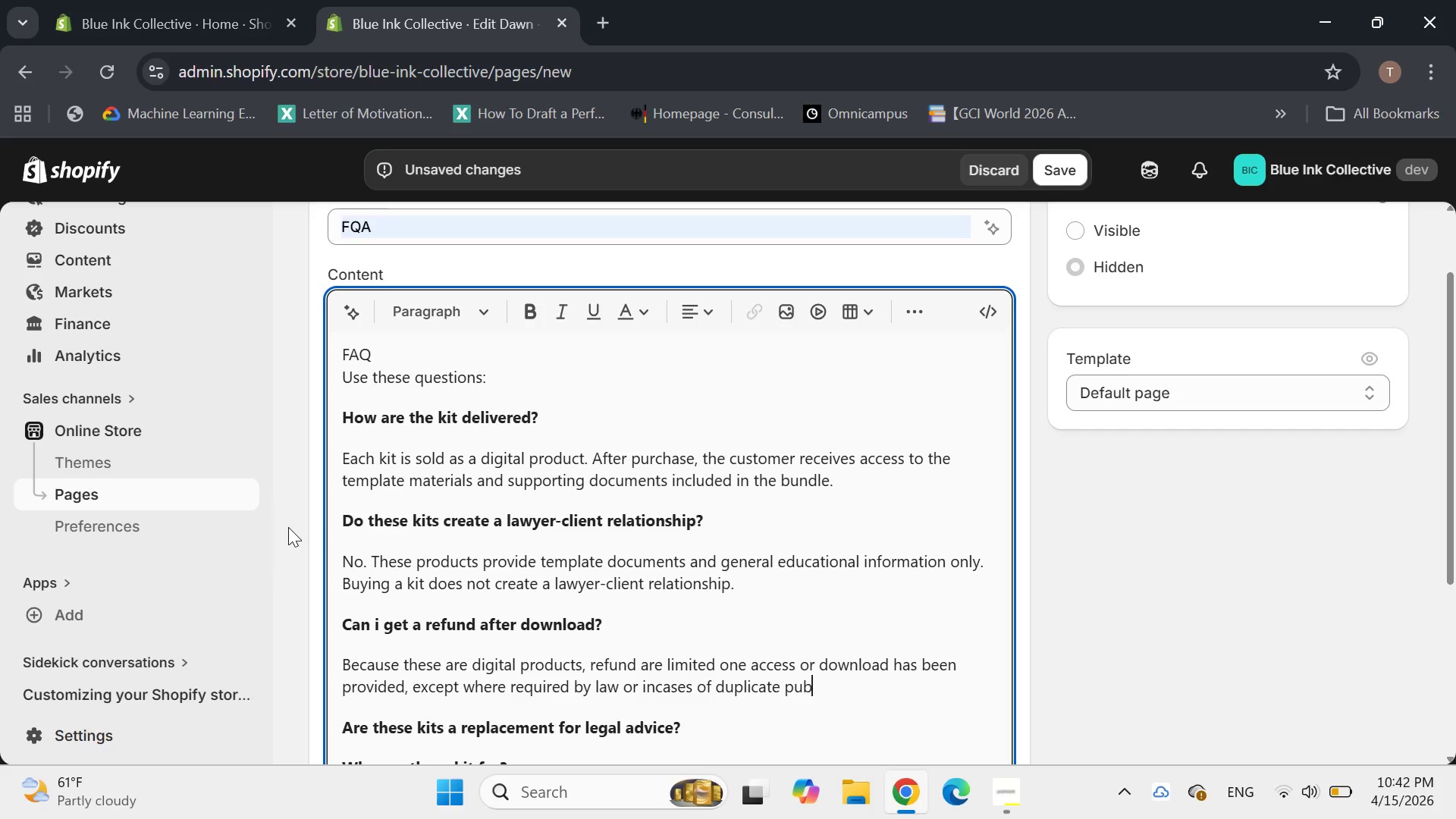 
key(Backspace)
type(rchase)
 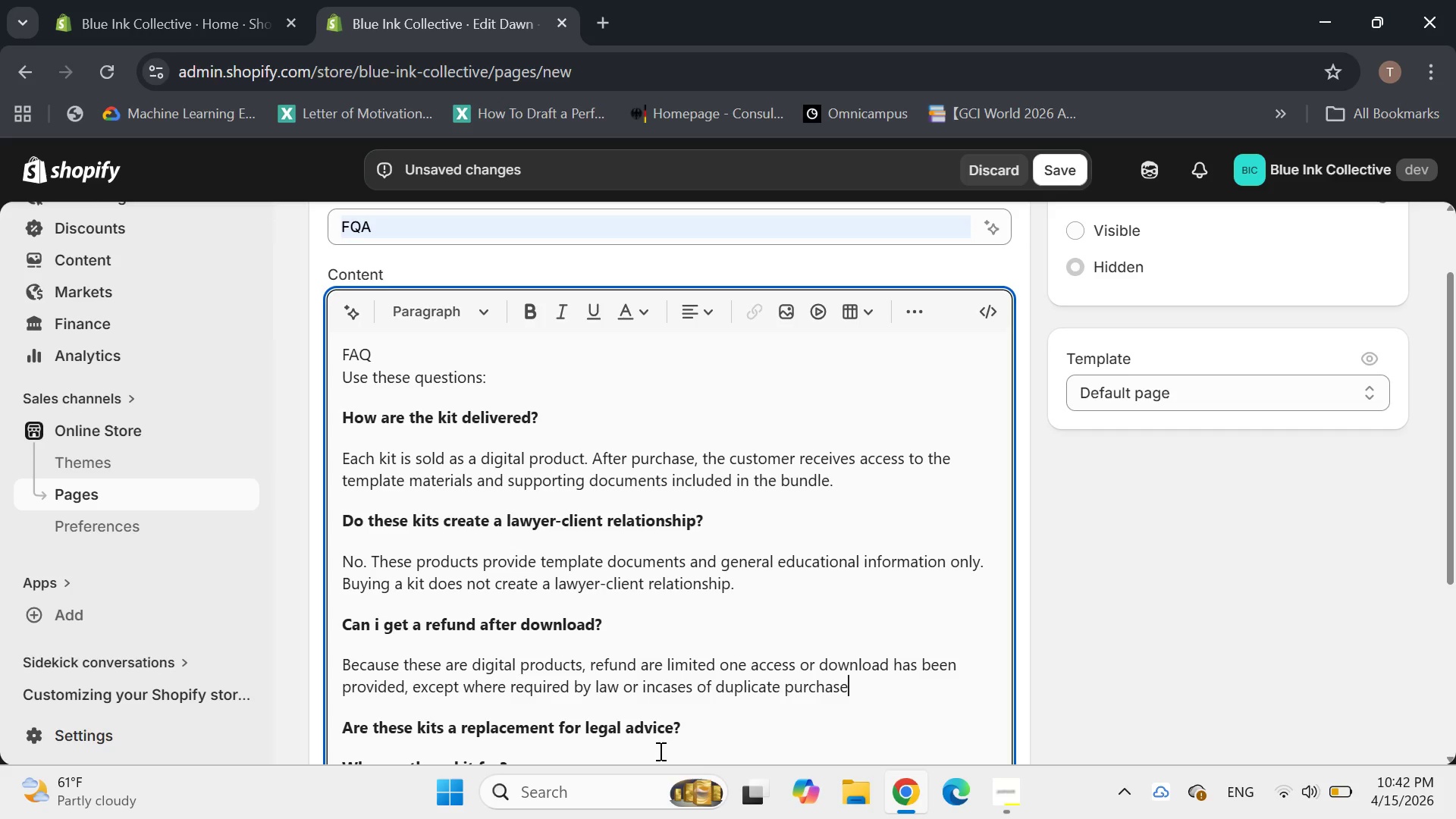 
left_click([657, 692])
 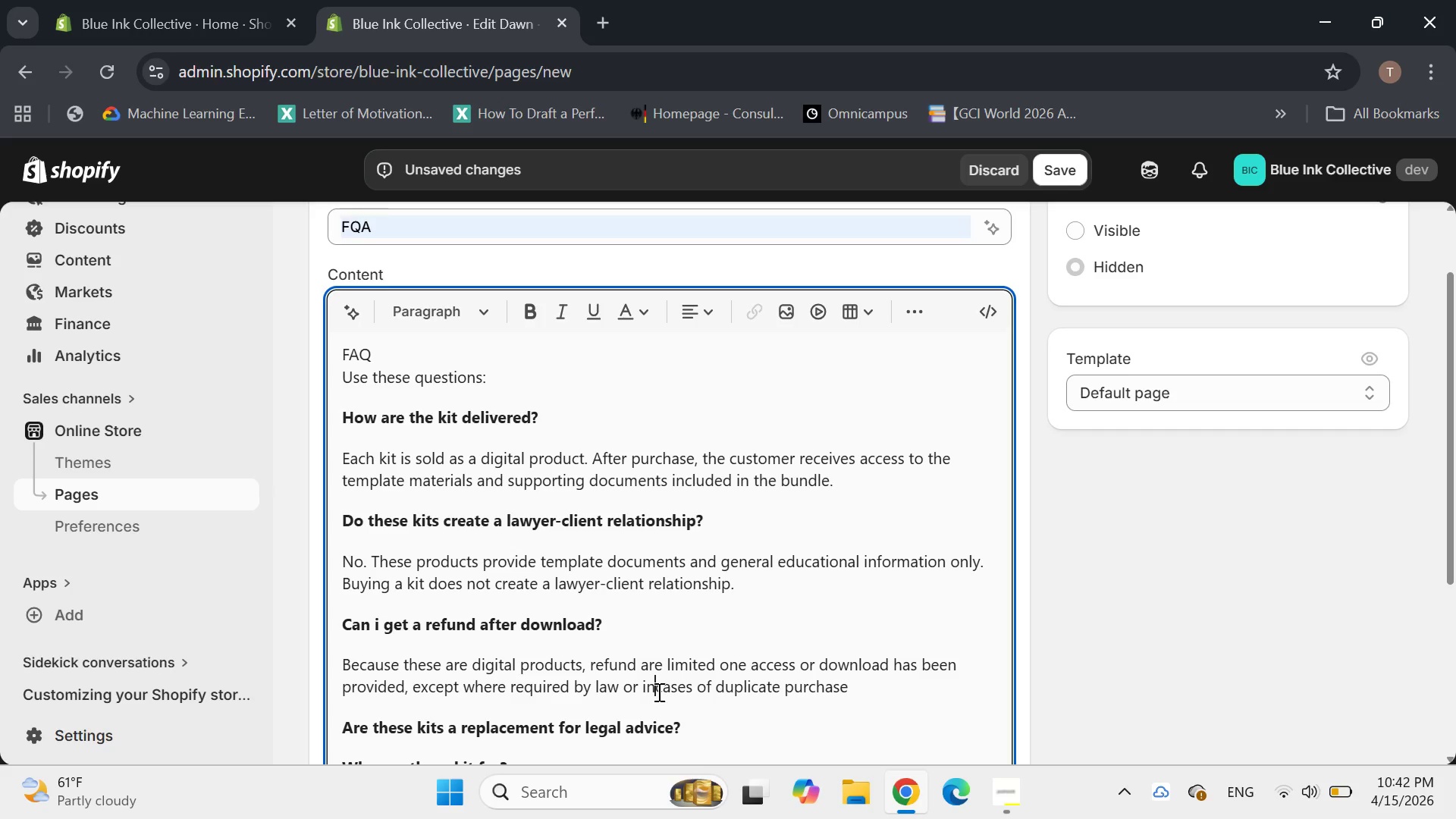 
key(Space)
 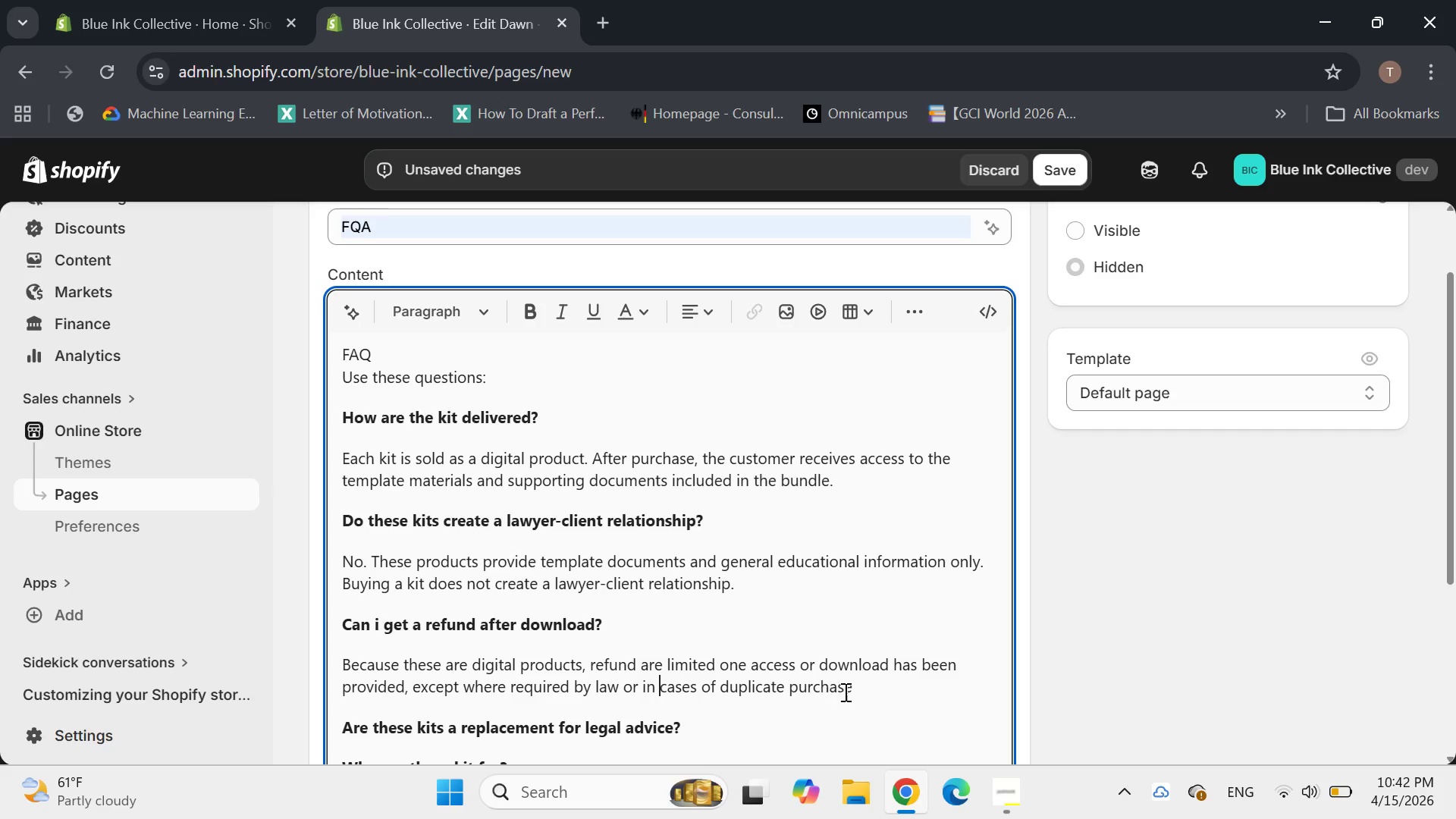 
left_click([864, 687])
 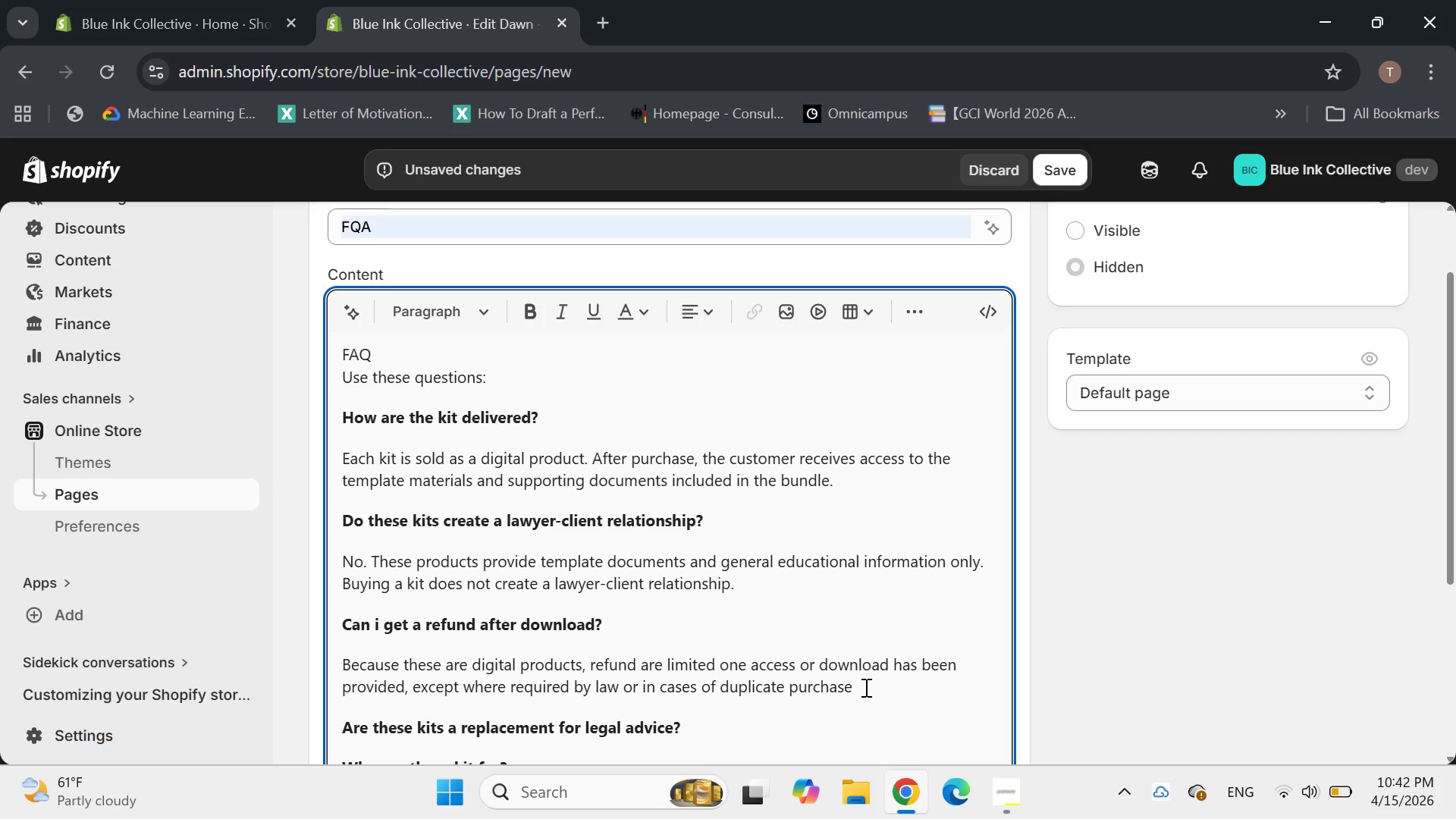 
wait(8.8)
 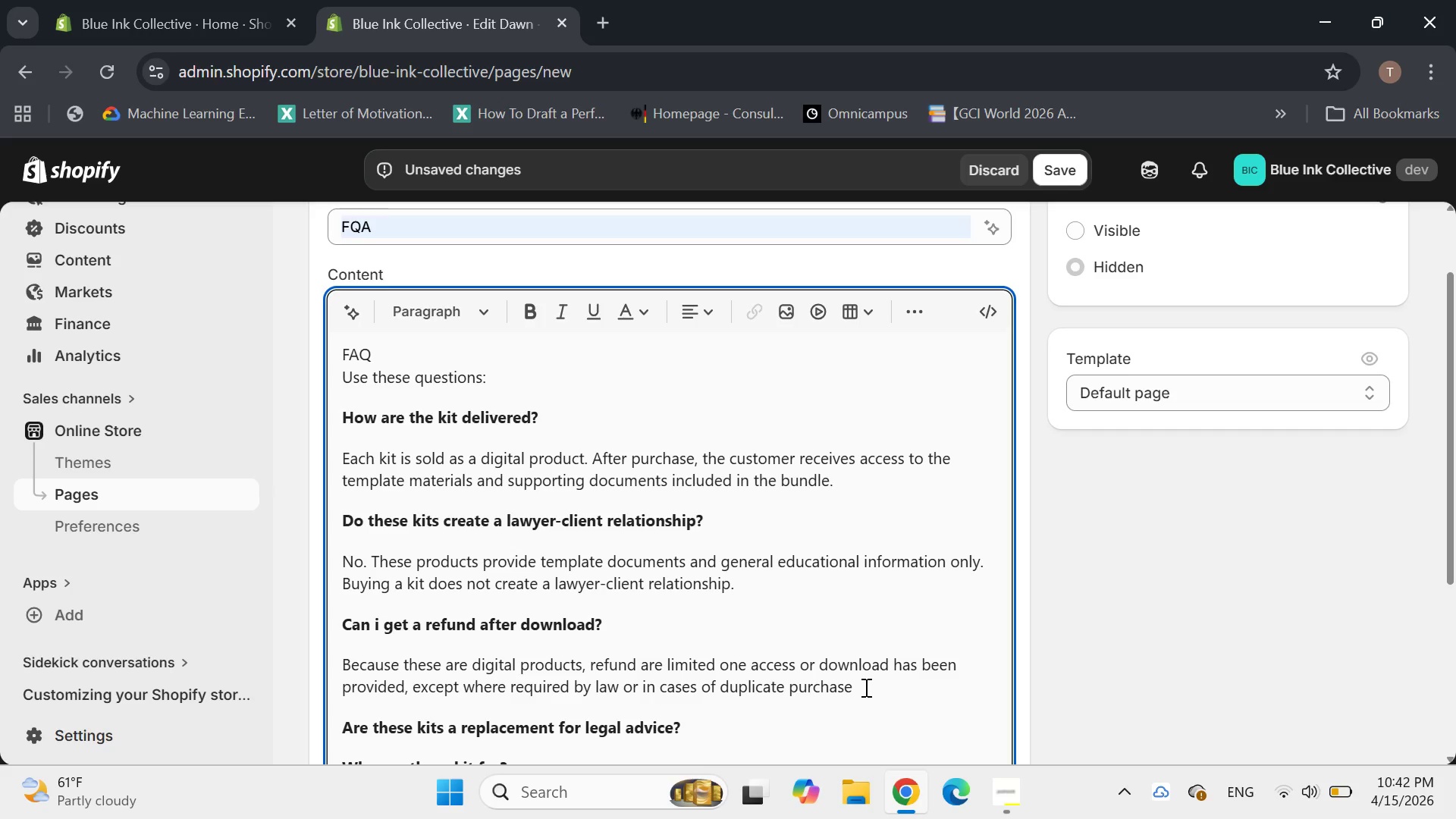 
left_click([899, 696])
 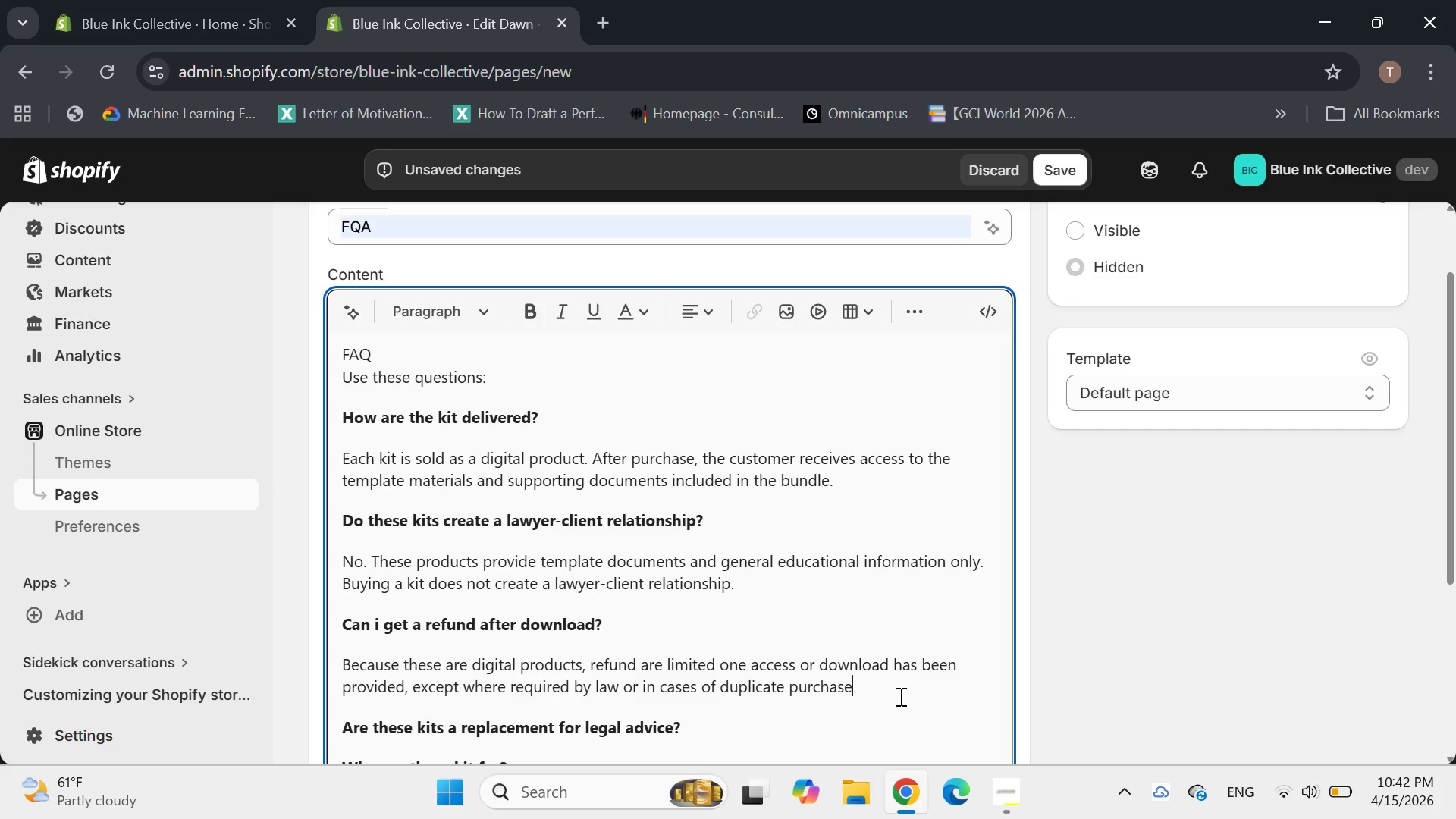 
wait(8.61)
 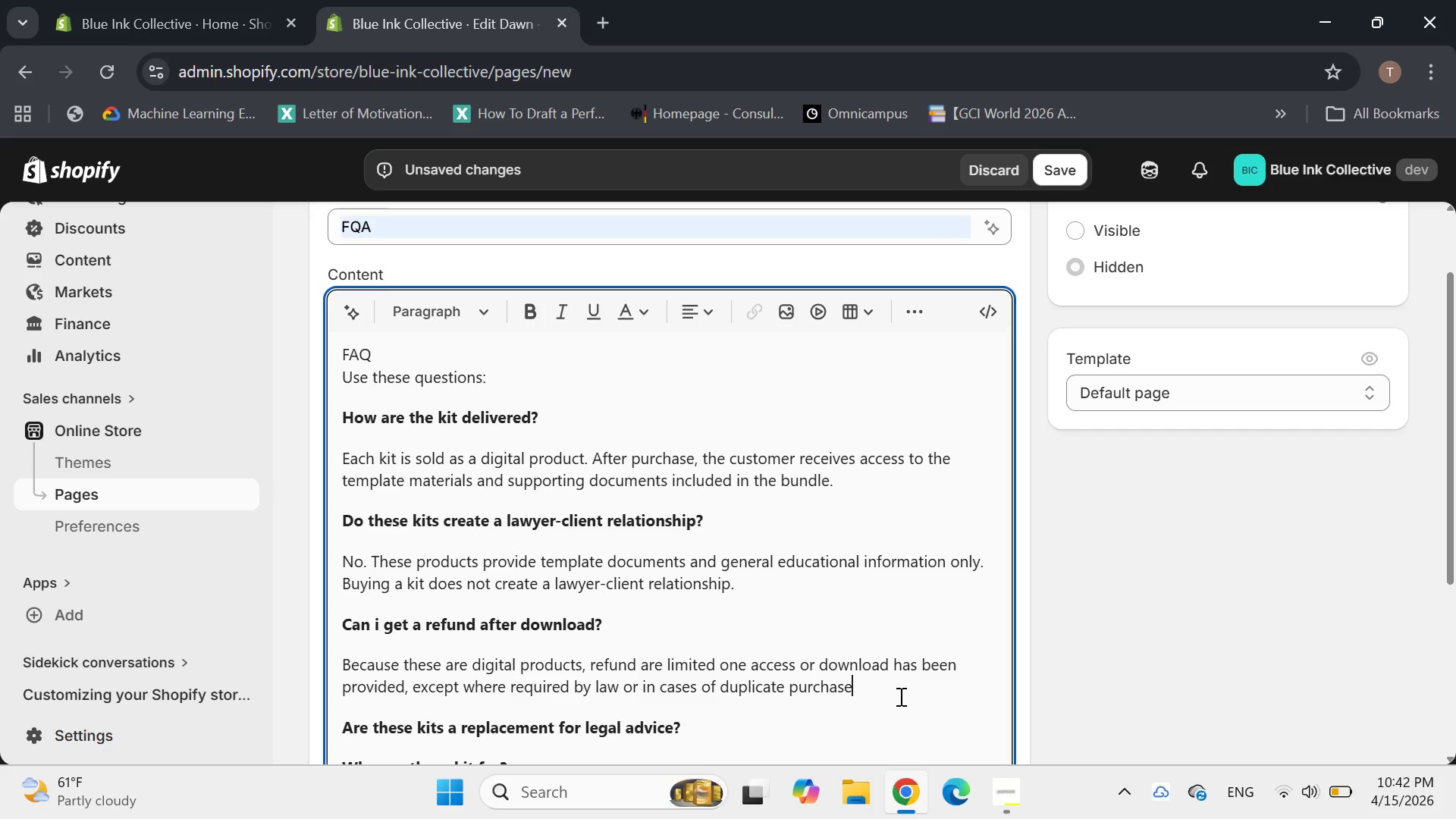 
type( or file delivery issues)
 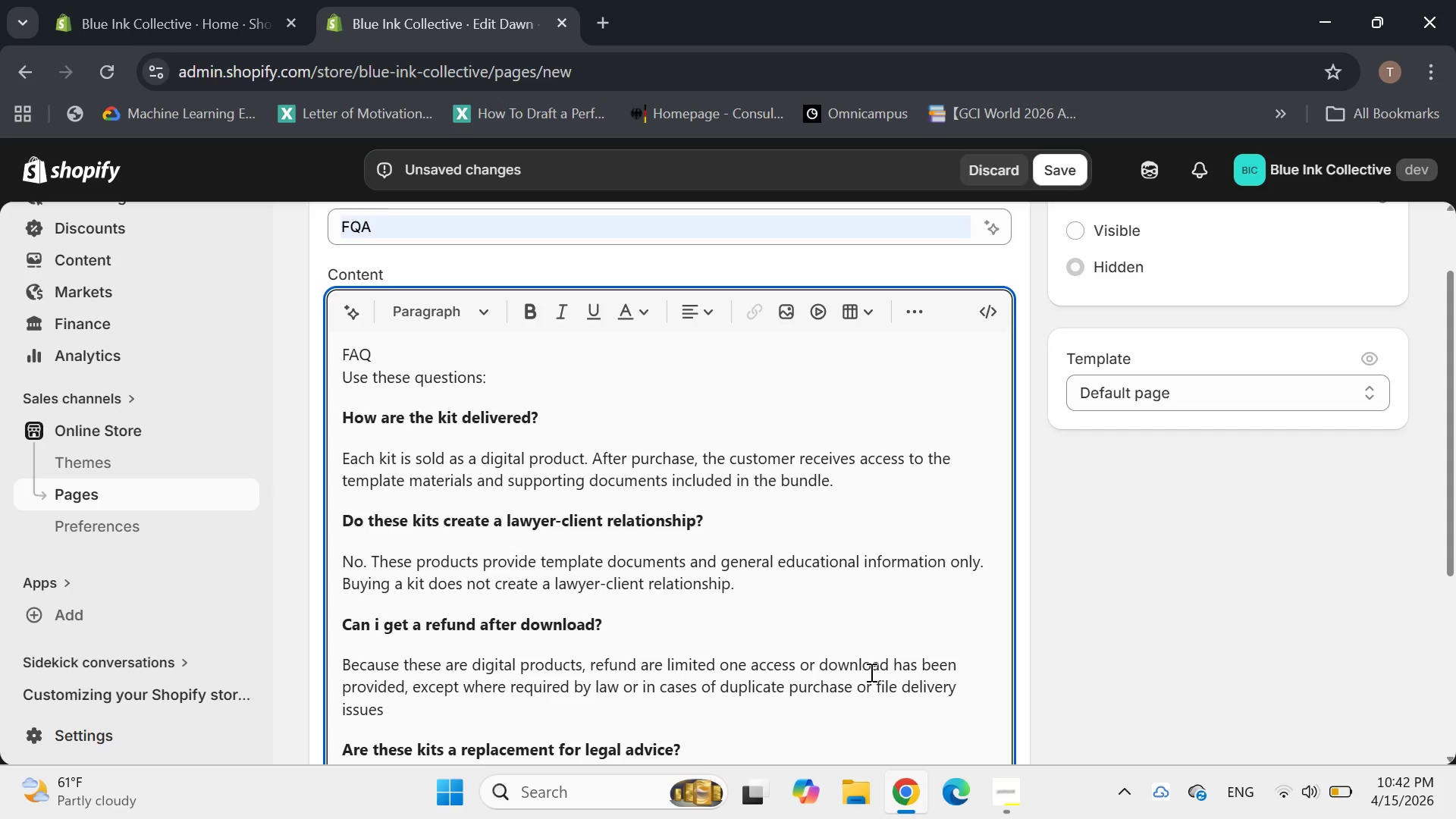 
key(Period)
 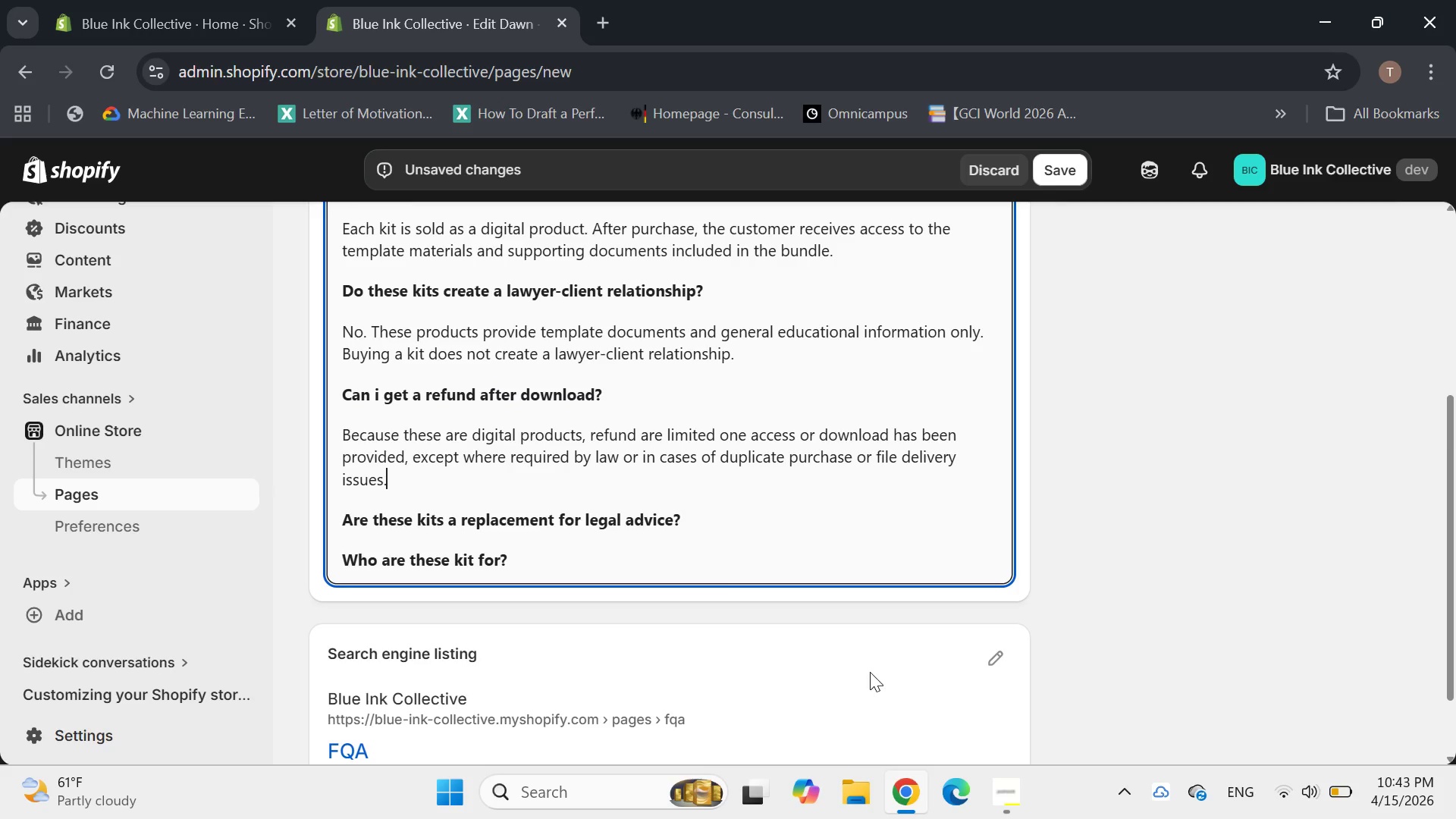 
left_click([719, 516])
 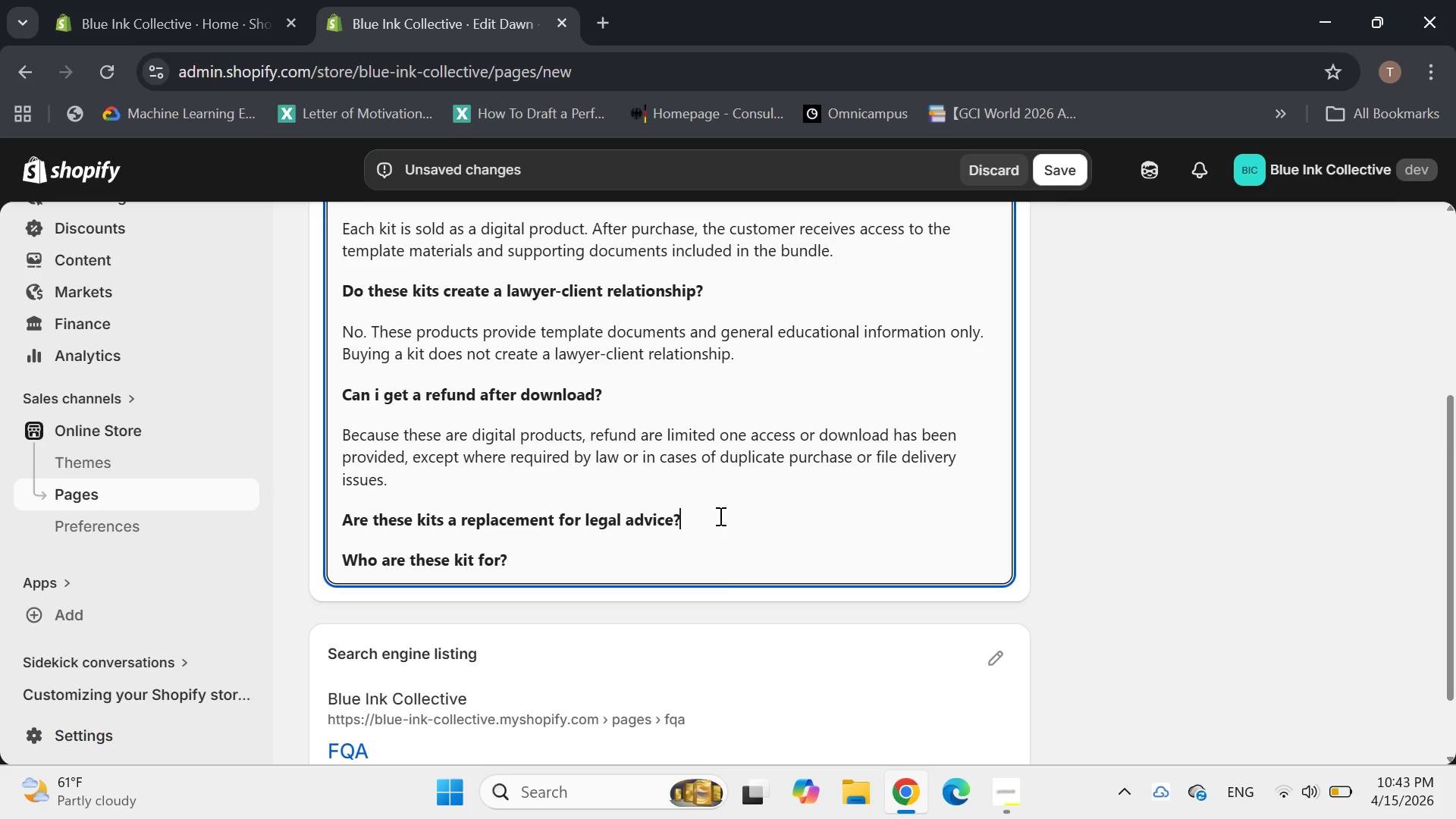 
key(Enter)
 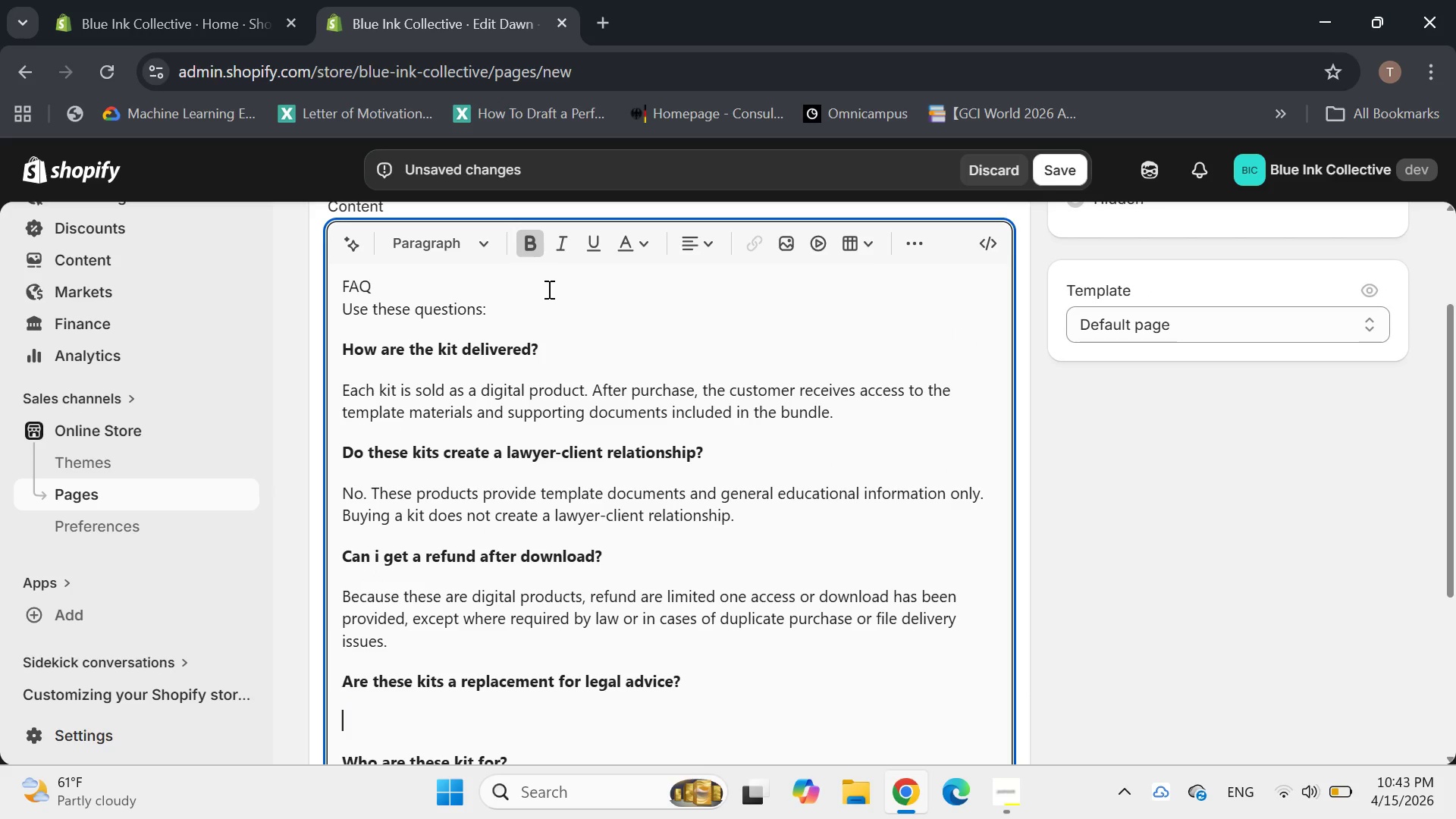 
left_click([531, 248])
 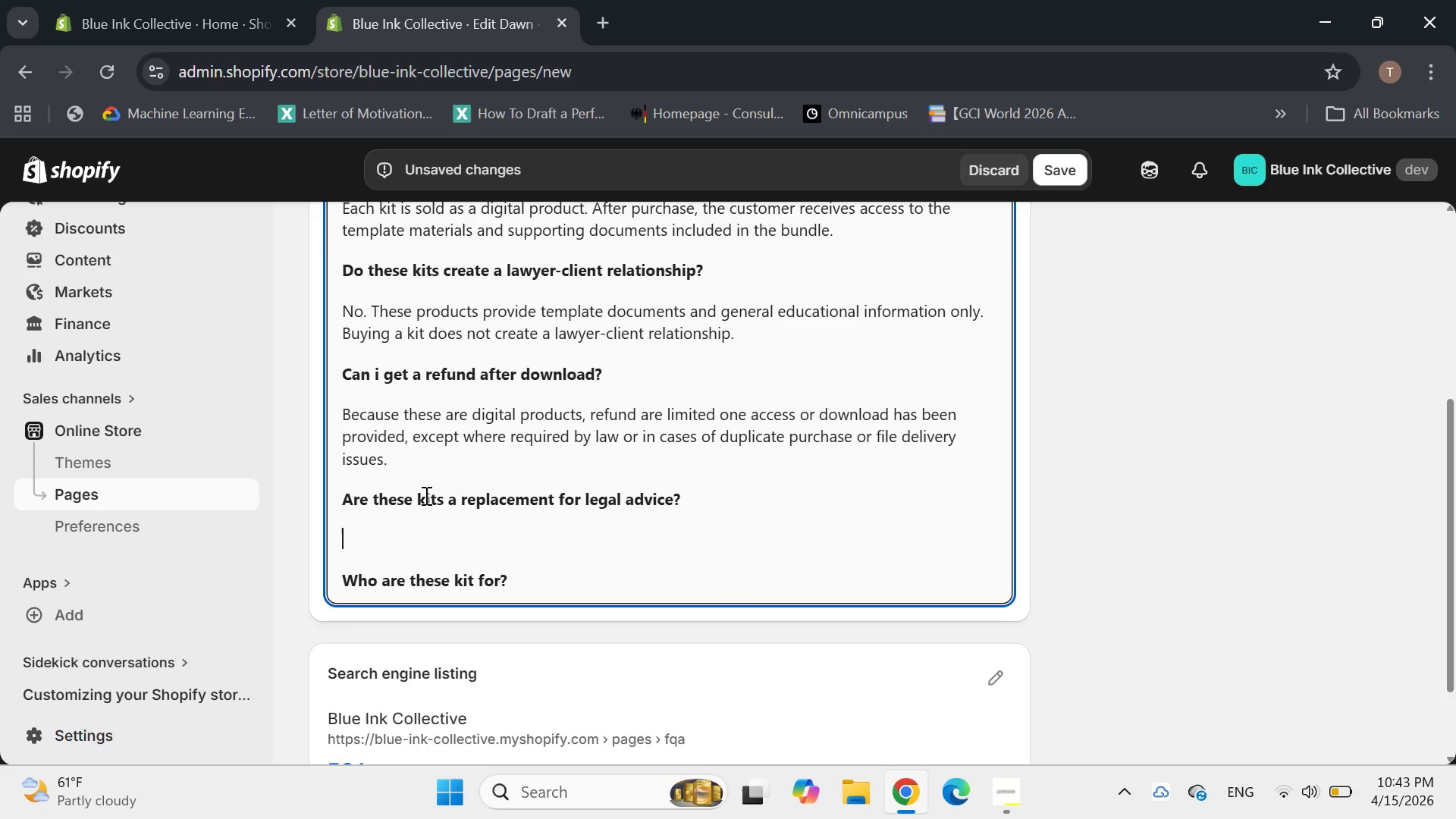 
left_click([388, 527])
 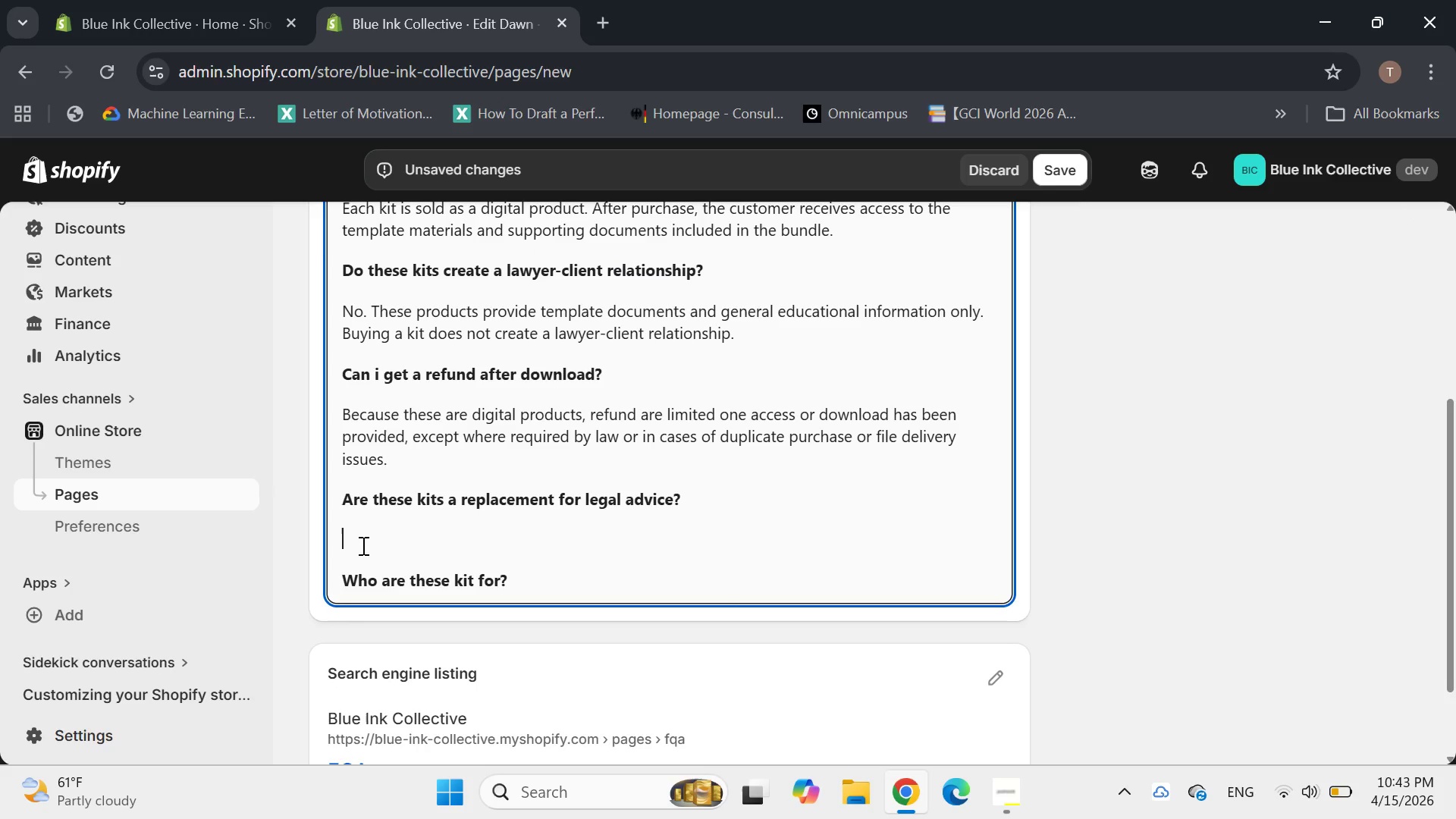 
left_click([361, 545])
 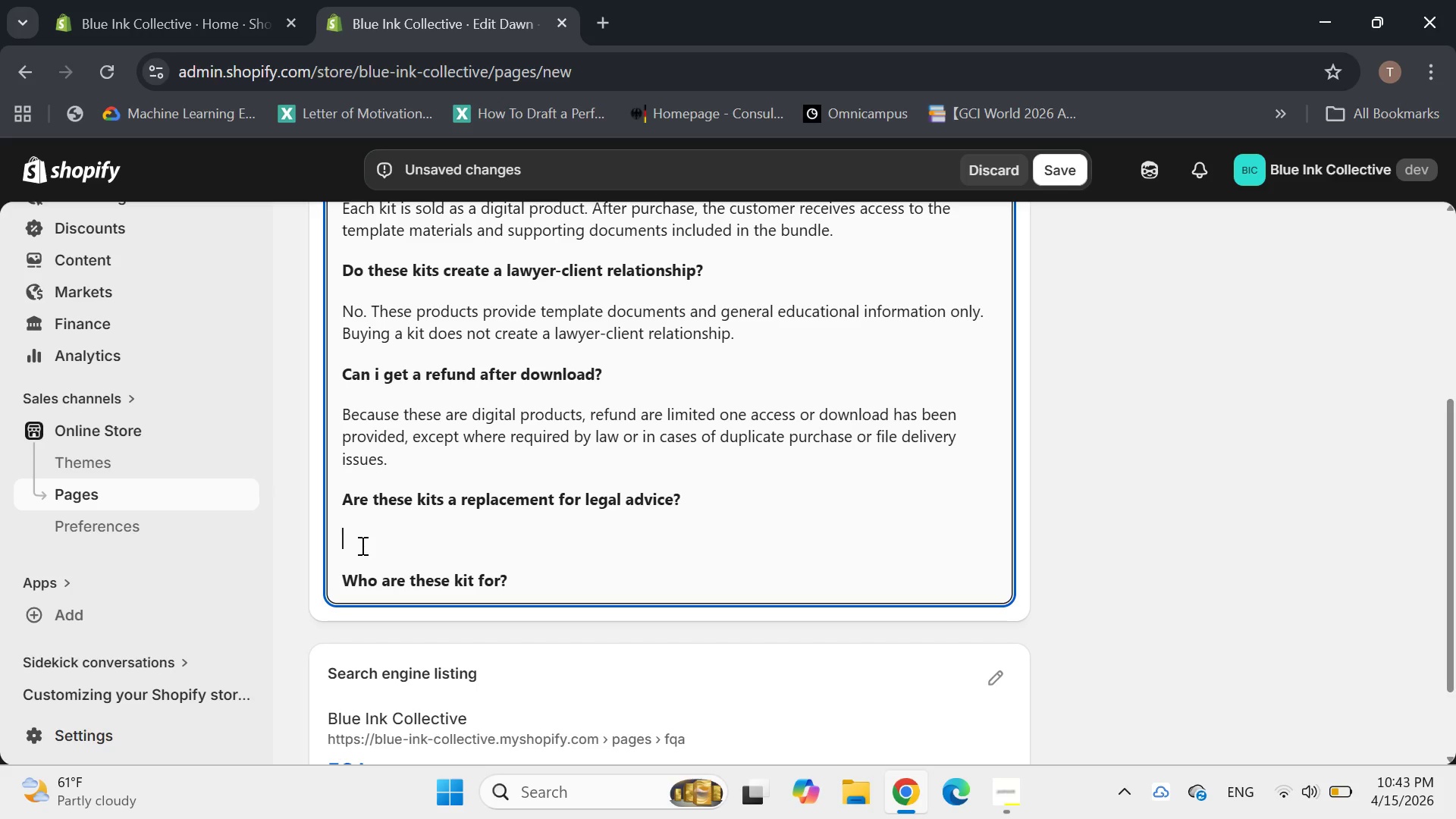 
wait(7.11)
 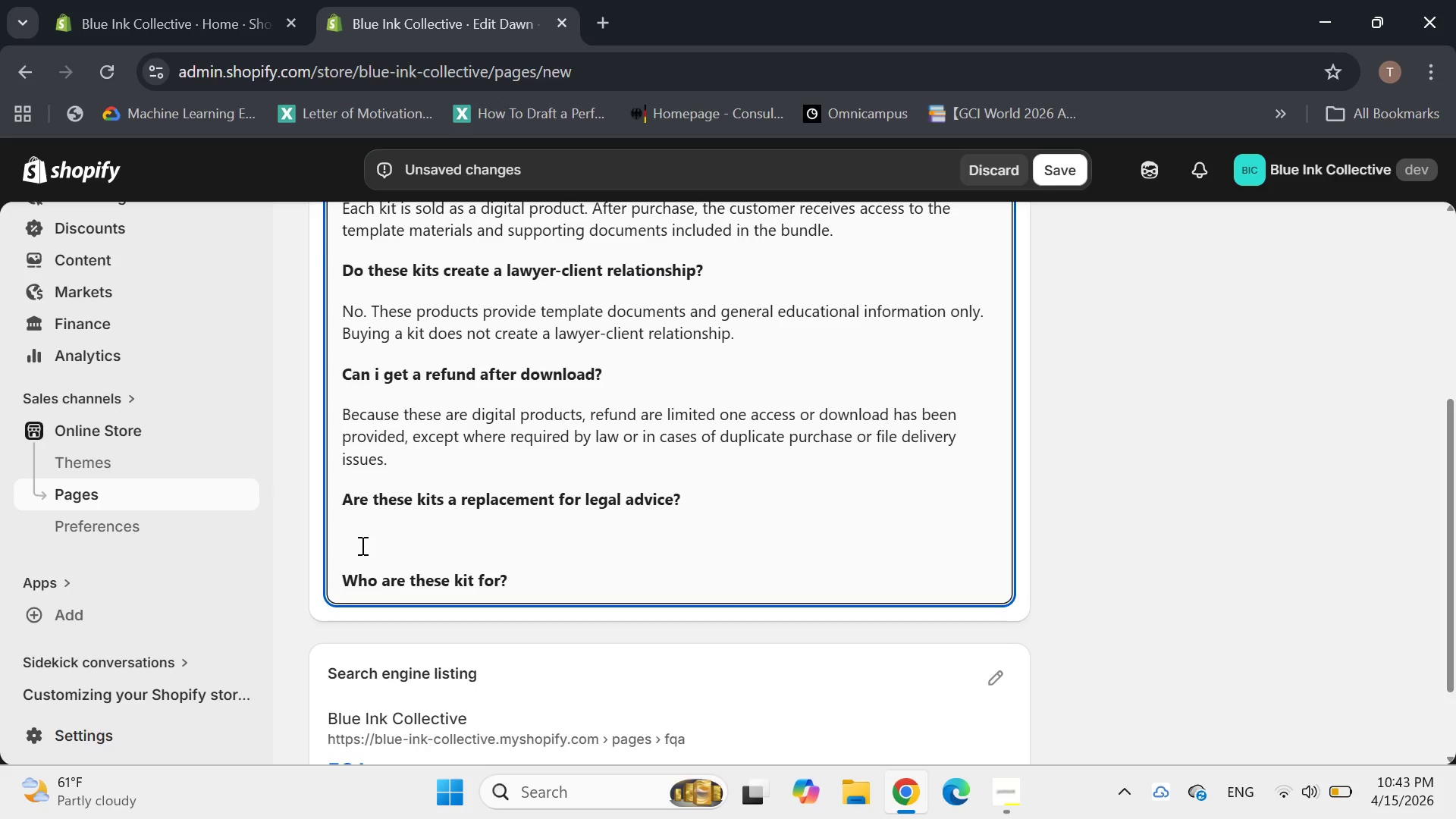 
type(No. They are designed to help with standard paperwork, but they do not )
 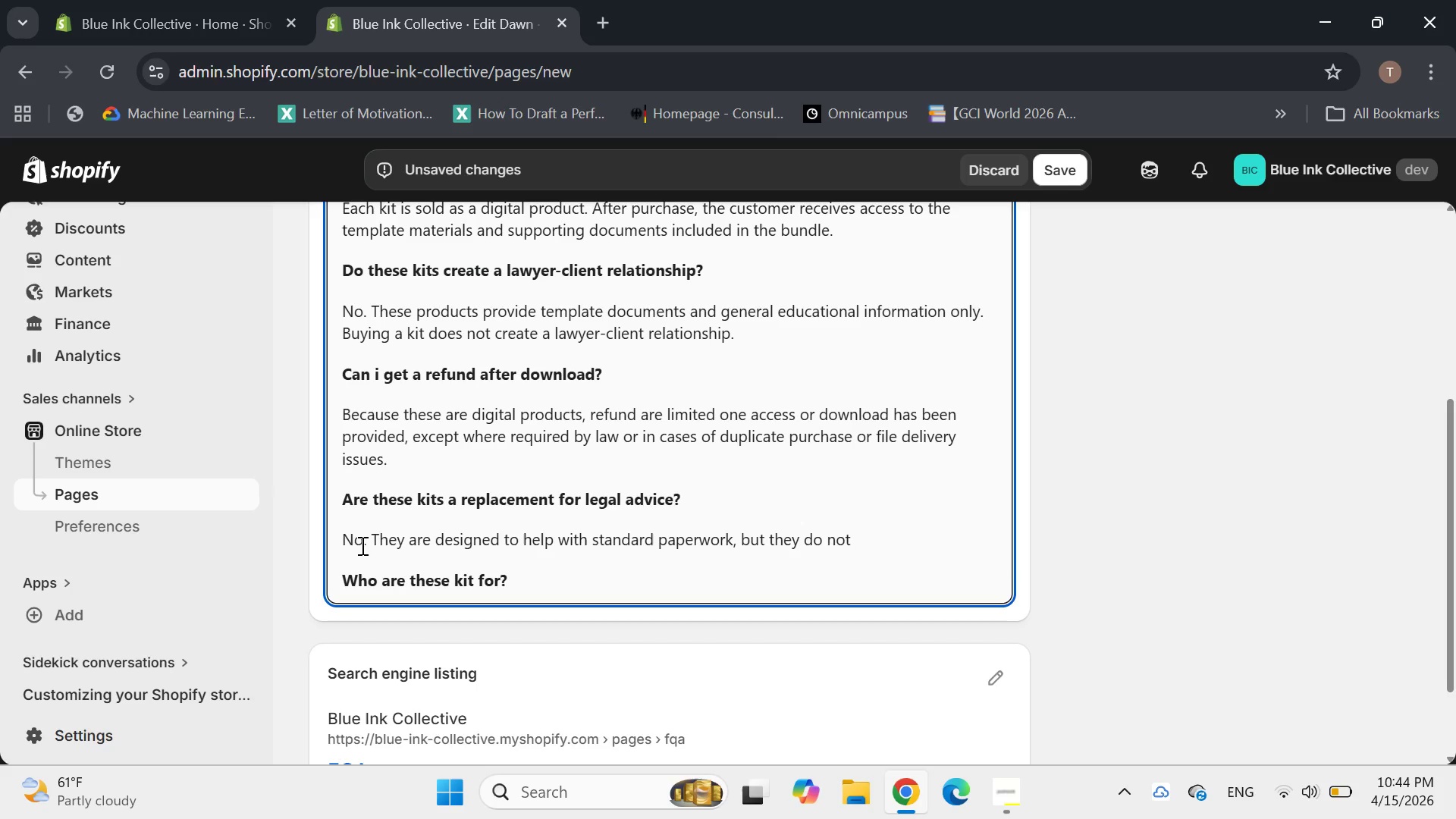 
type(replace legal advice for your specific production ot)
key(Backspace)
type(r dispute.)
 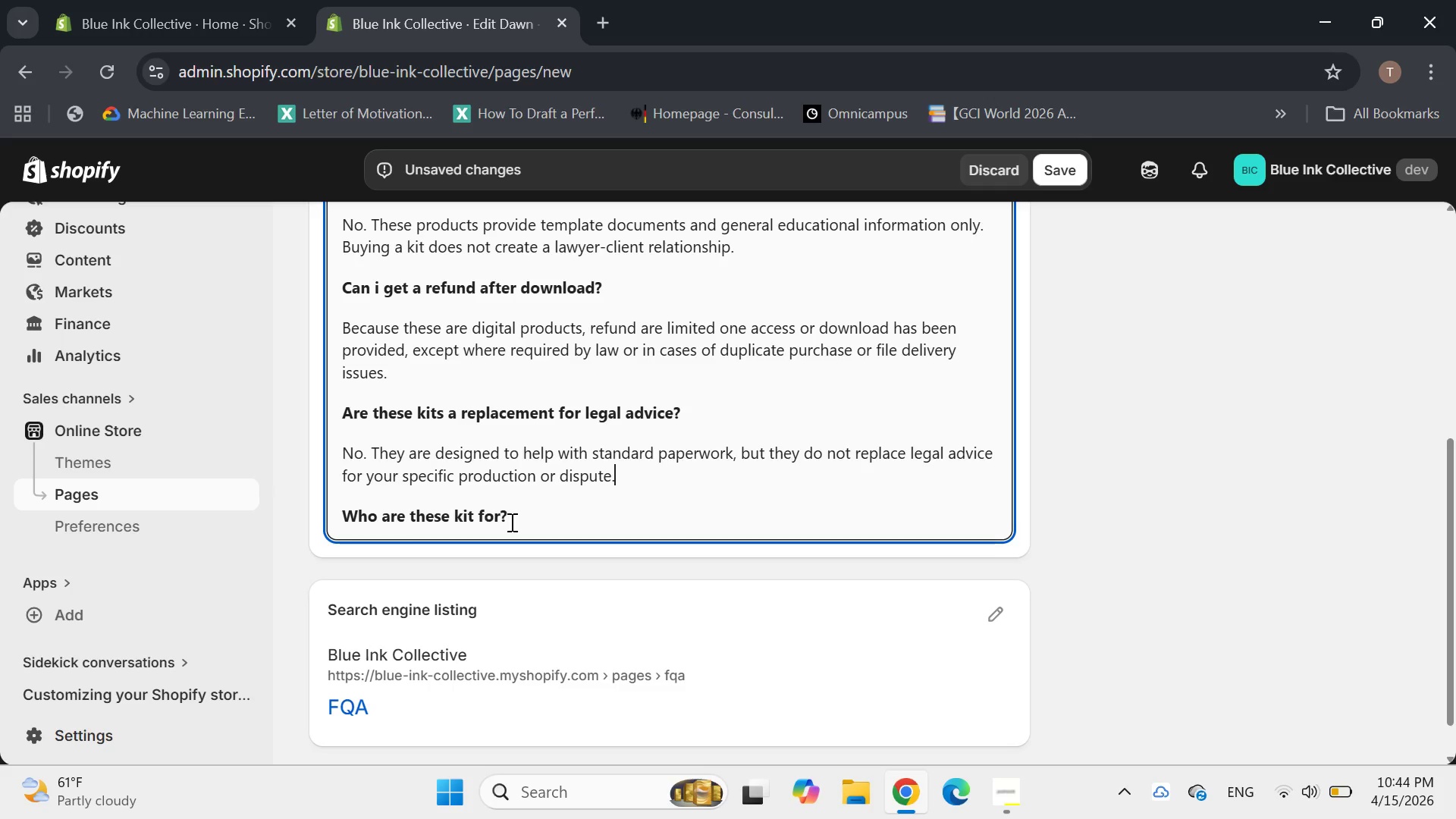 
left_click([544, 519])
 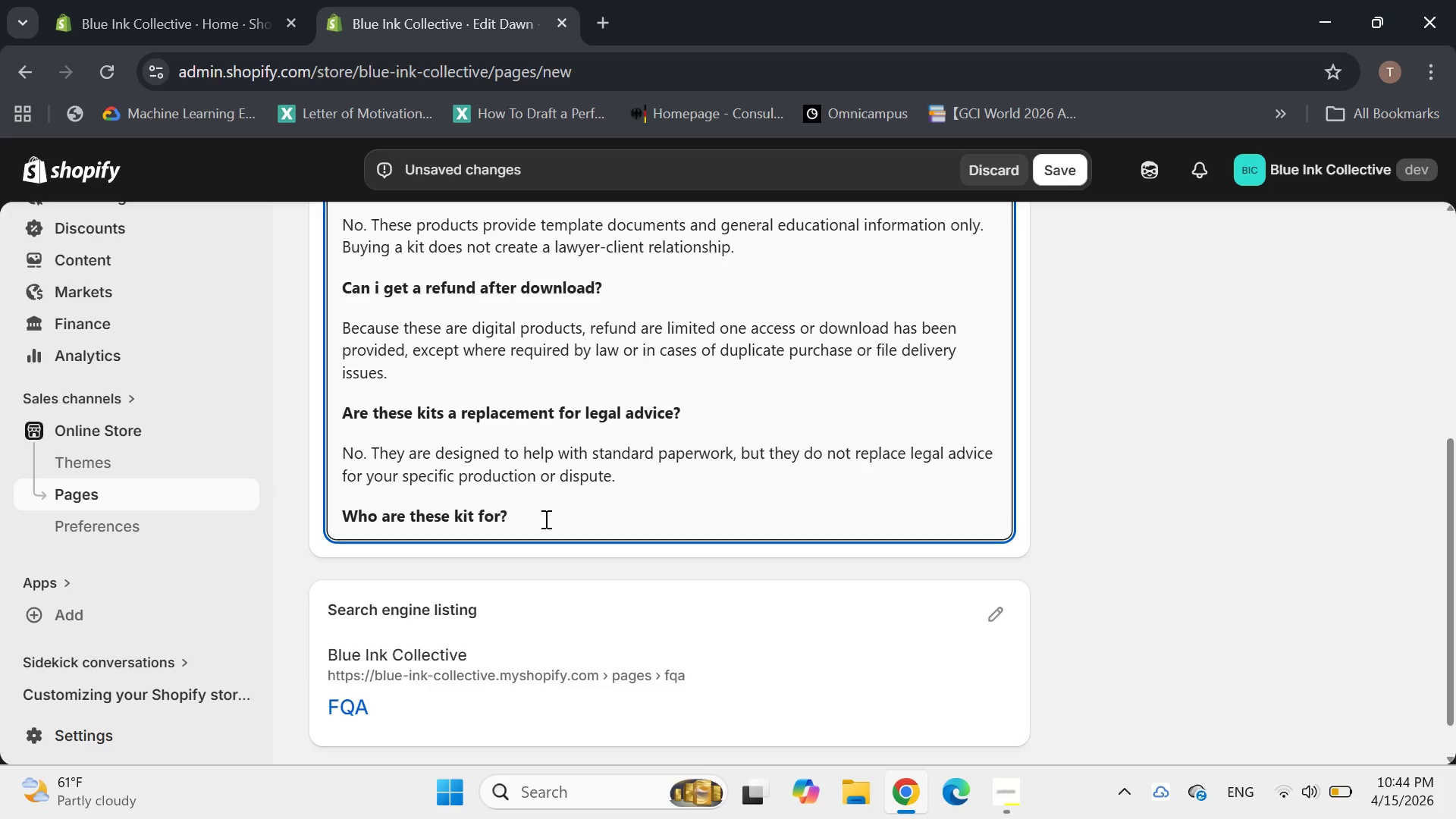 
key(Enter)
 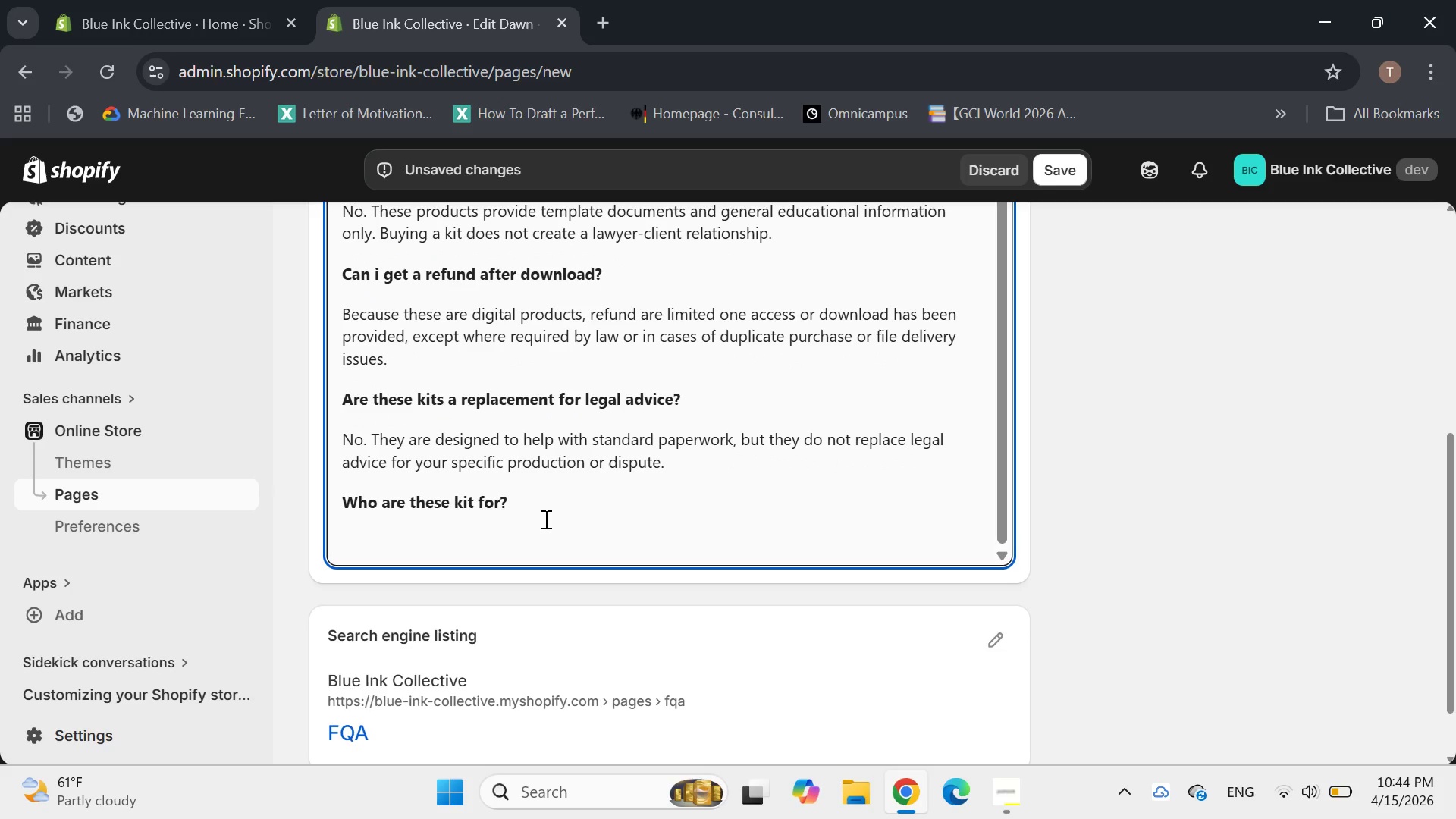 
wait(5.59)
 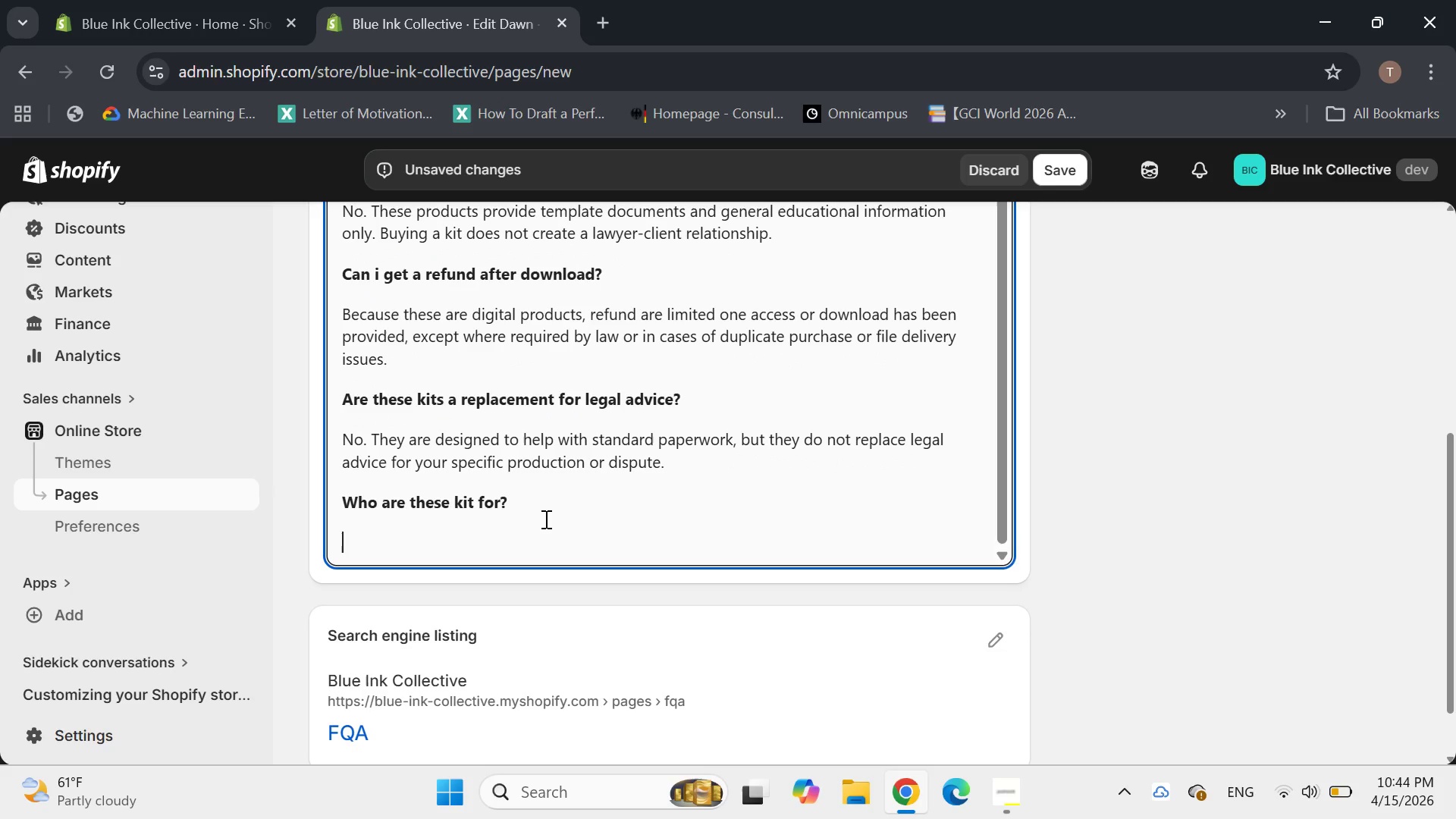 
type(The)
key(Backspace)
key(Backspace)
key(Backspace)
 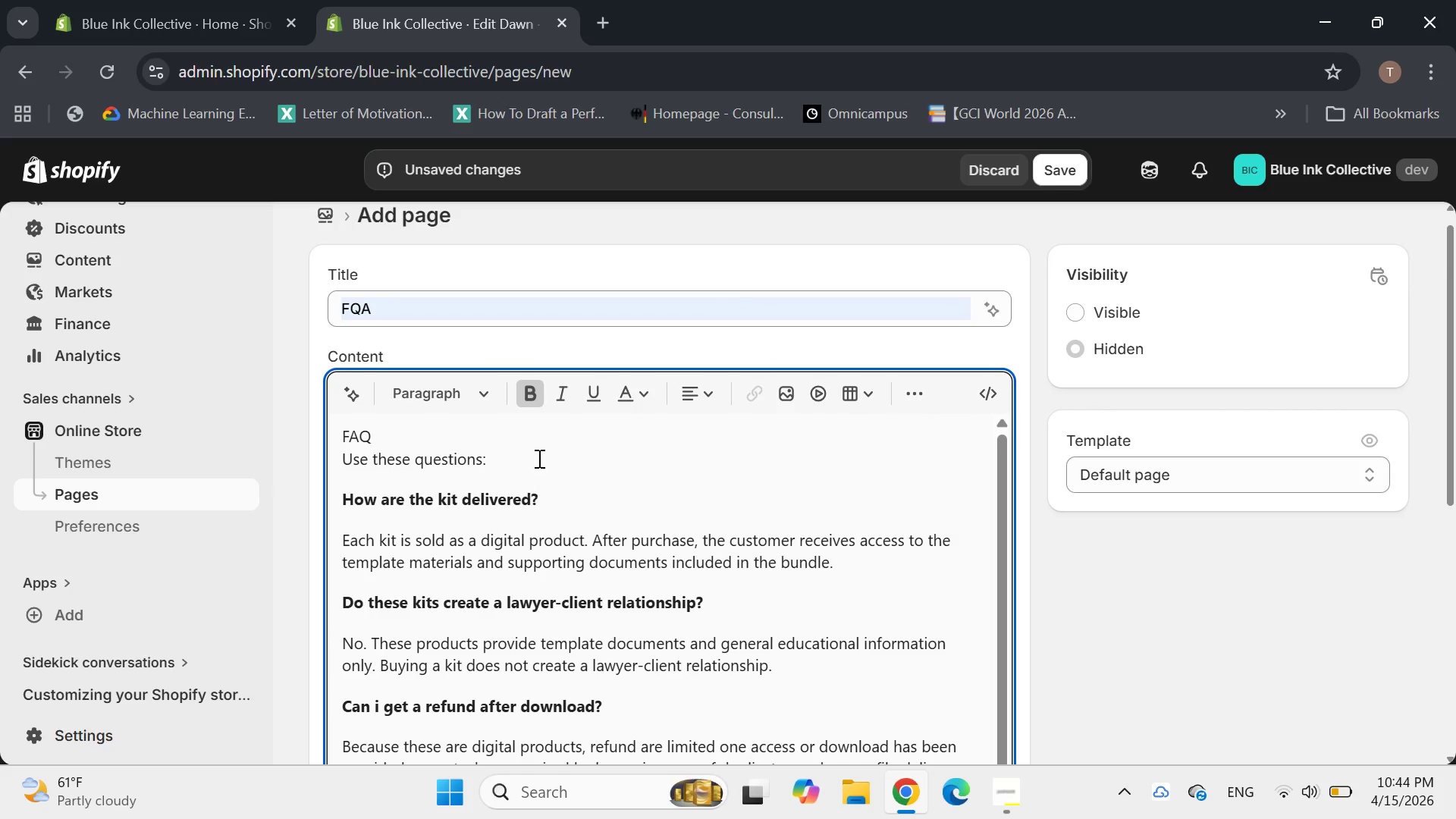 
left_click([534, 403])
 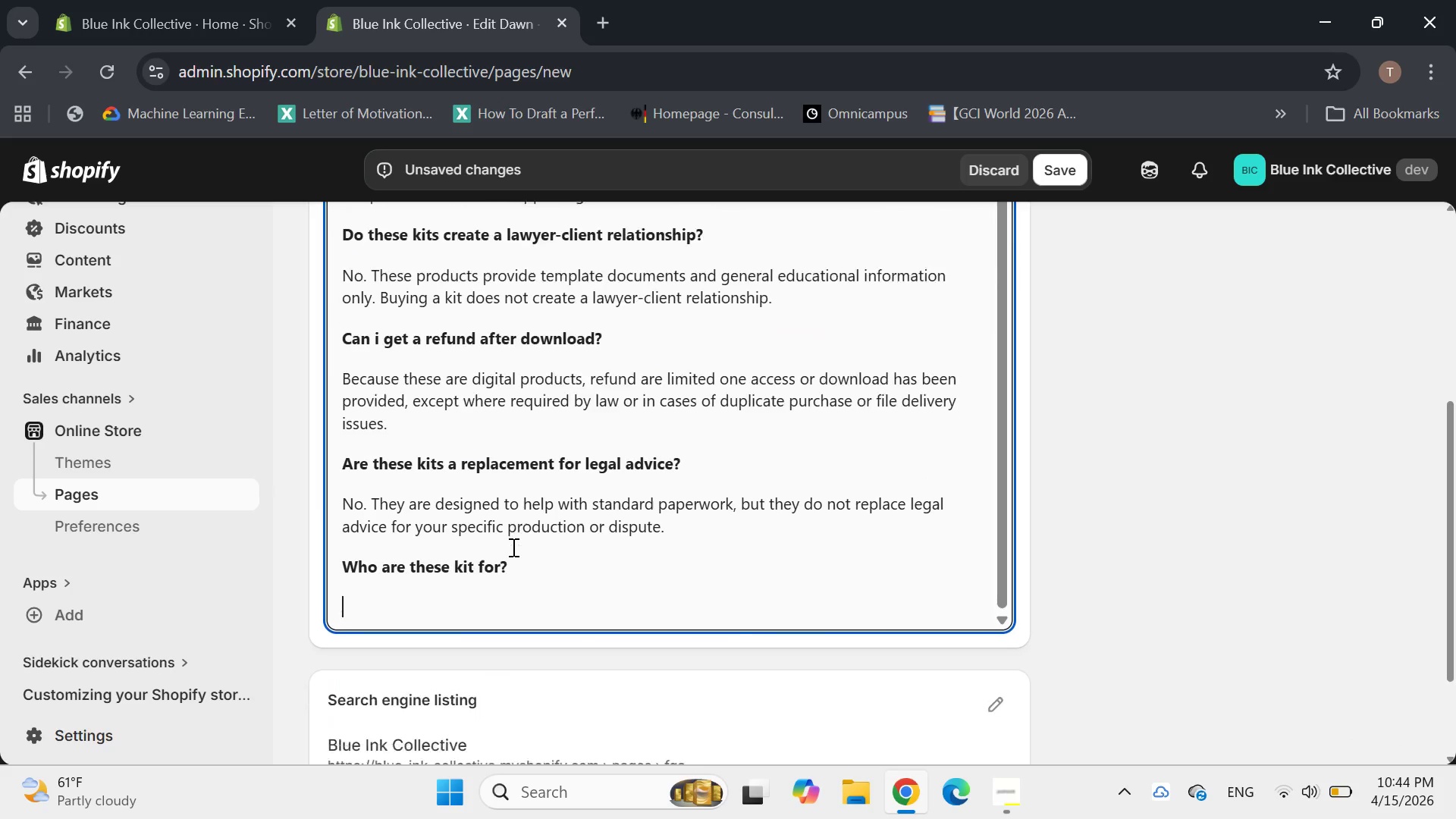 
key(Shift+T)
 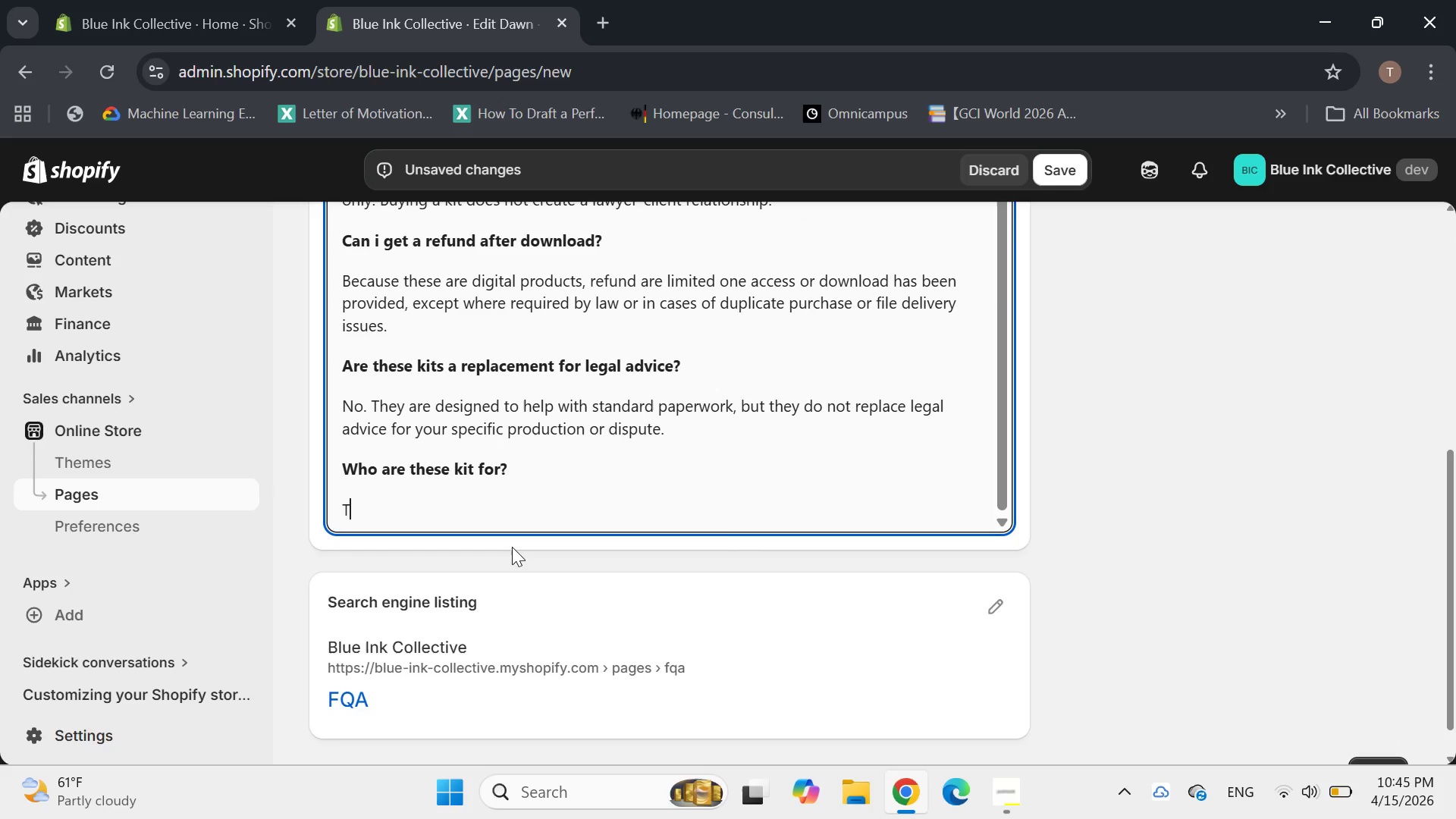 
type(hese kit )
key(Backspace)
type(s are built for independent filmmakers )
key(Backspace)
type(, documentary producers )
 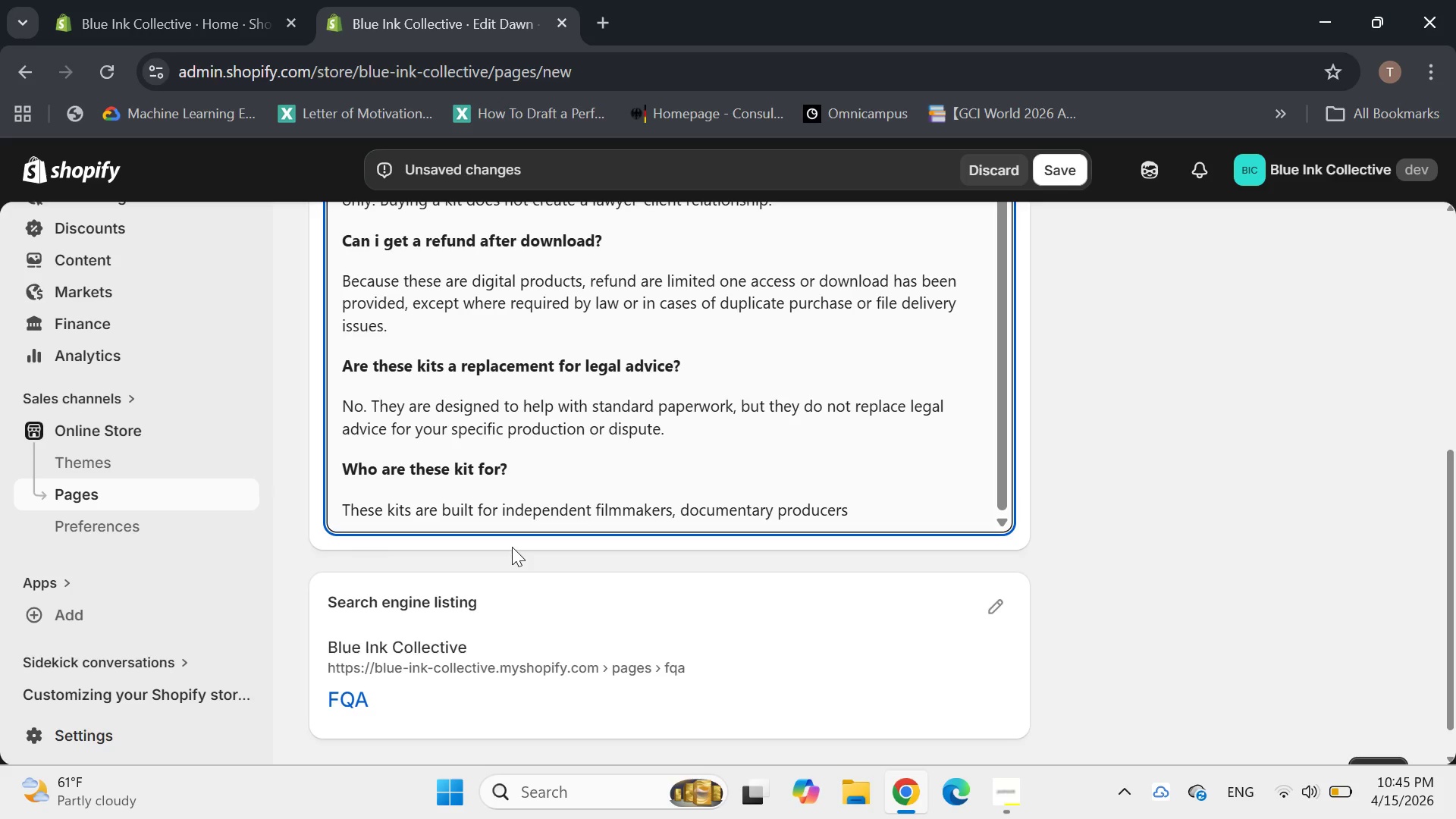 
key(Backspace)
type(, small production teams )
key(Backspace)
type(, and creatives who need a more organized paperwork process.)
 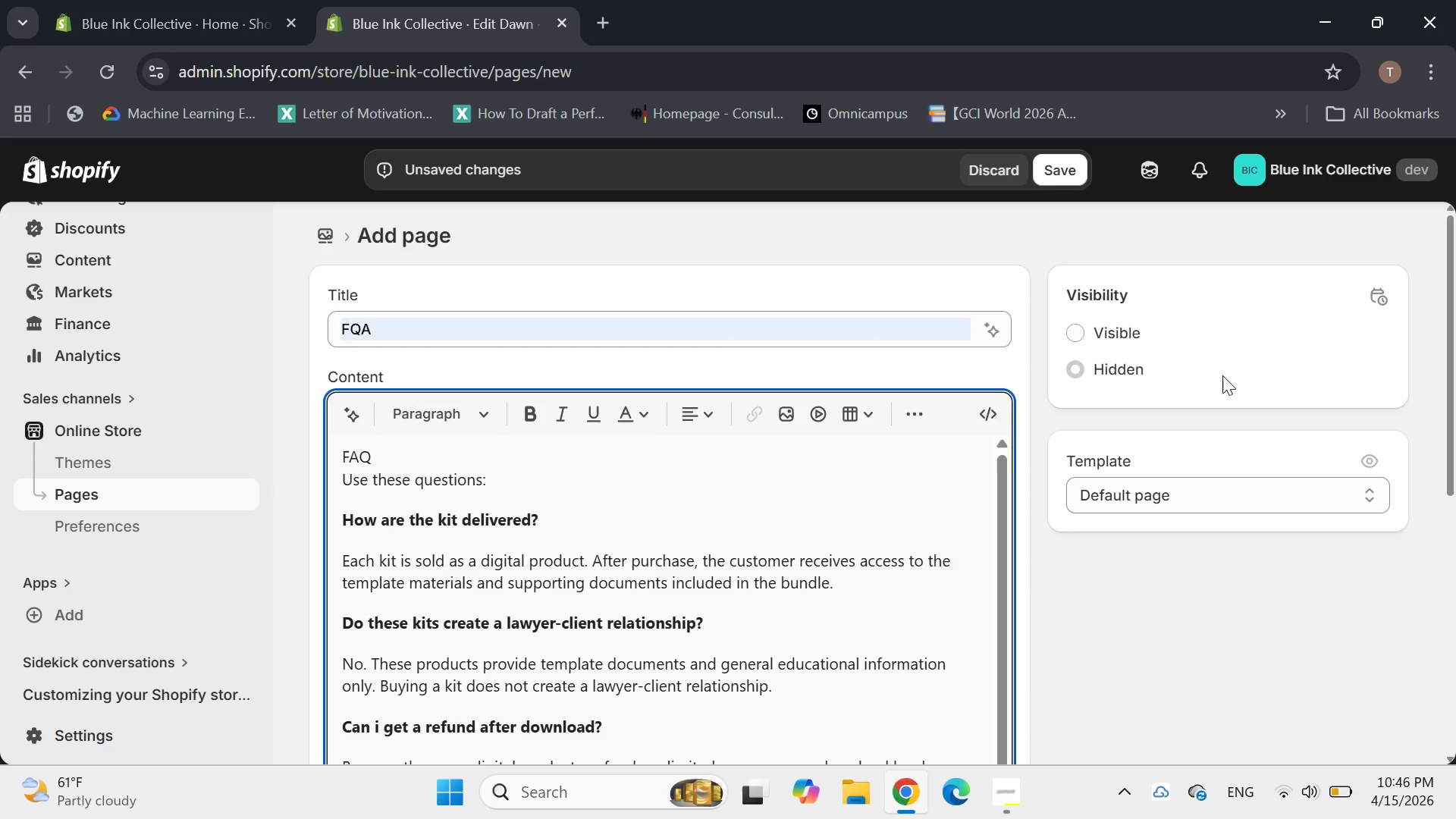 
left_click([1079, 337])
 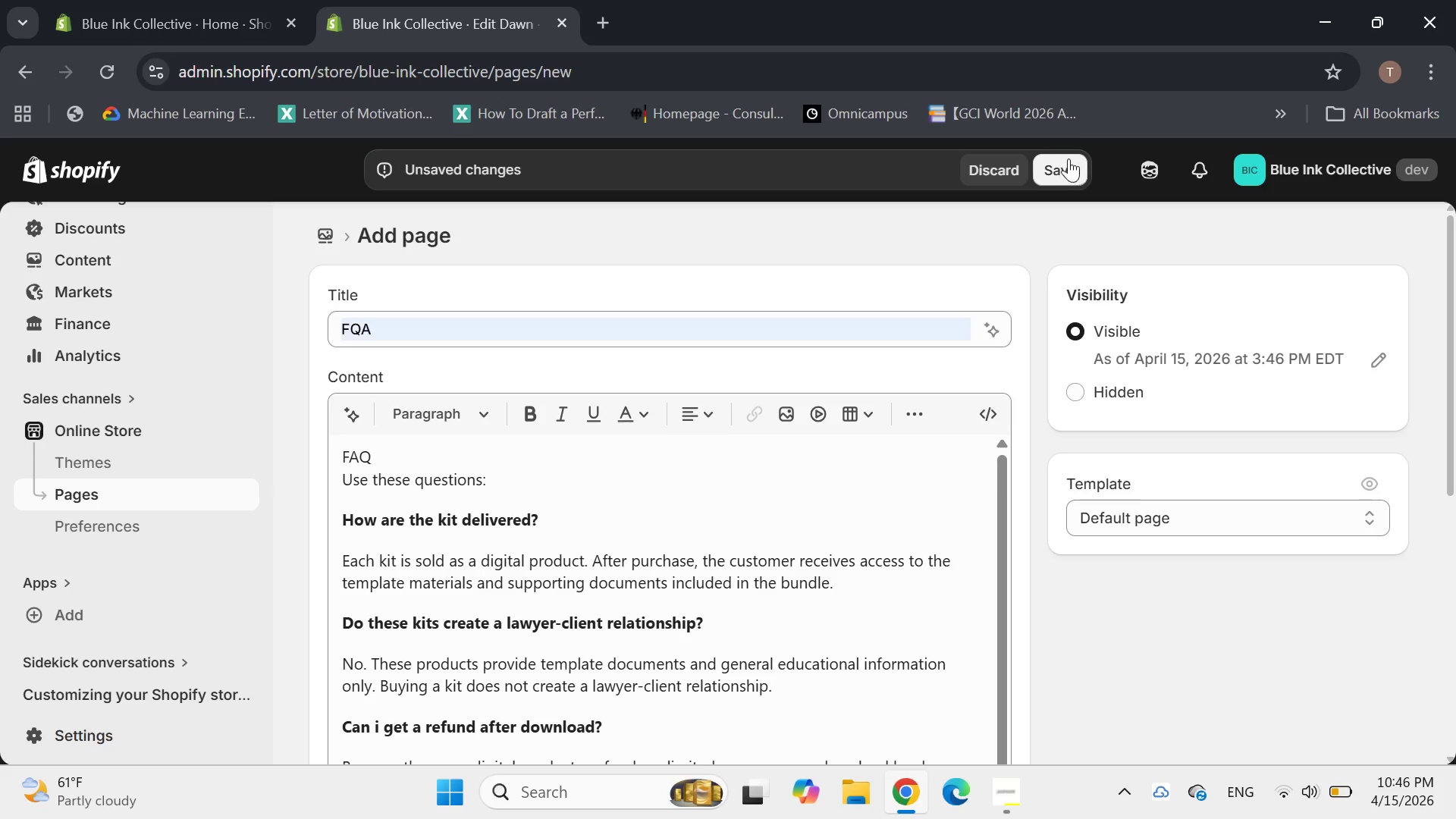 
left_click([1068, 162])
 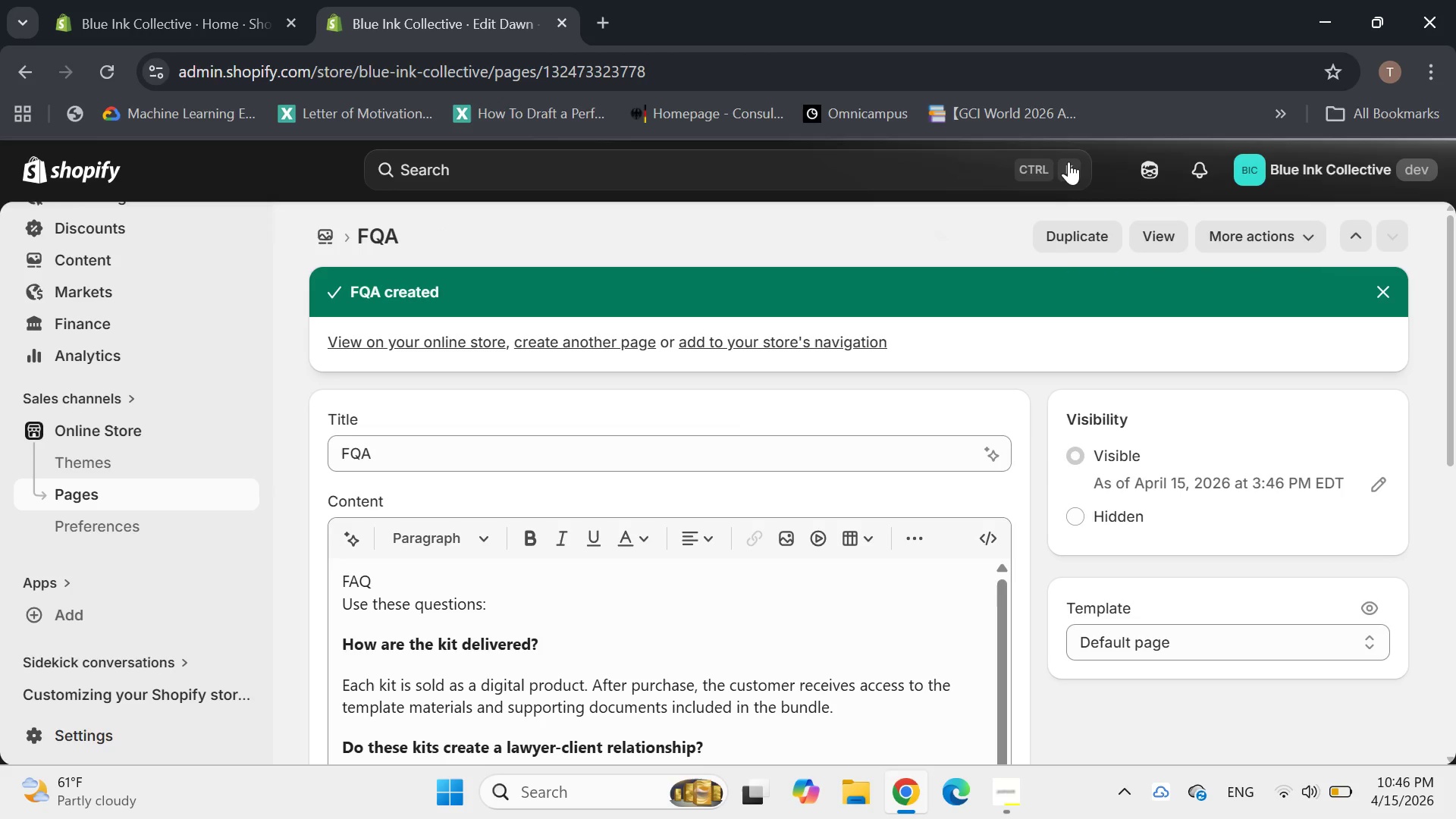 
wait(9.14)
 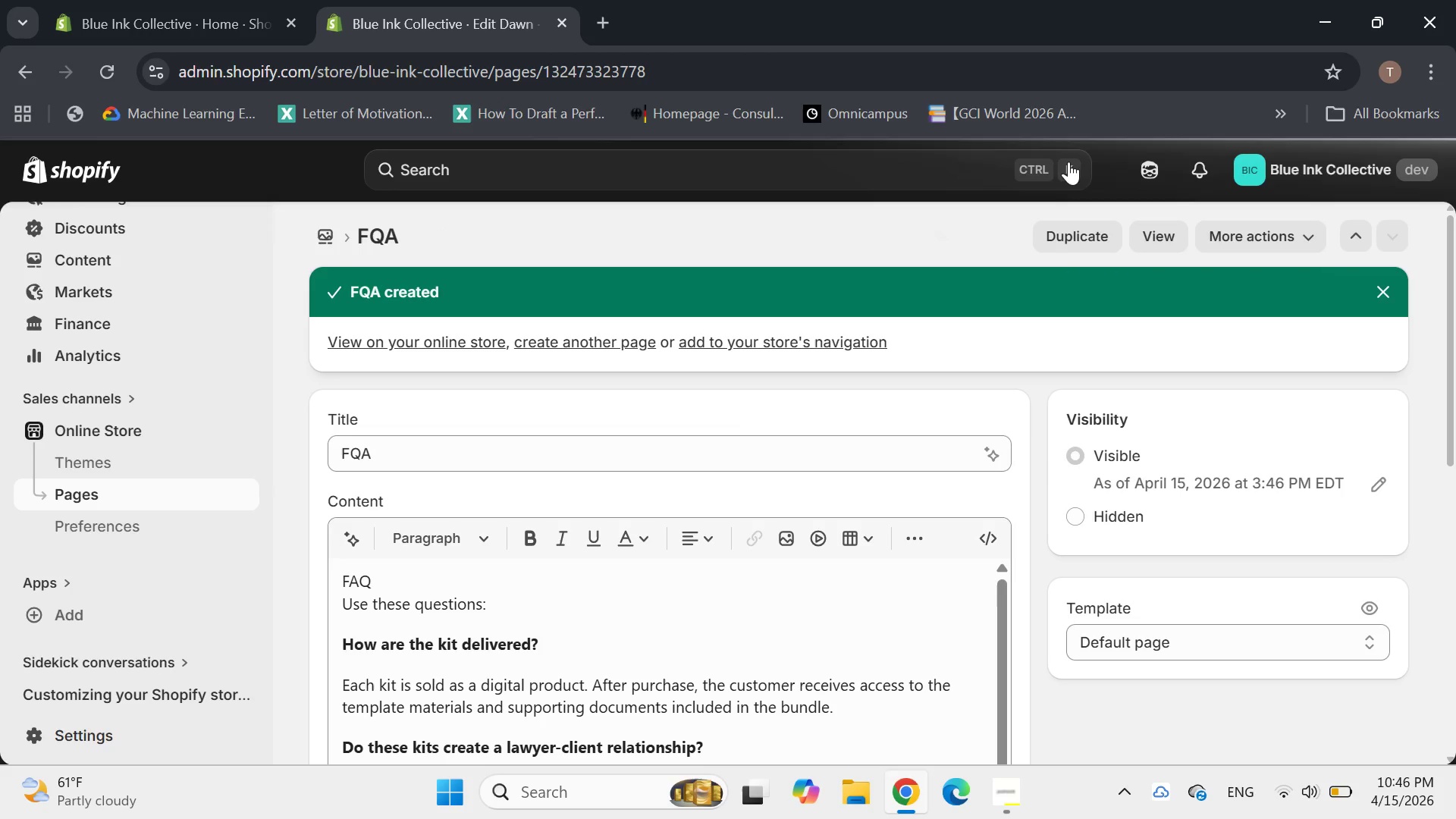 
left_click([83, 501])
 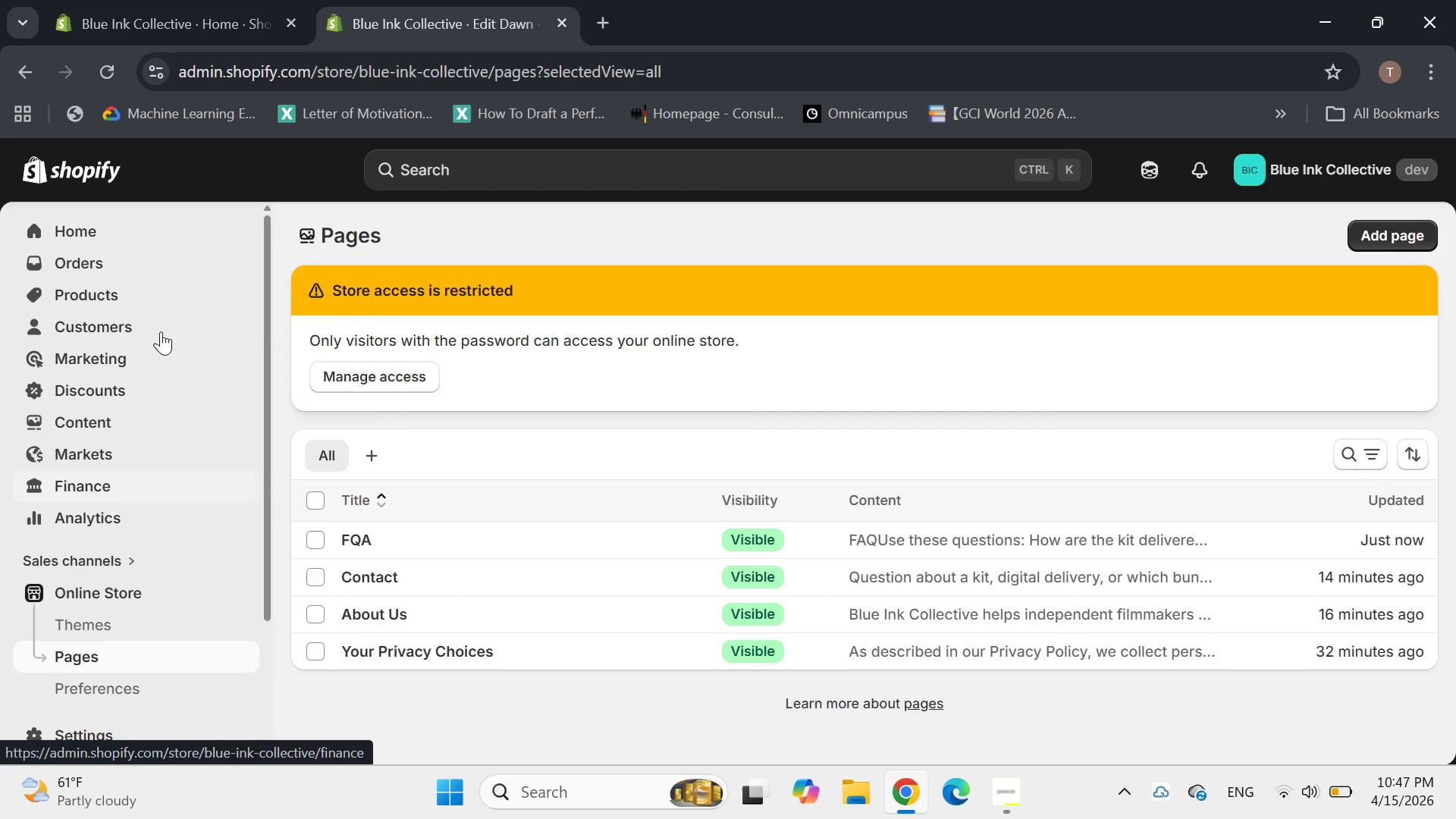 
wait(6.12)
 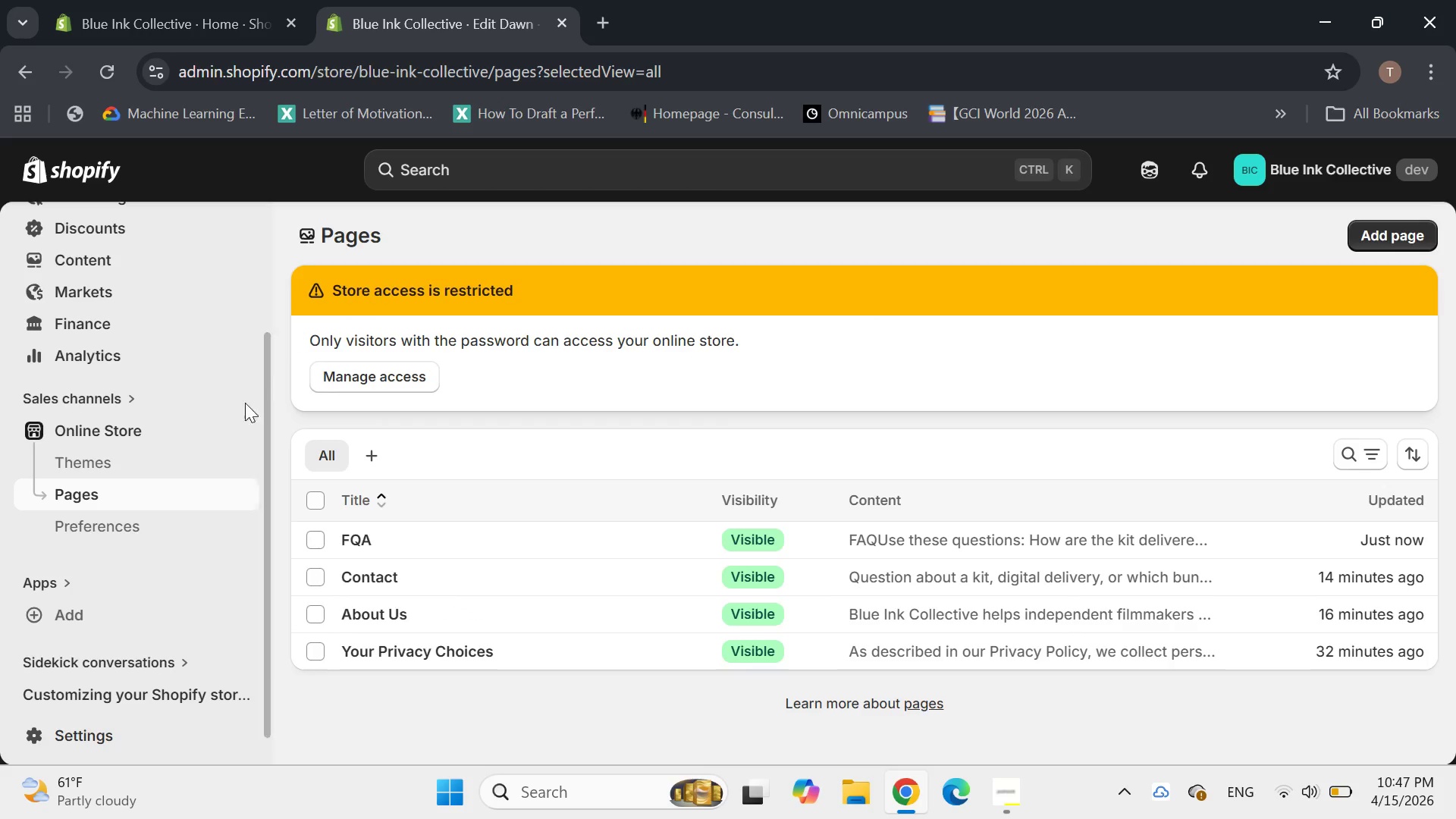 
double_click([95, 428])
 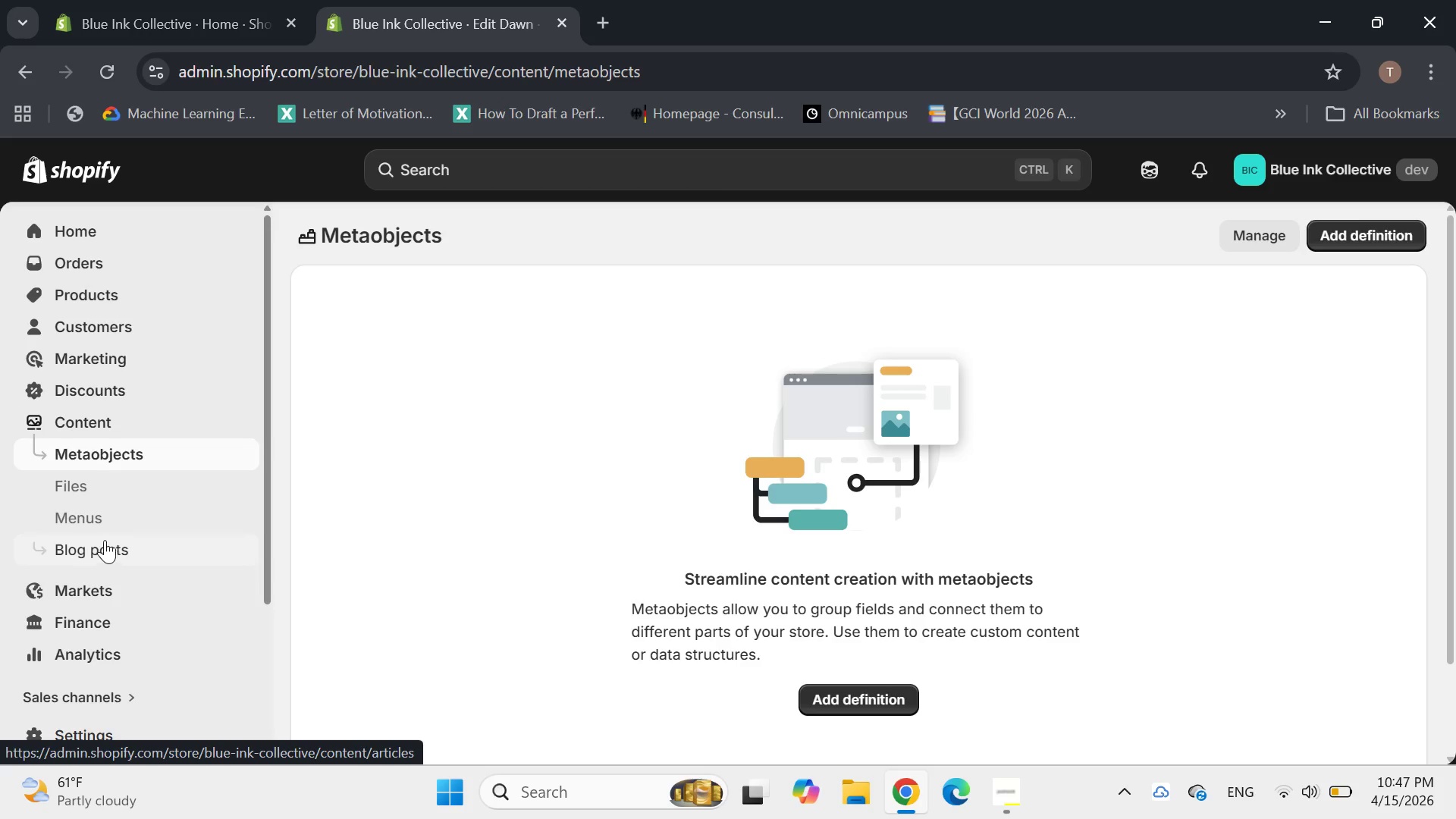 
double_click([96, 513])
 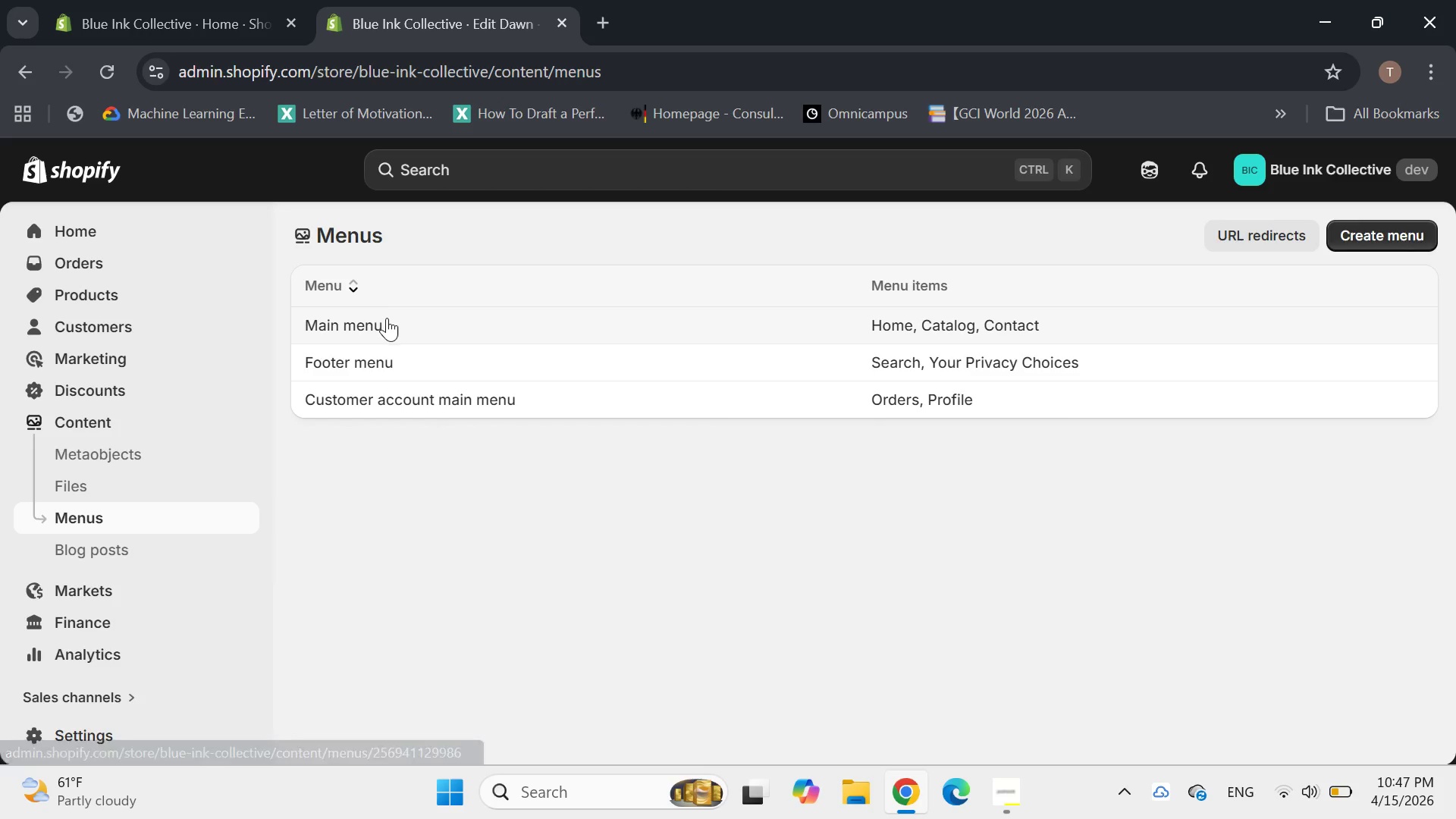 
double_click([359, 320])
 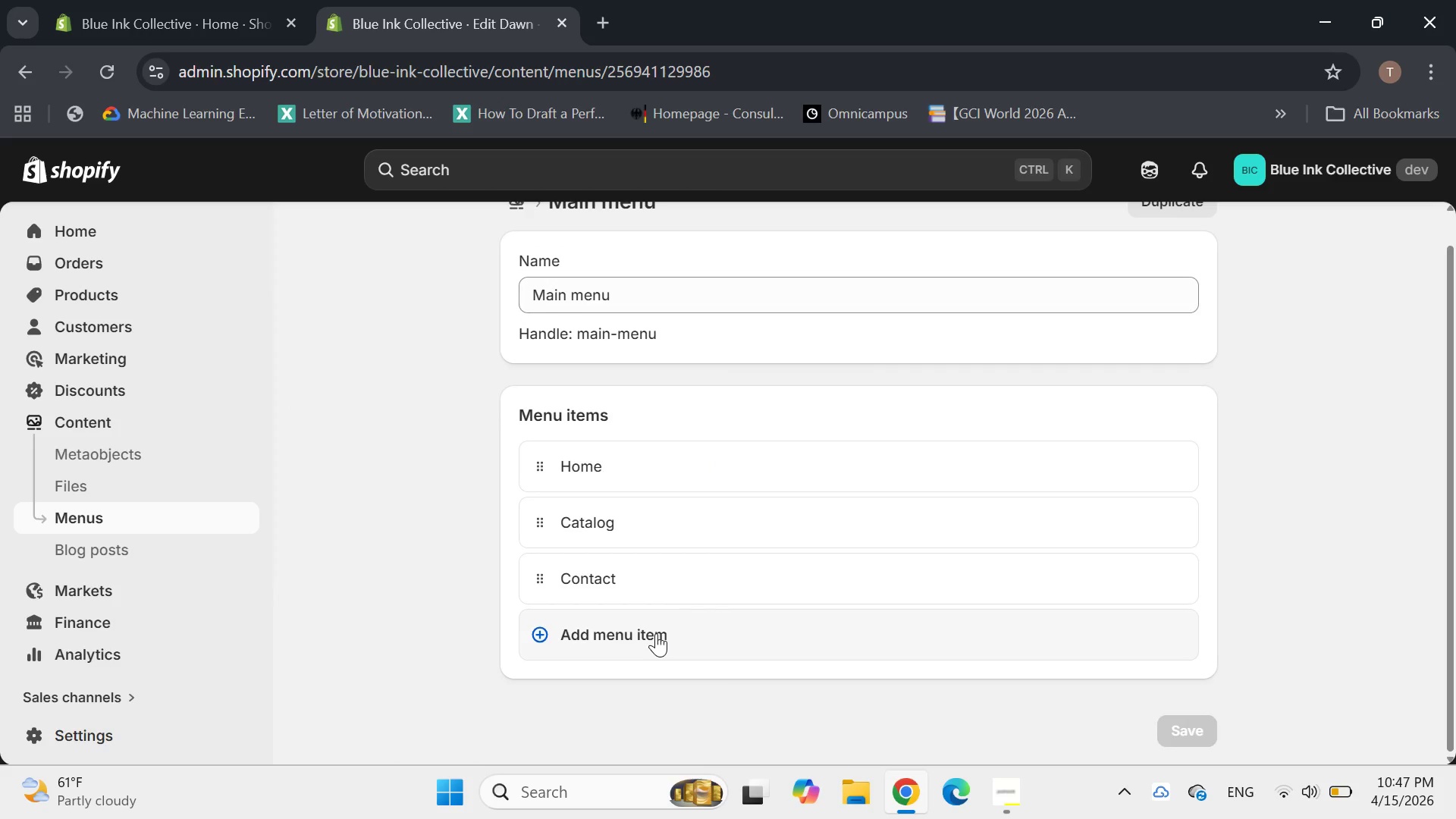 
left_click([623, 639])
 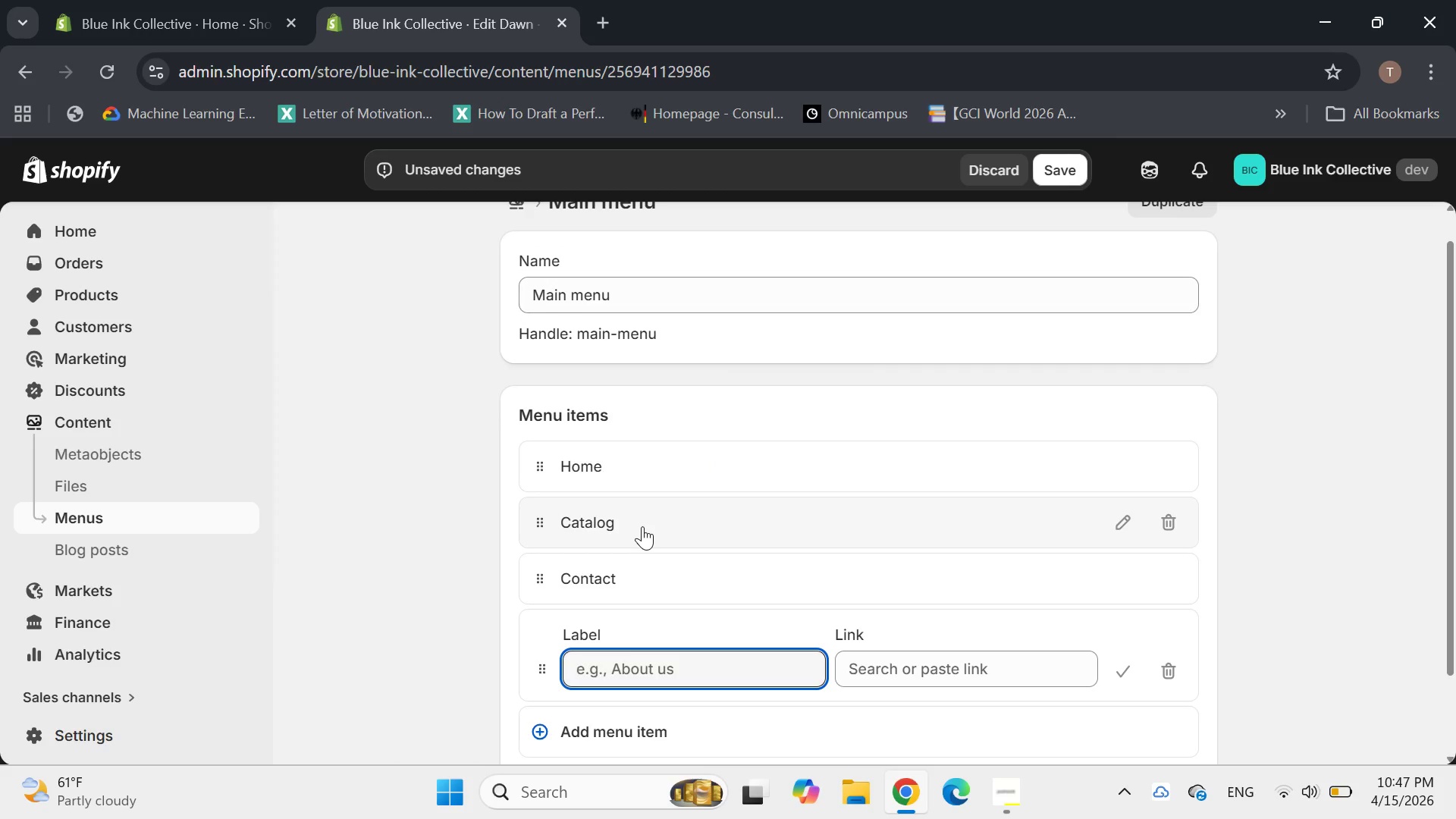 
type(a)
key(Backspace)
type(a)
key(Backspace)
type(About Us)
 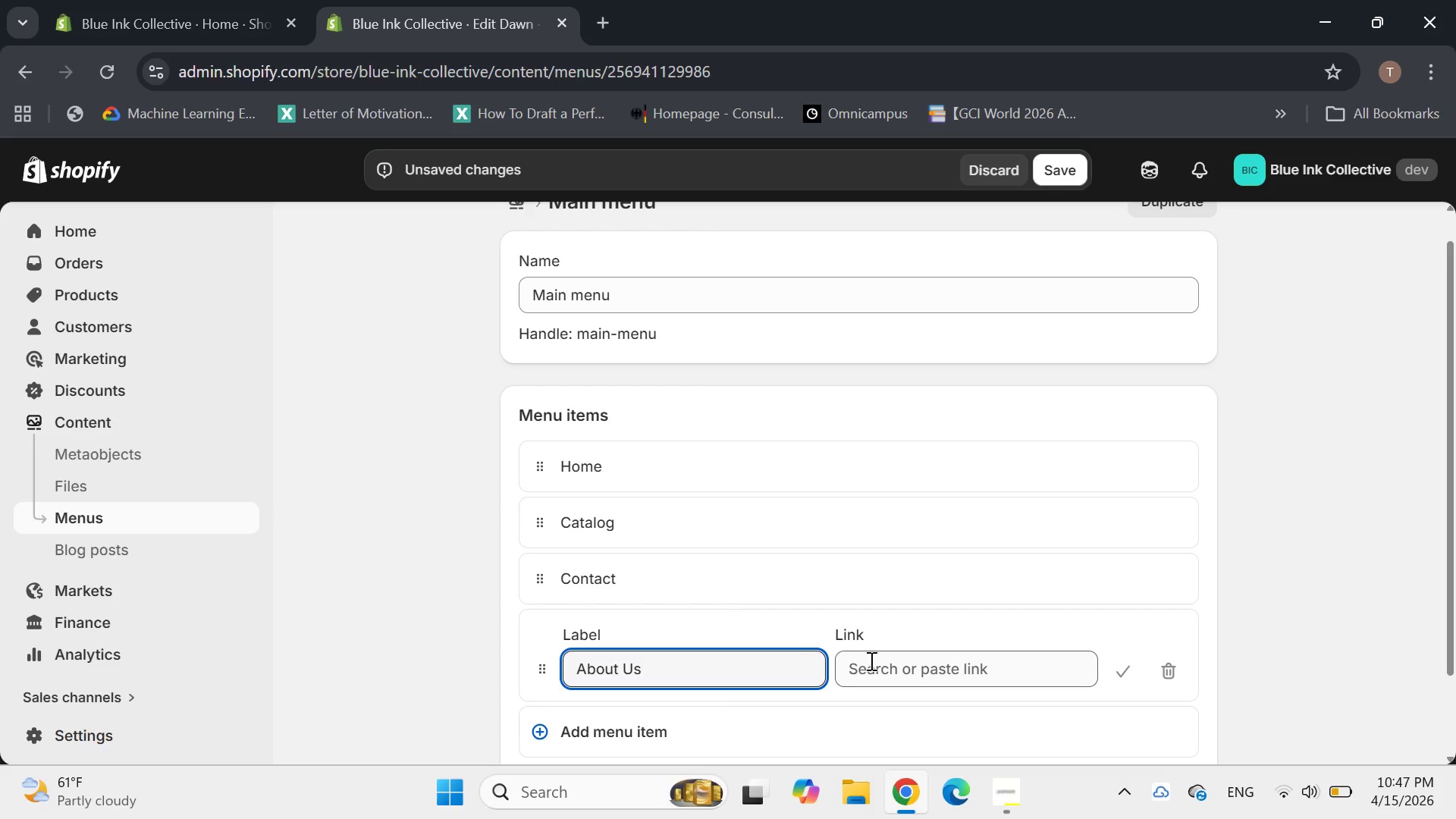 
left_click([881, 667])
 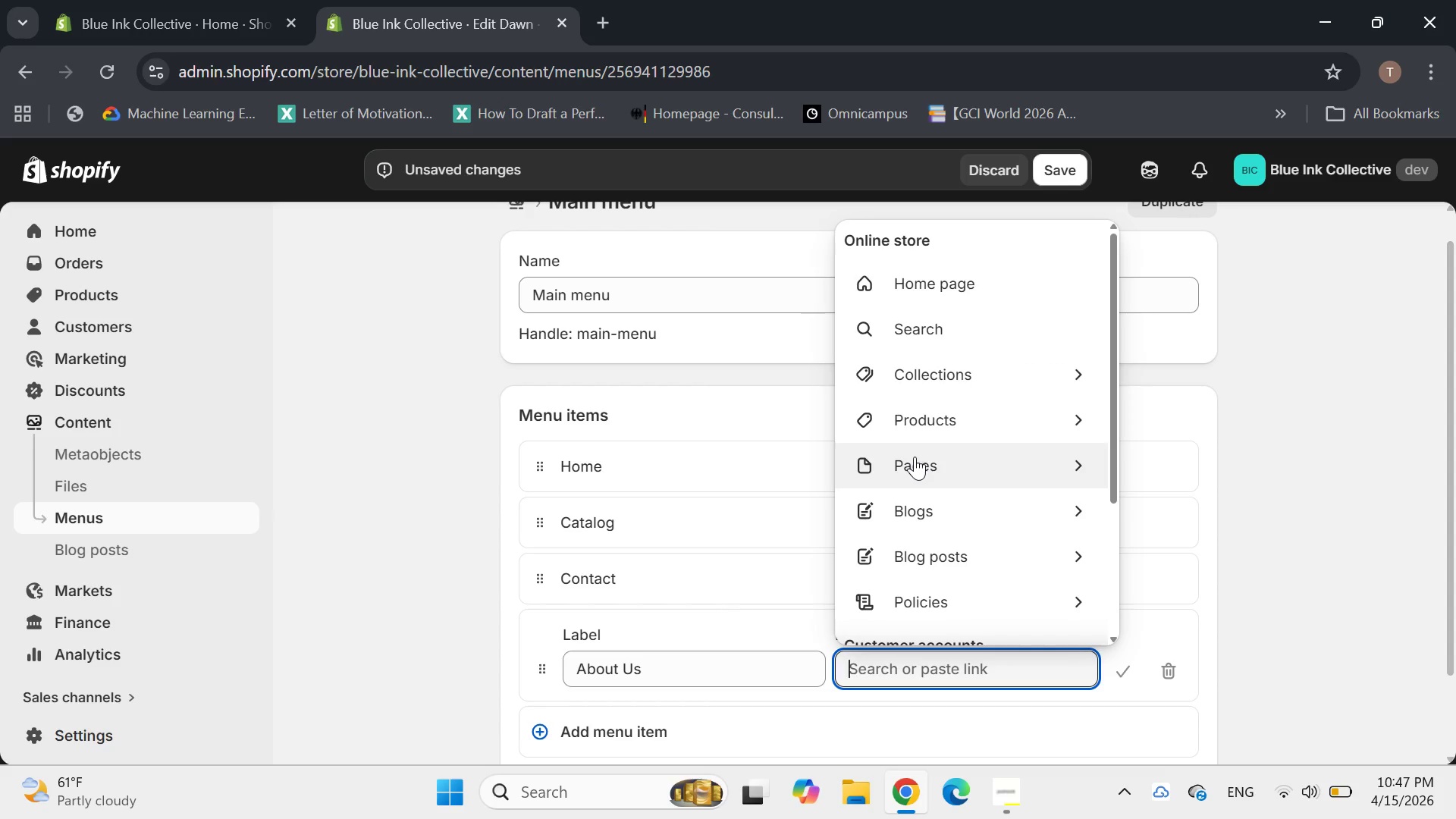 
left_click([918, 467])
 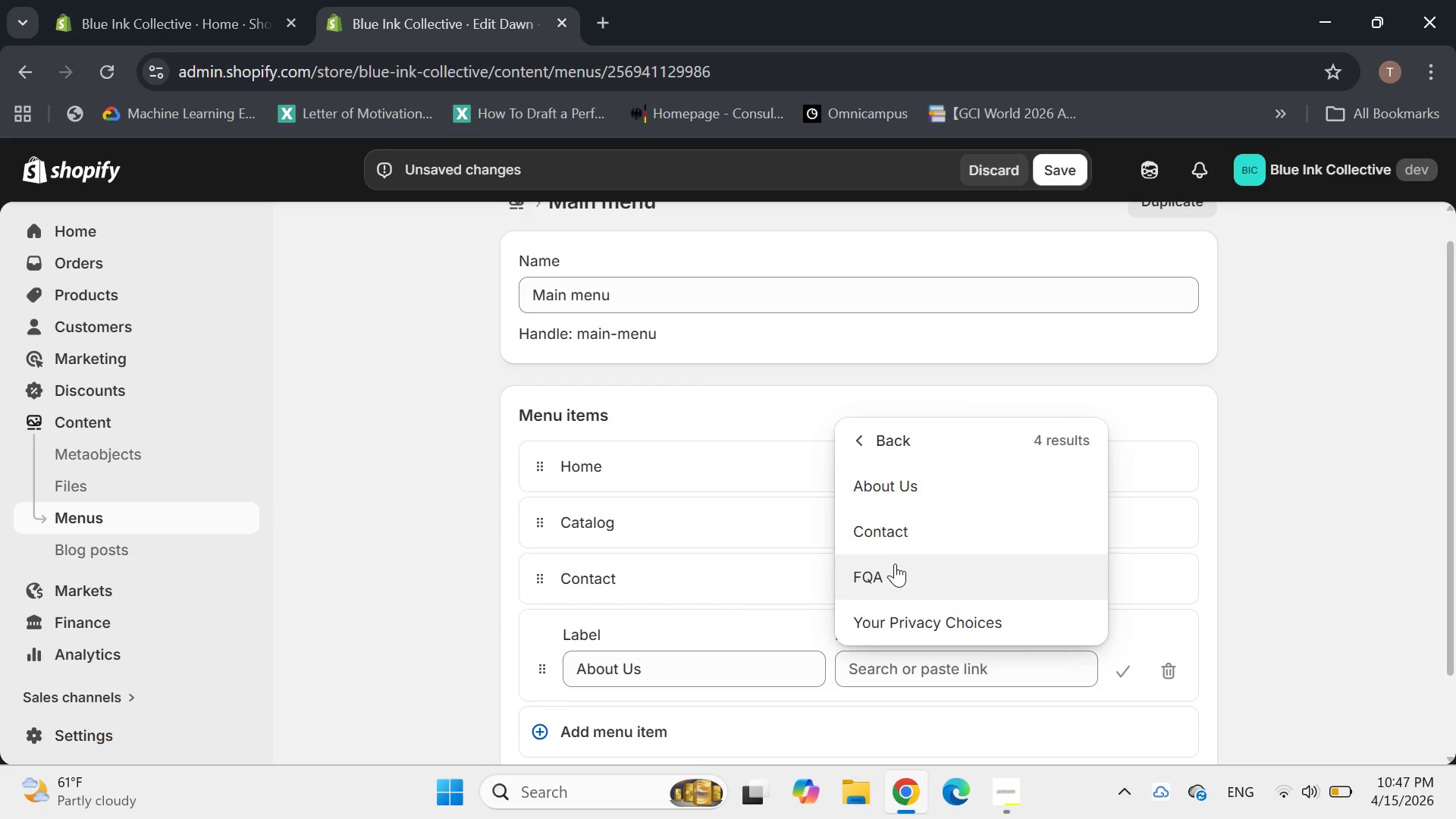 
left_click([887, 481])
 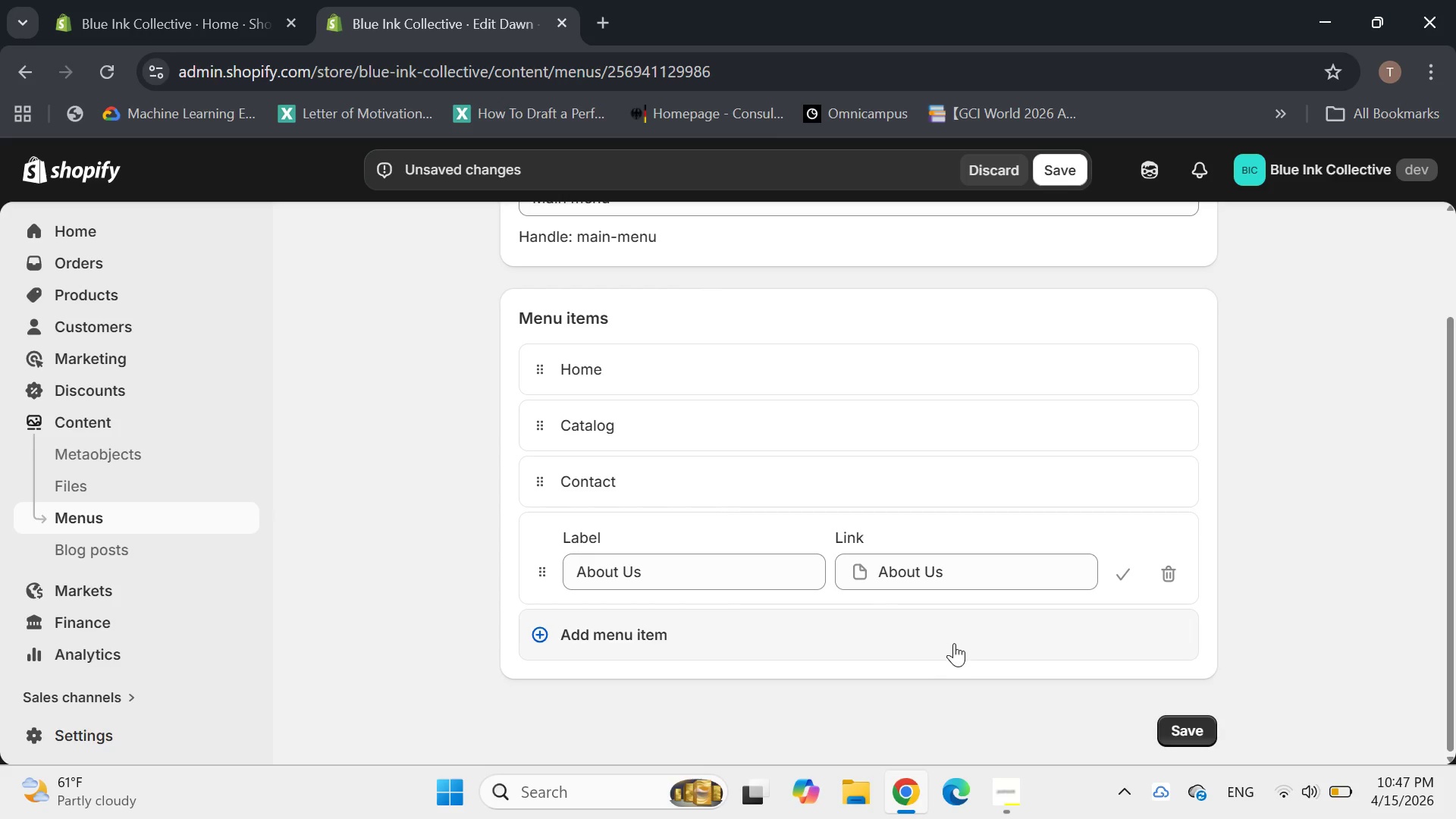 
left_click([954, 641])
 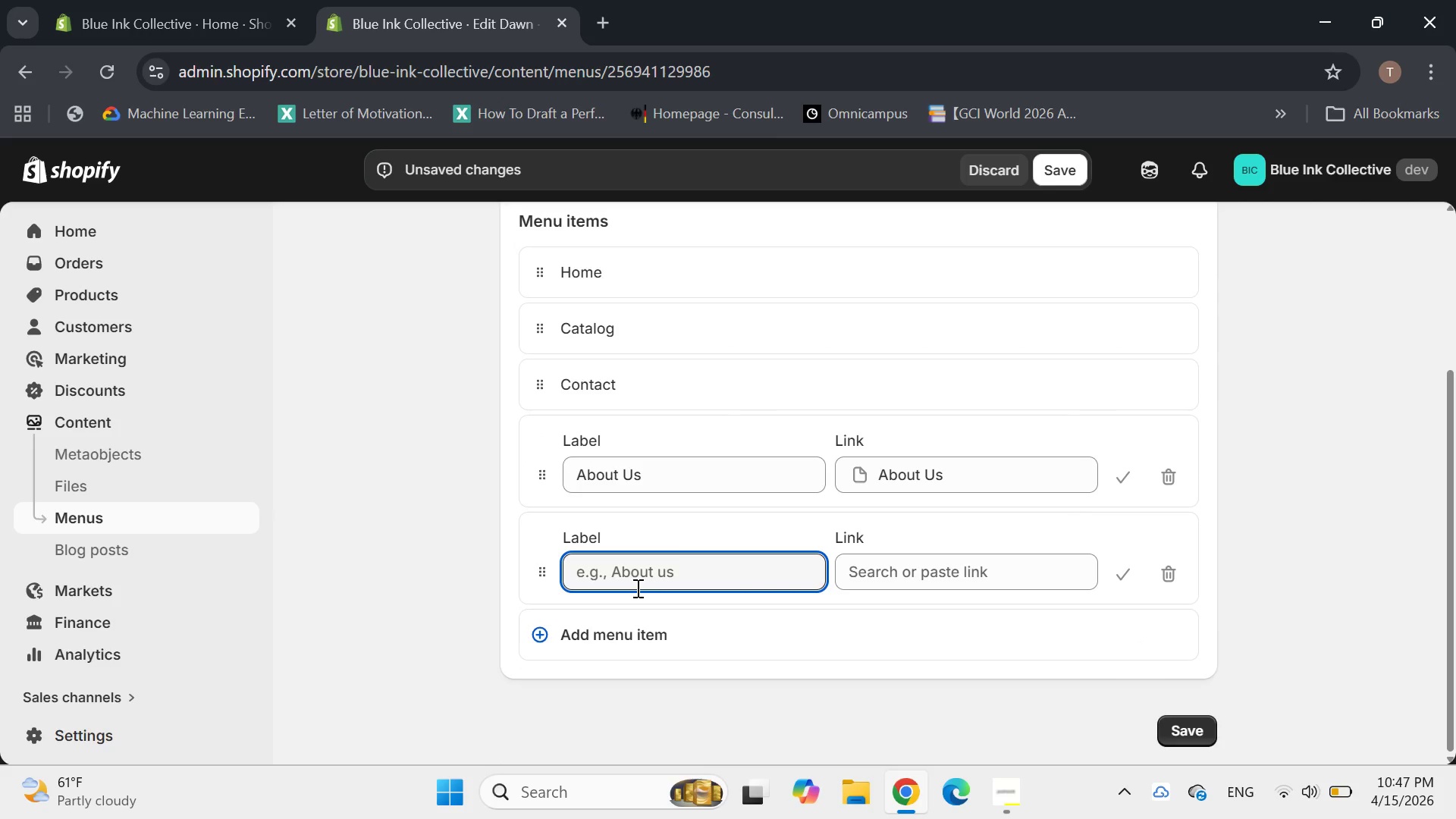 
type(FQa)
key(Backspace)
type(A)
 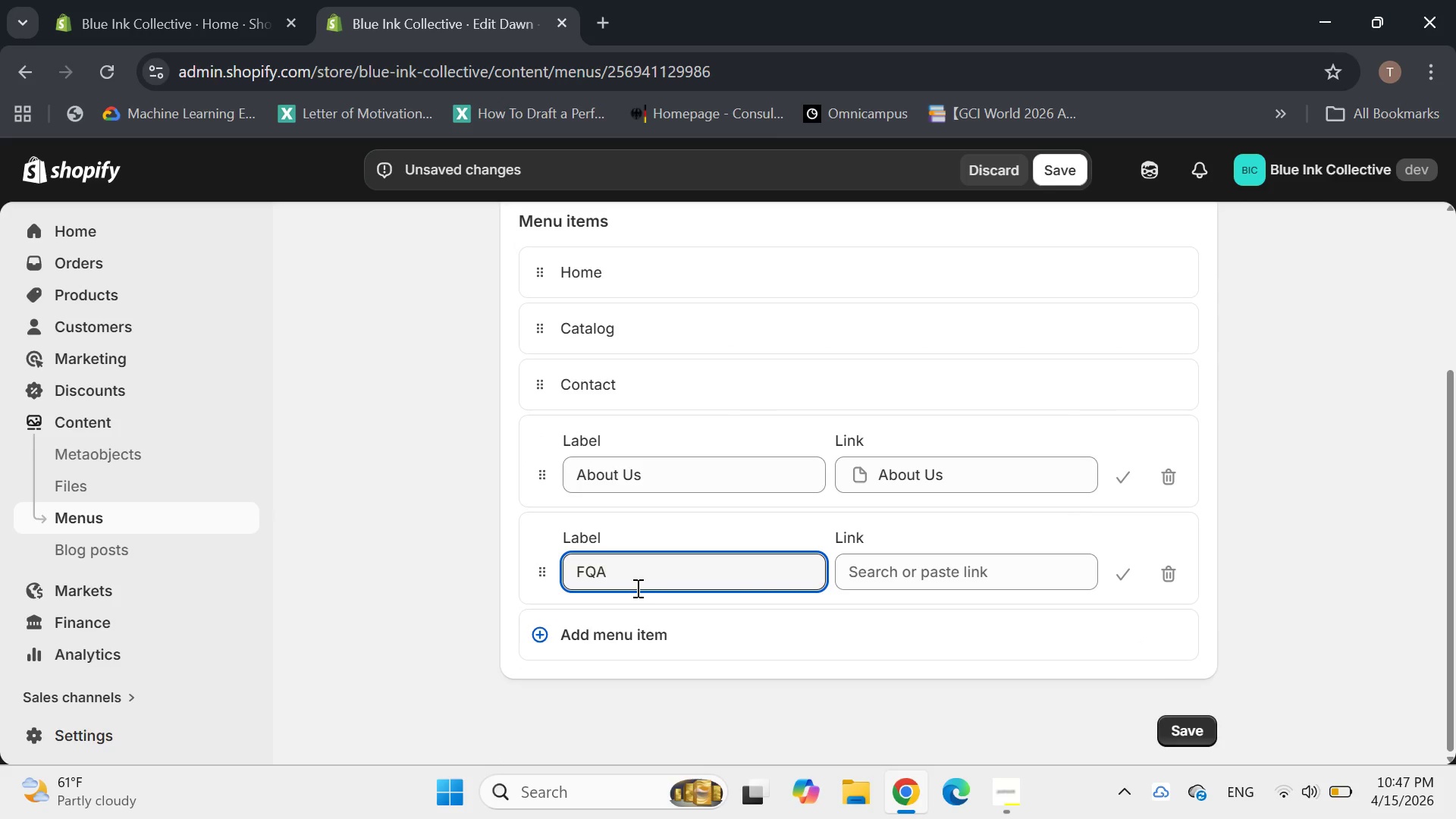 
left_click([882, 566])
 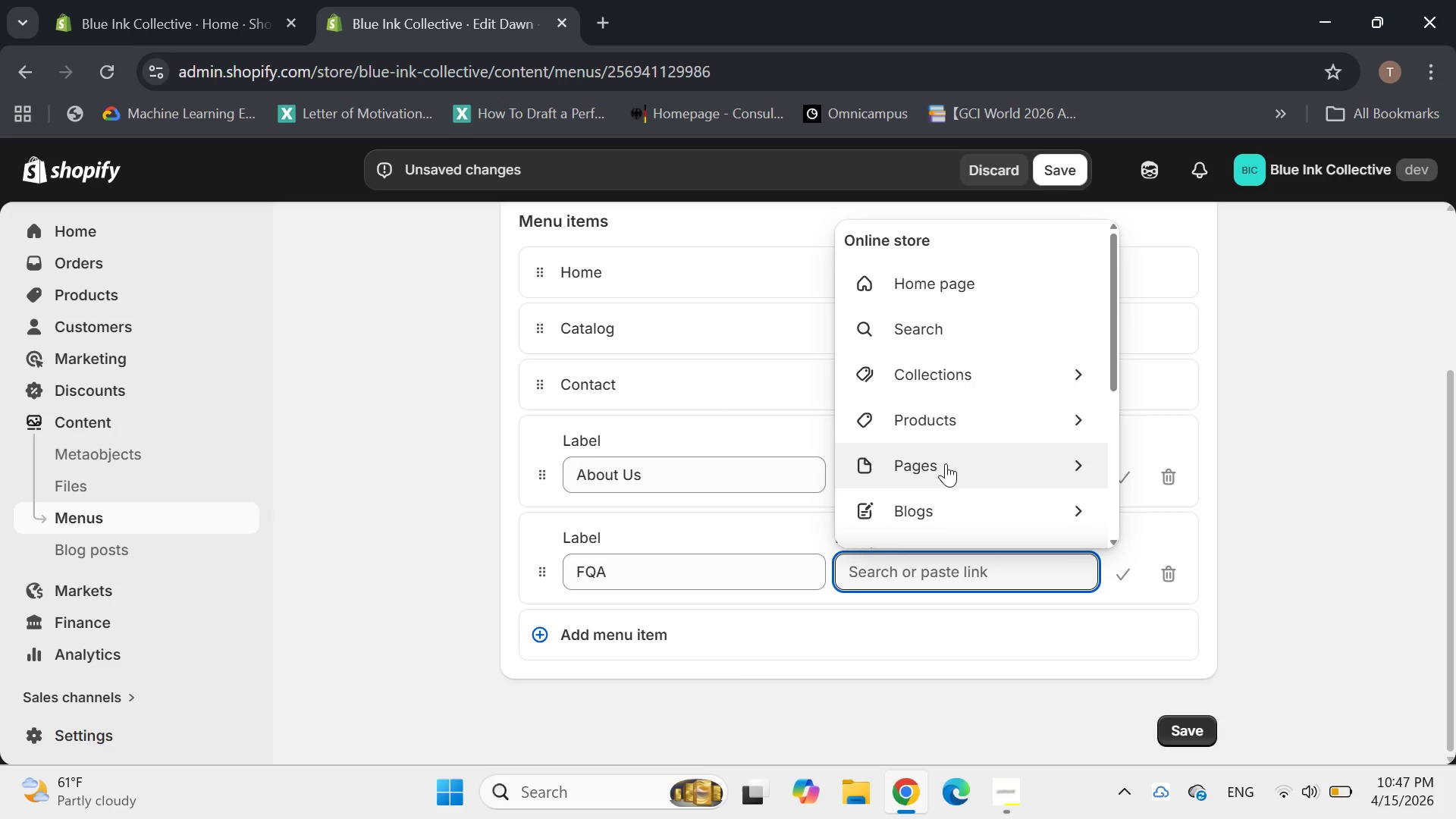 
left_click([947, 461])
 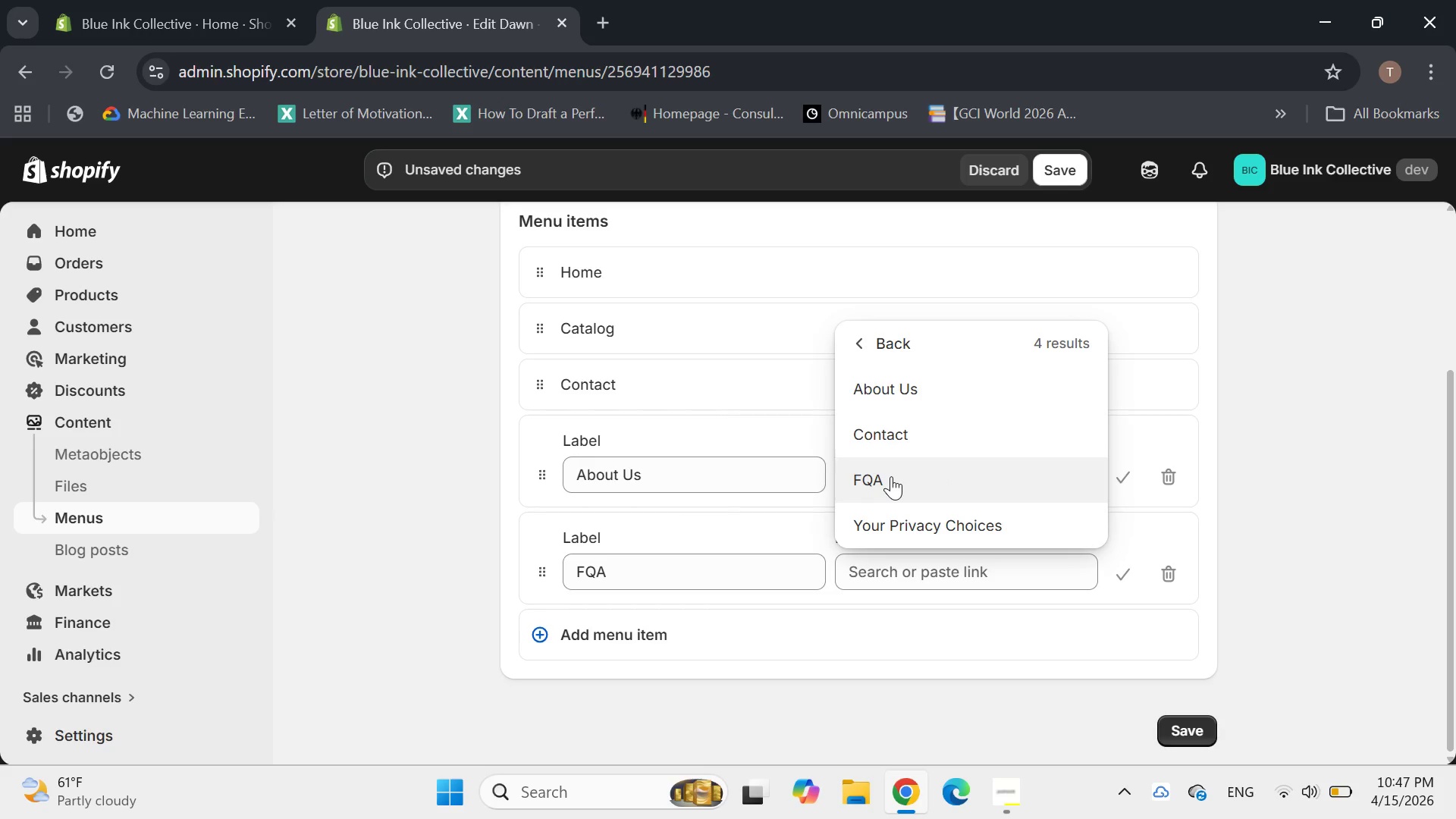 
left_click([891, 476])
 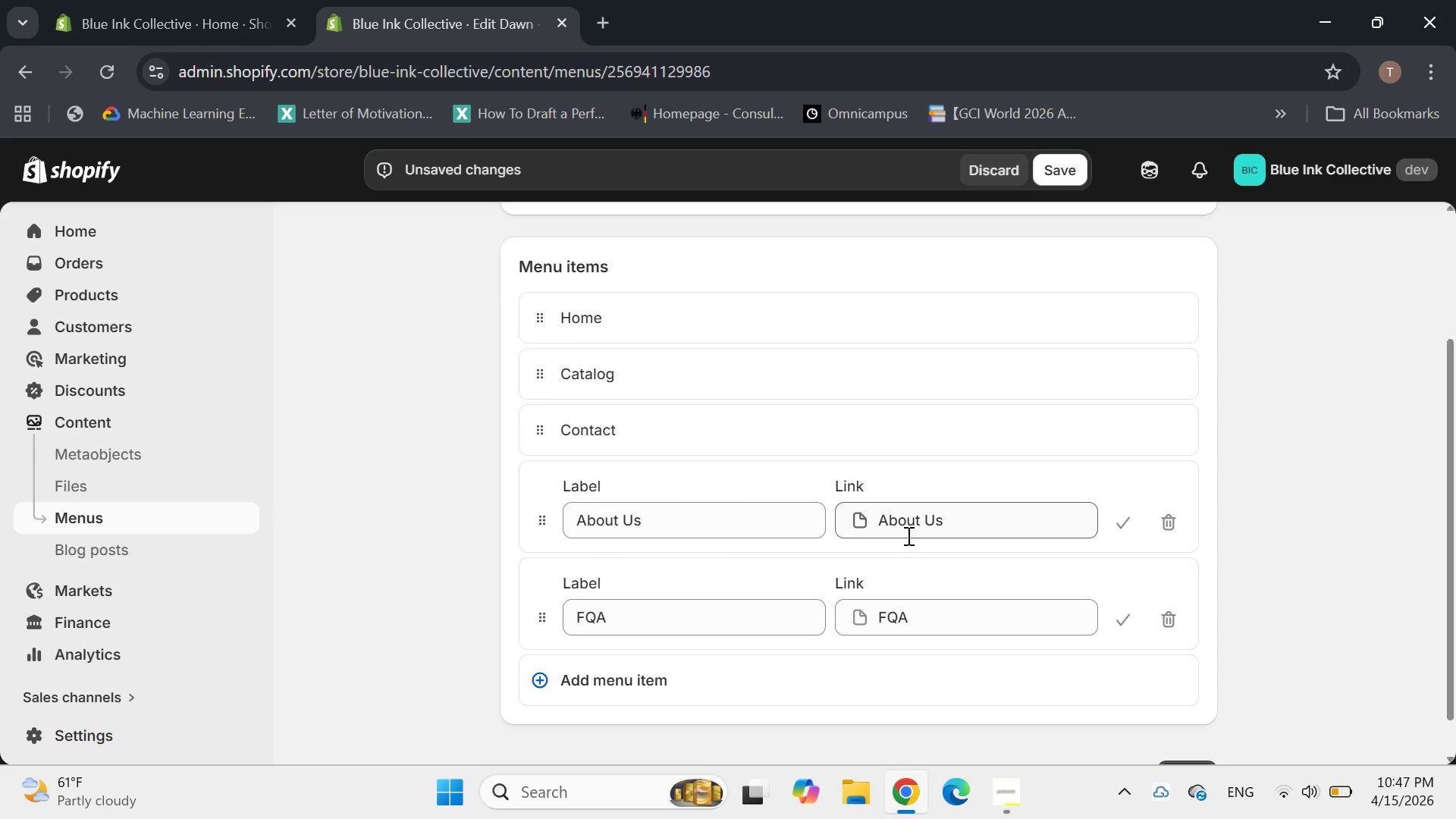 
wait(9.19)
 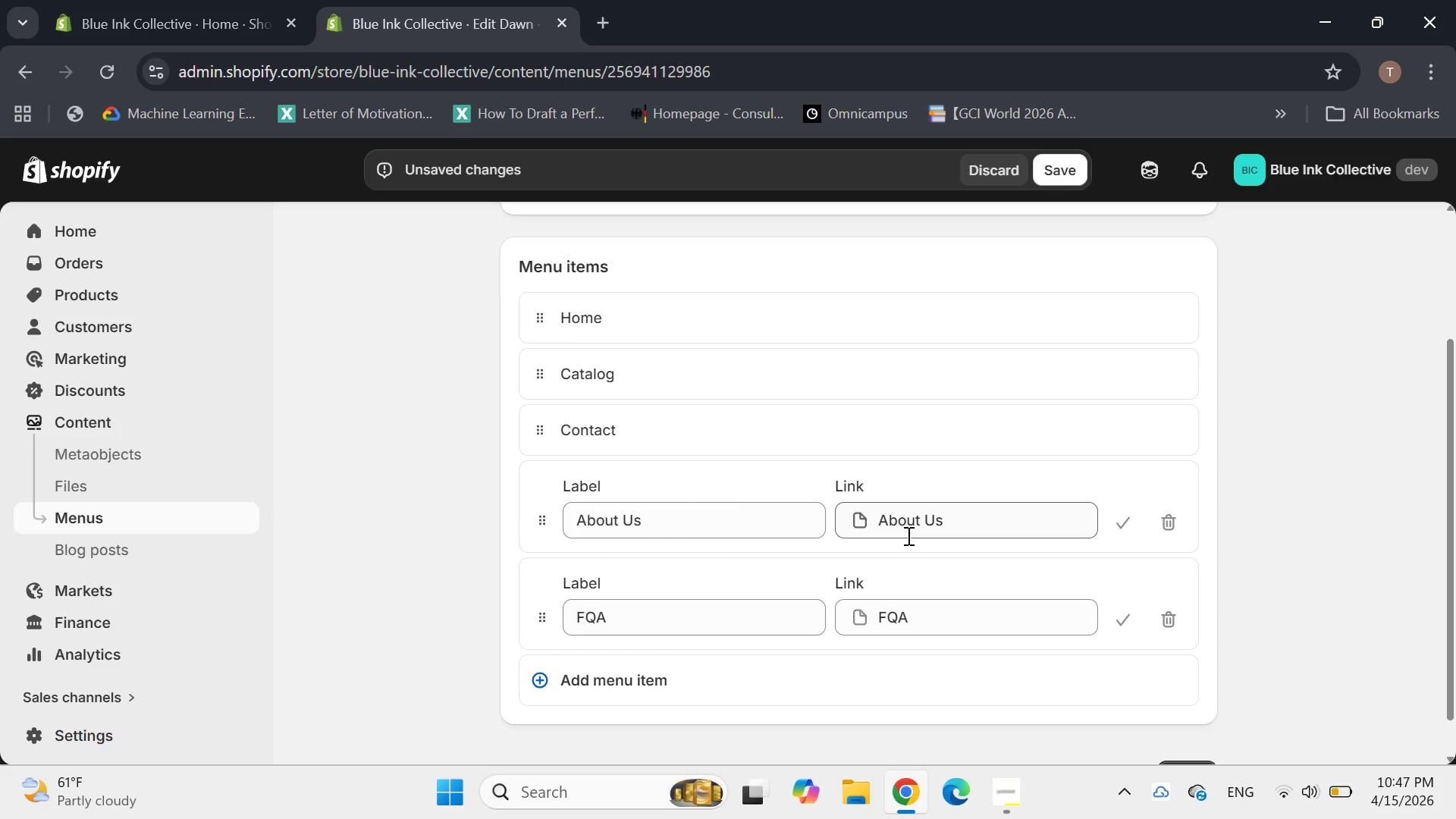 
left_click_drag(start_coordinate=[544, 475], to_coordinate=[552, 426])
 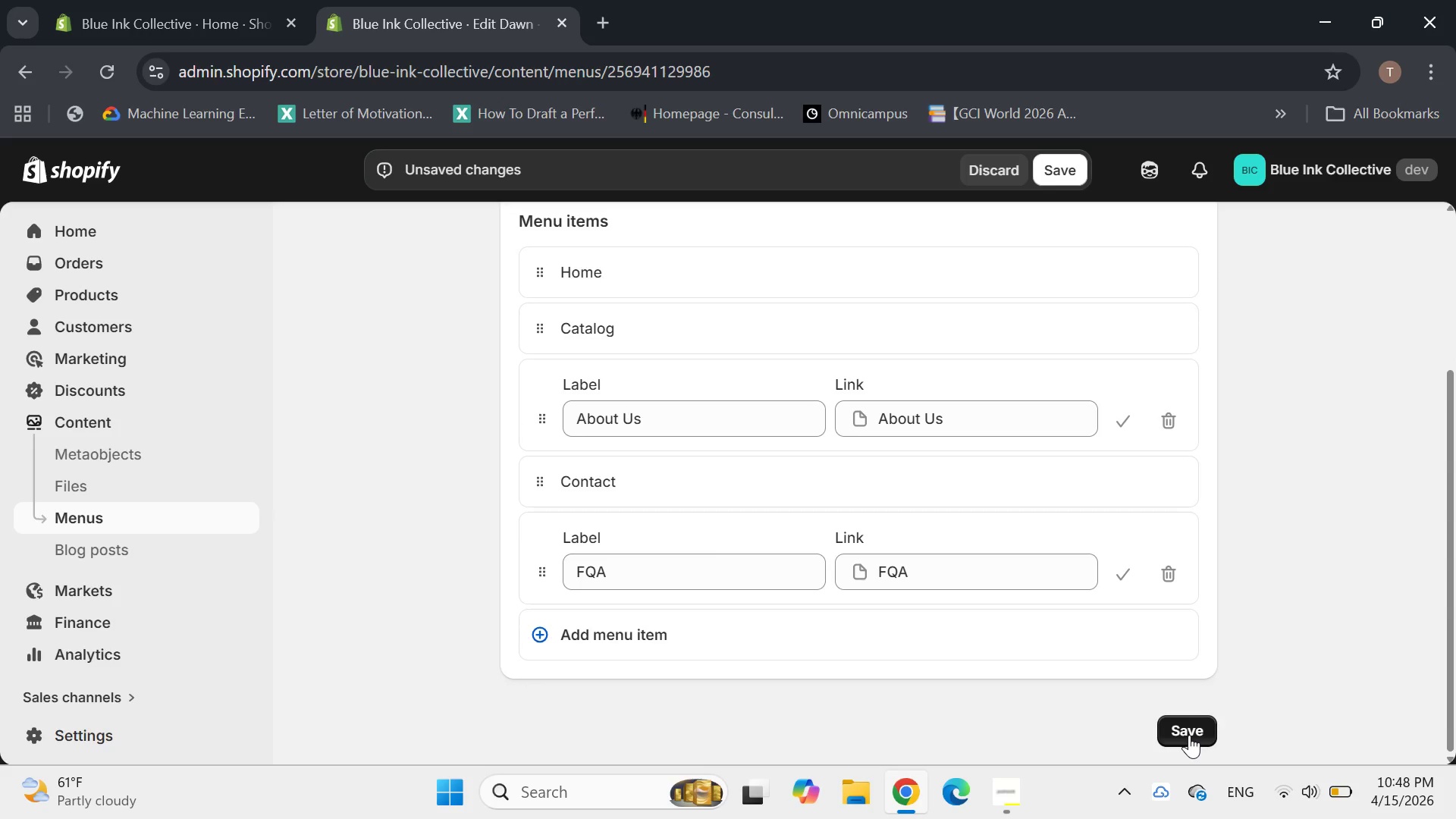 
wait(5.84)
 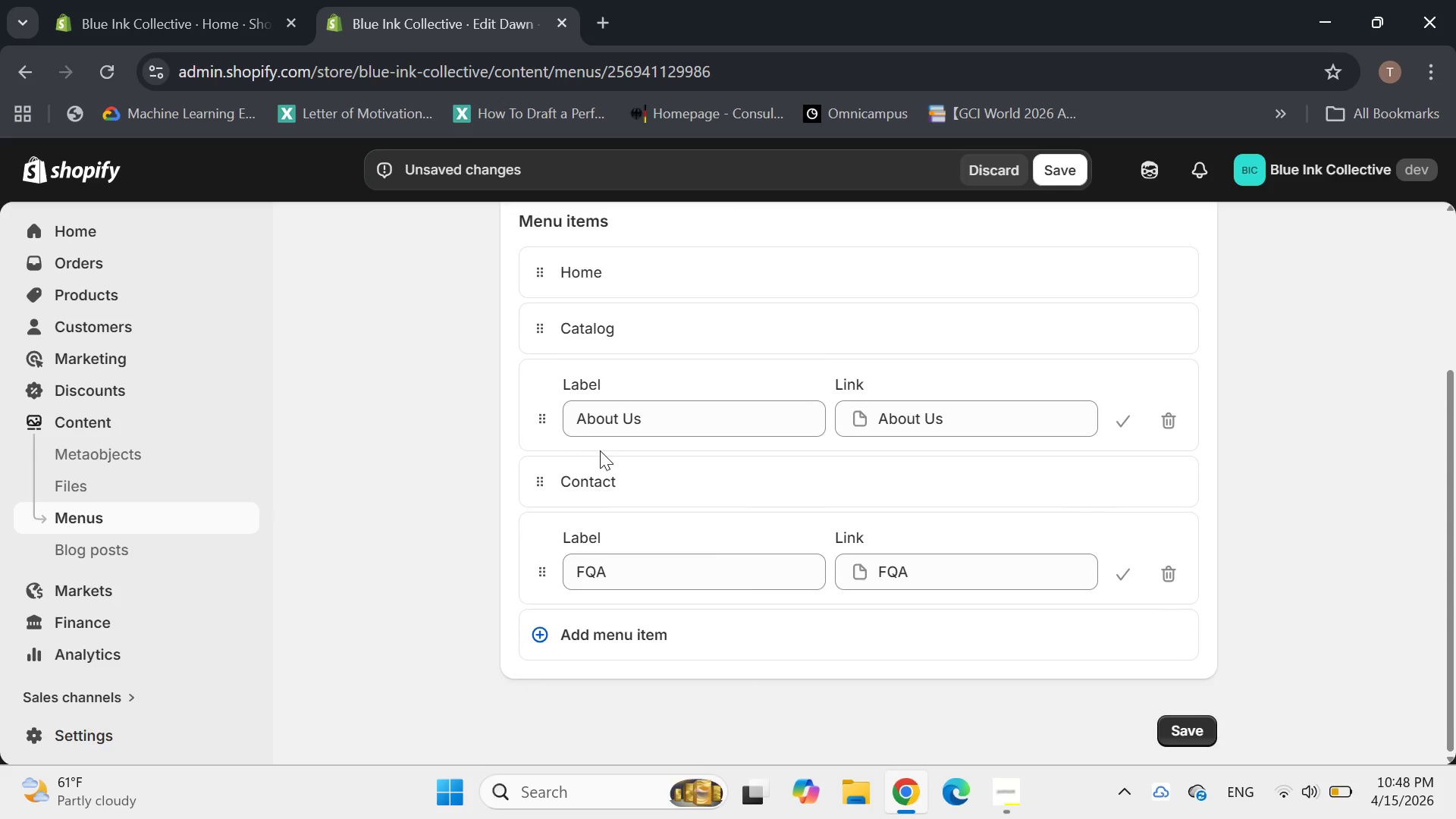 
left_click([1188, 734])
 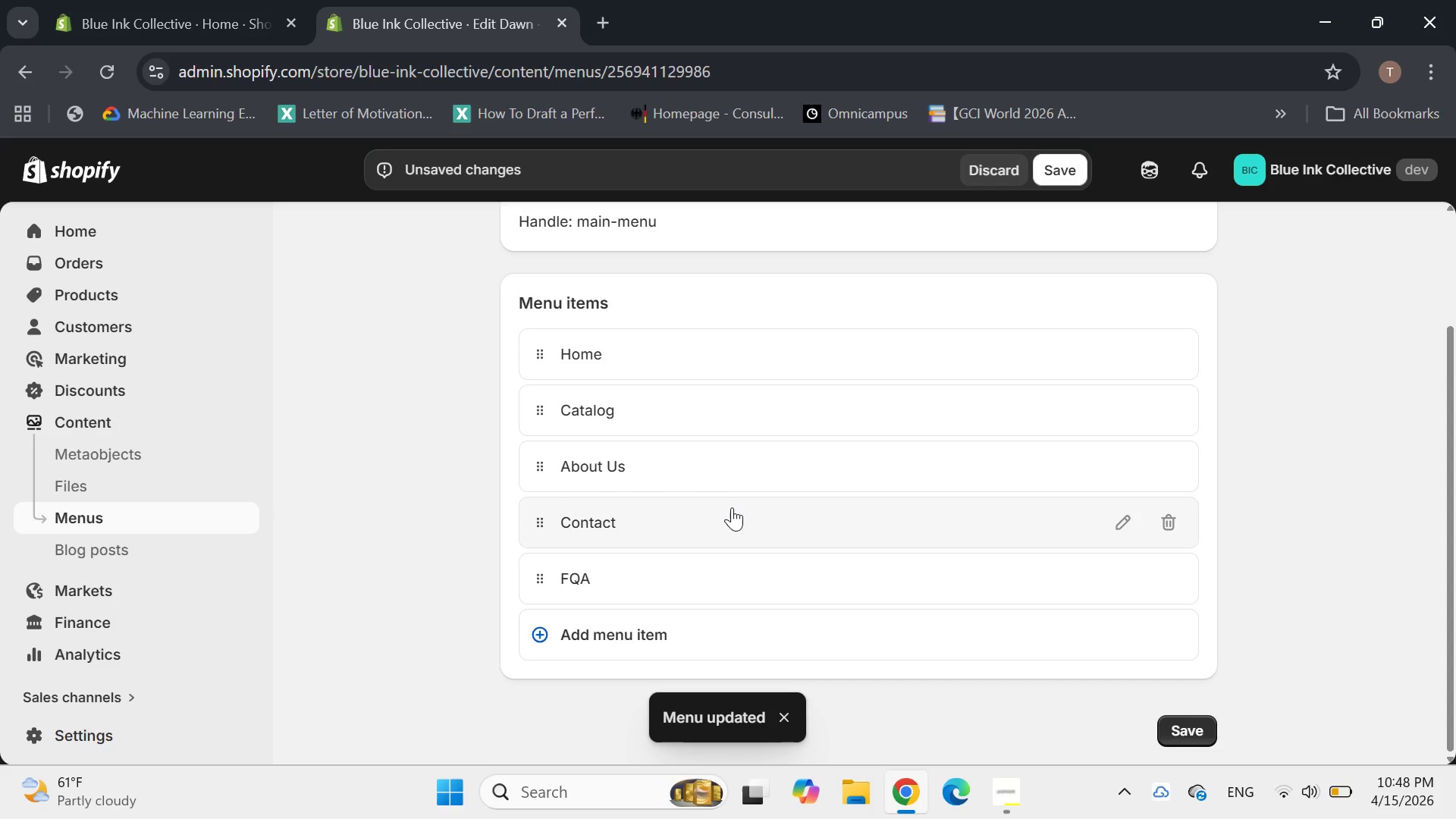 
wait(8.16)
 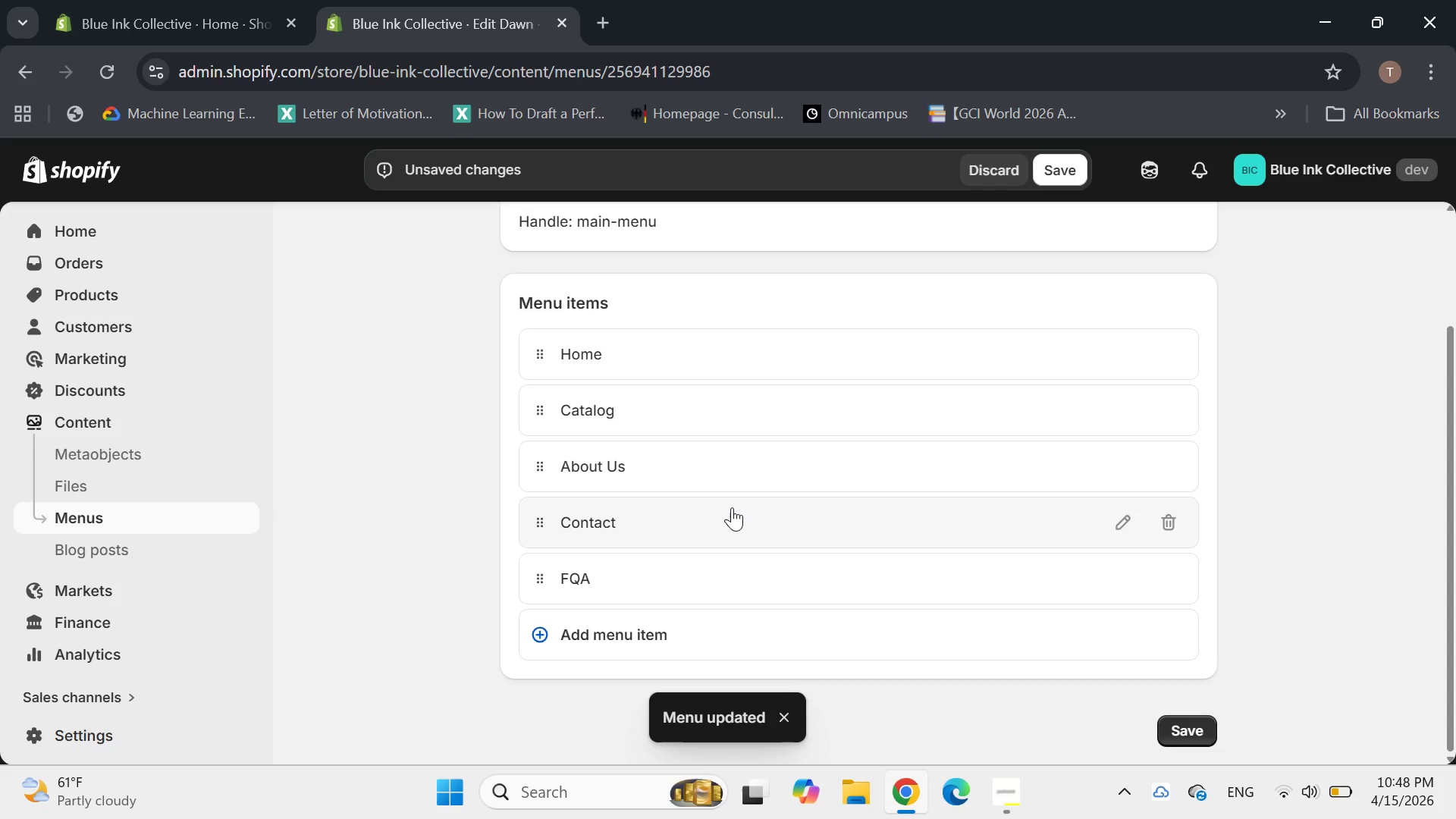 
left_click([64, 511])
 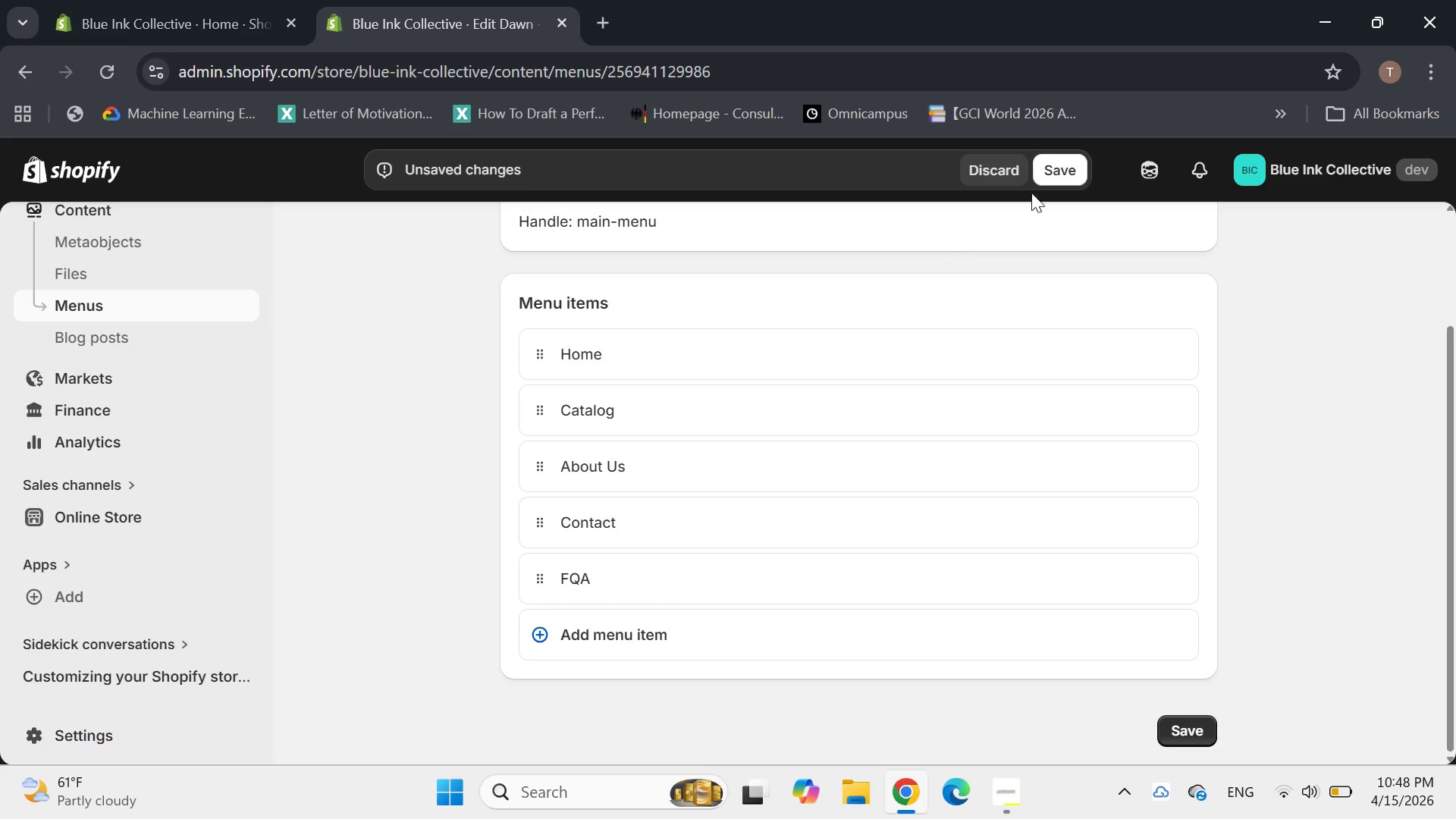 
left_click([1066, 168])
 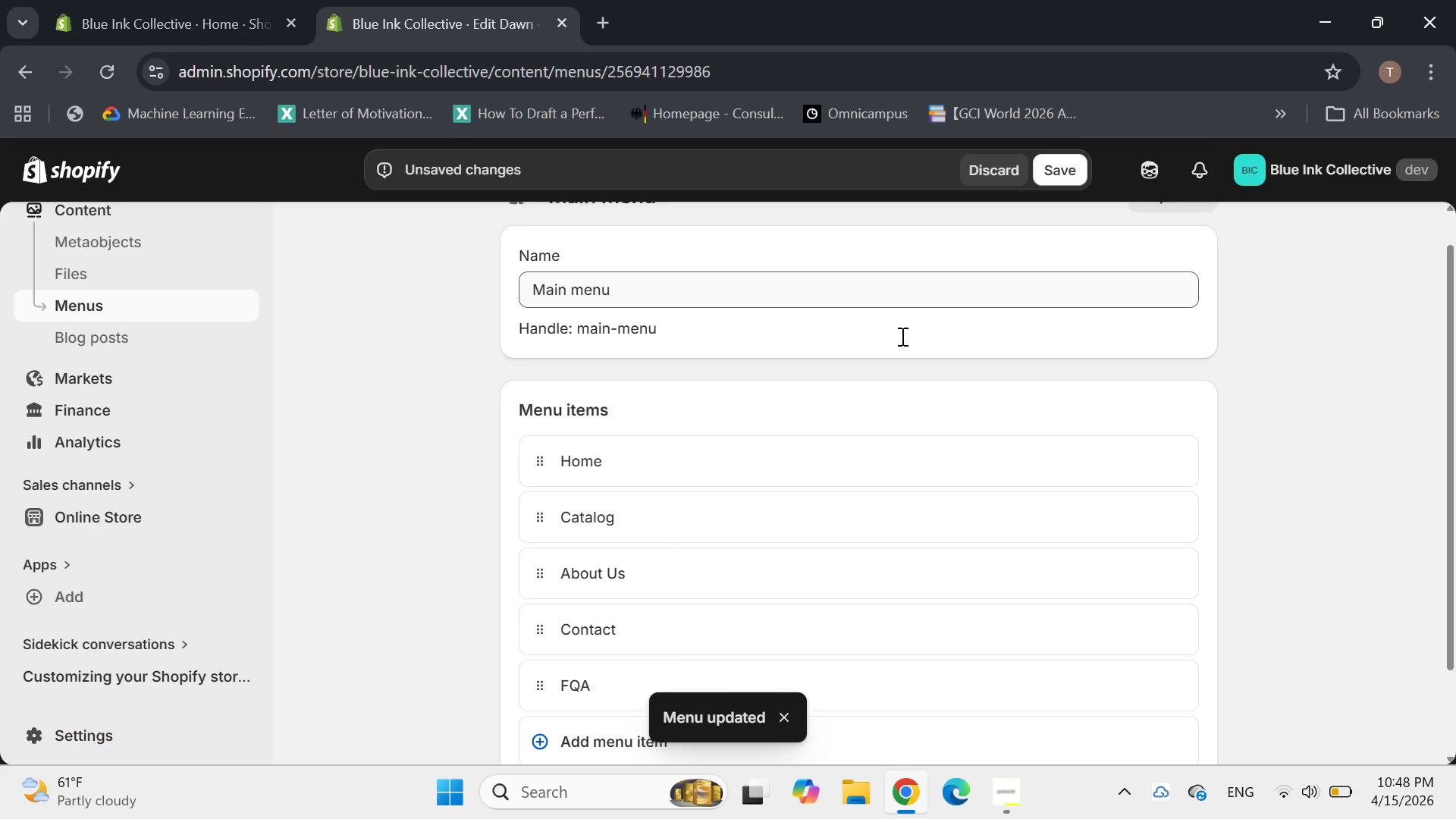 
wait(9.66)
 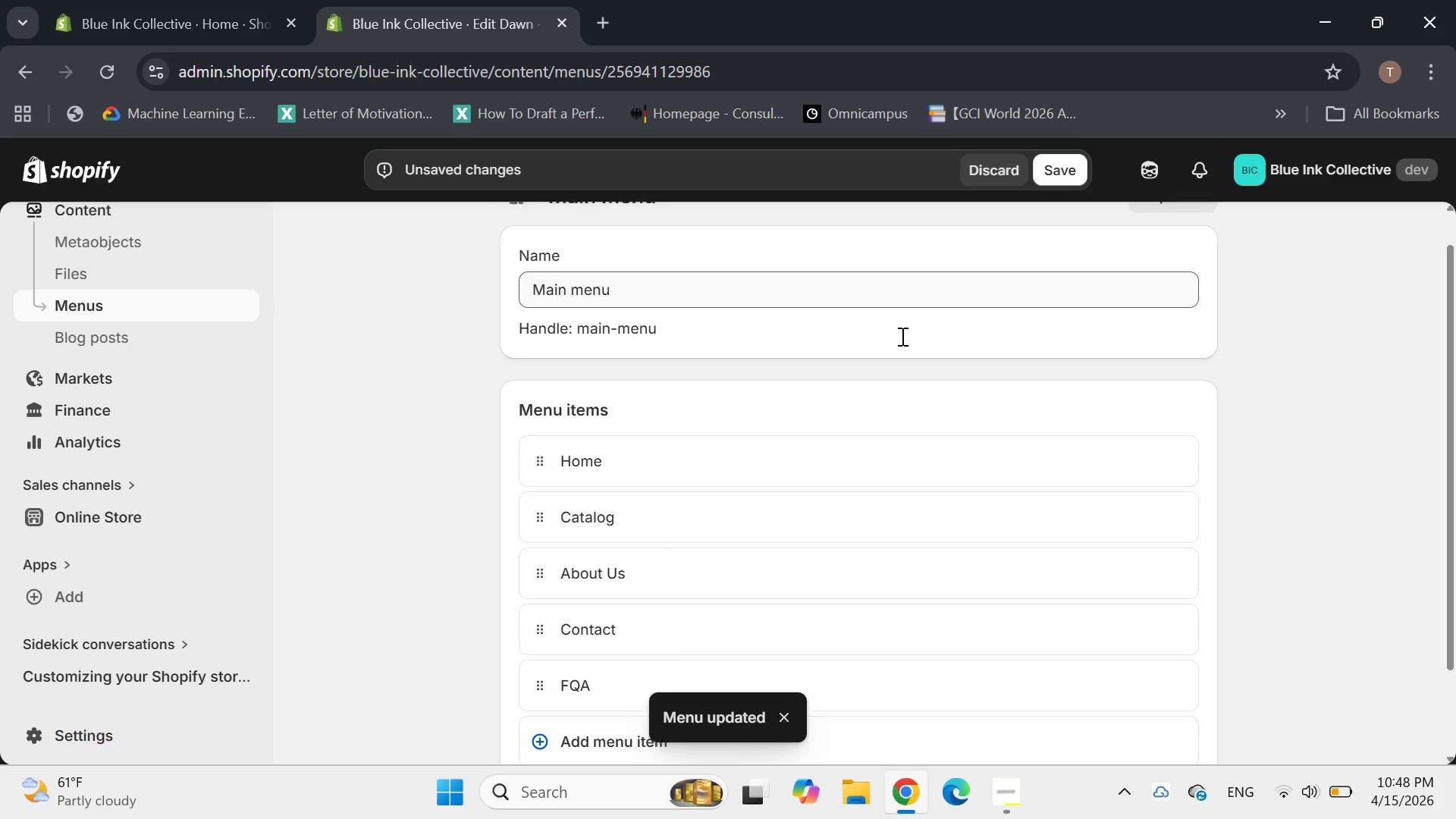 
left_click([1068, 175])
 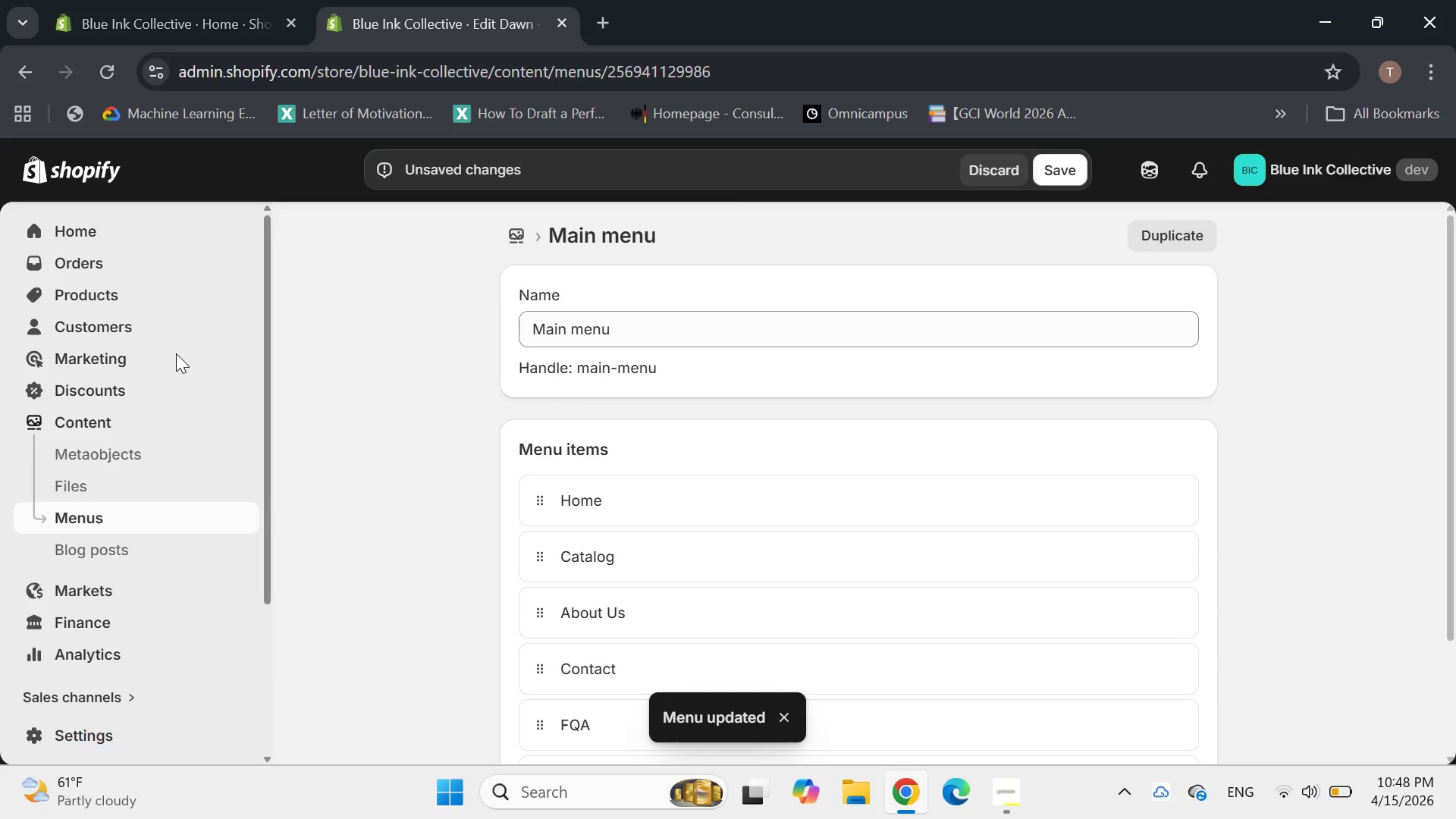 
wait(7.36)
 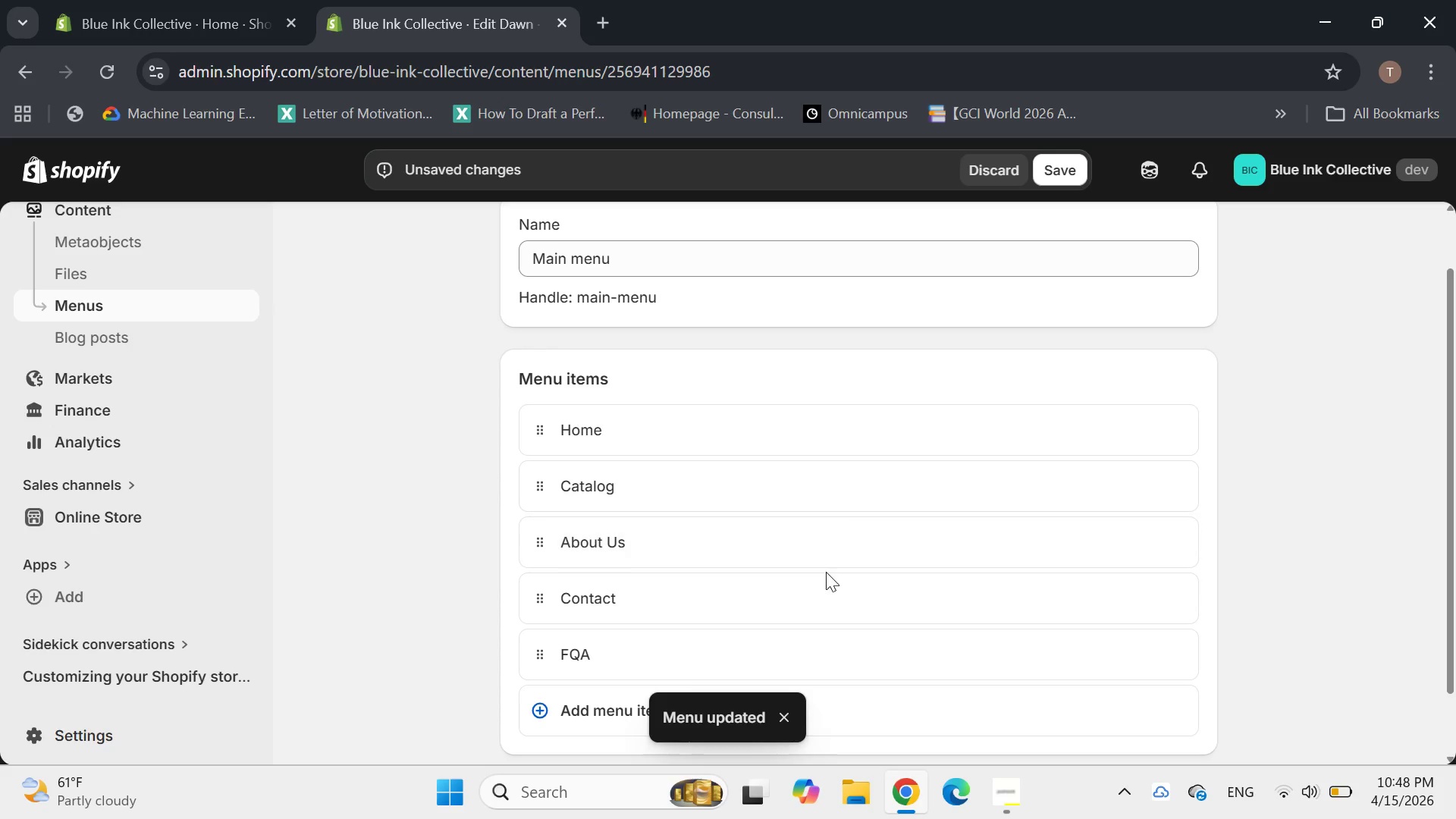 
left_click([76, 238])
 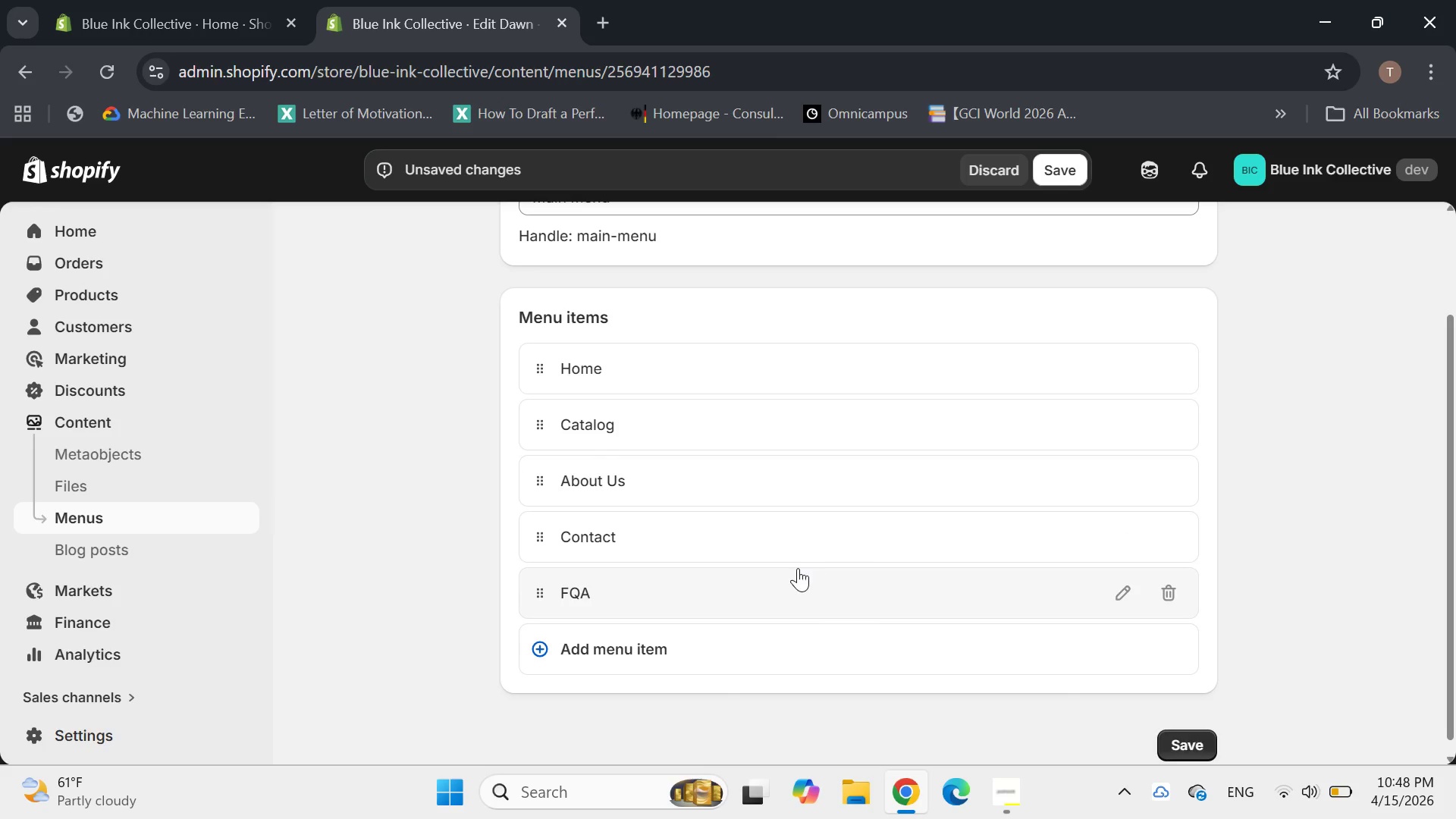 
wait(7.76)
 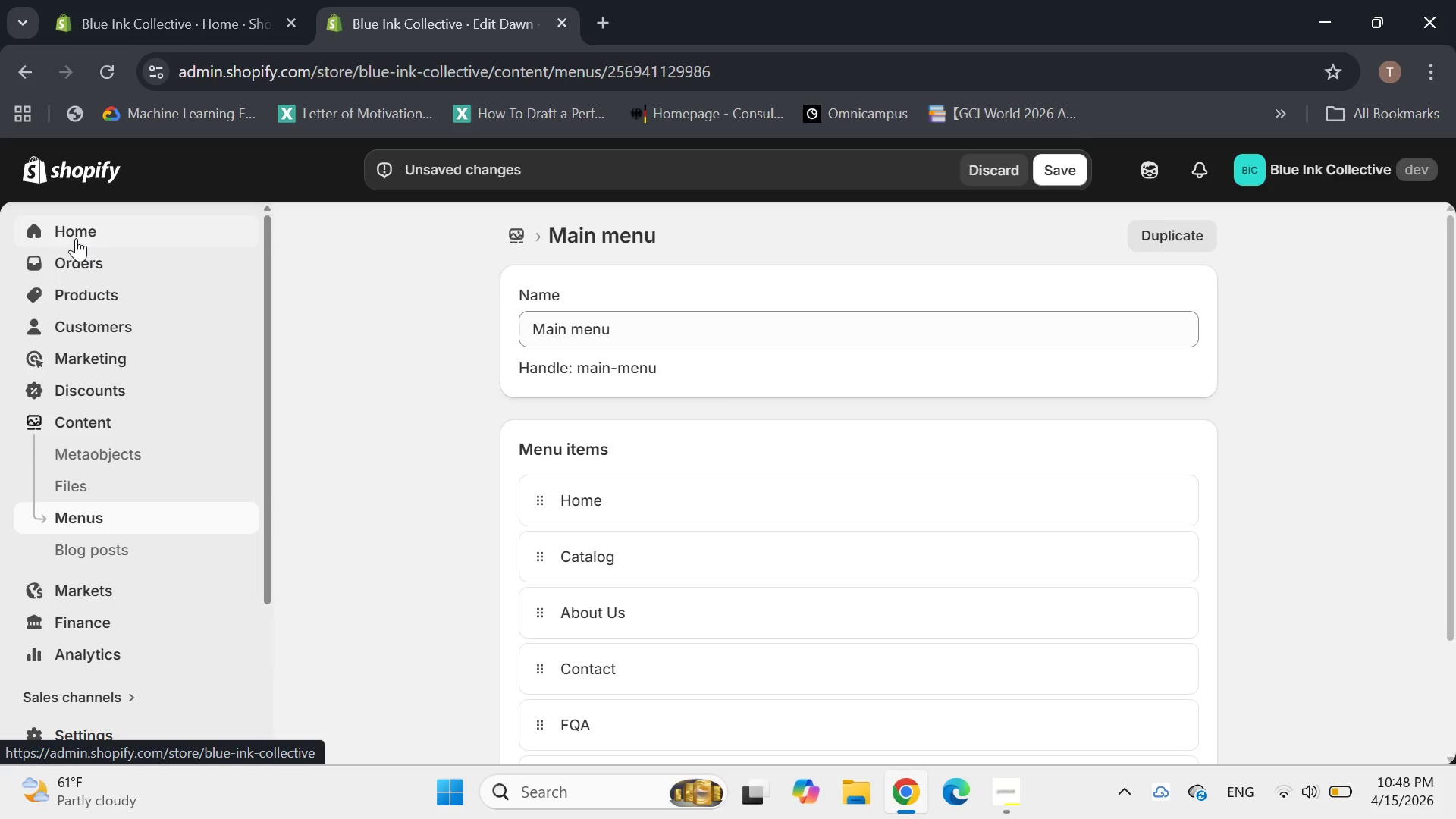 
left_click([1196, 731])
 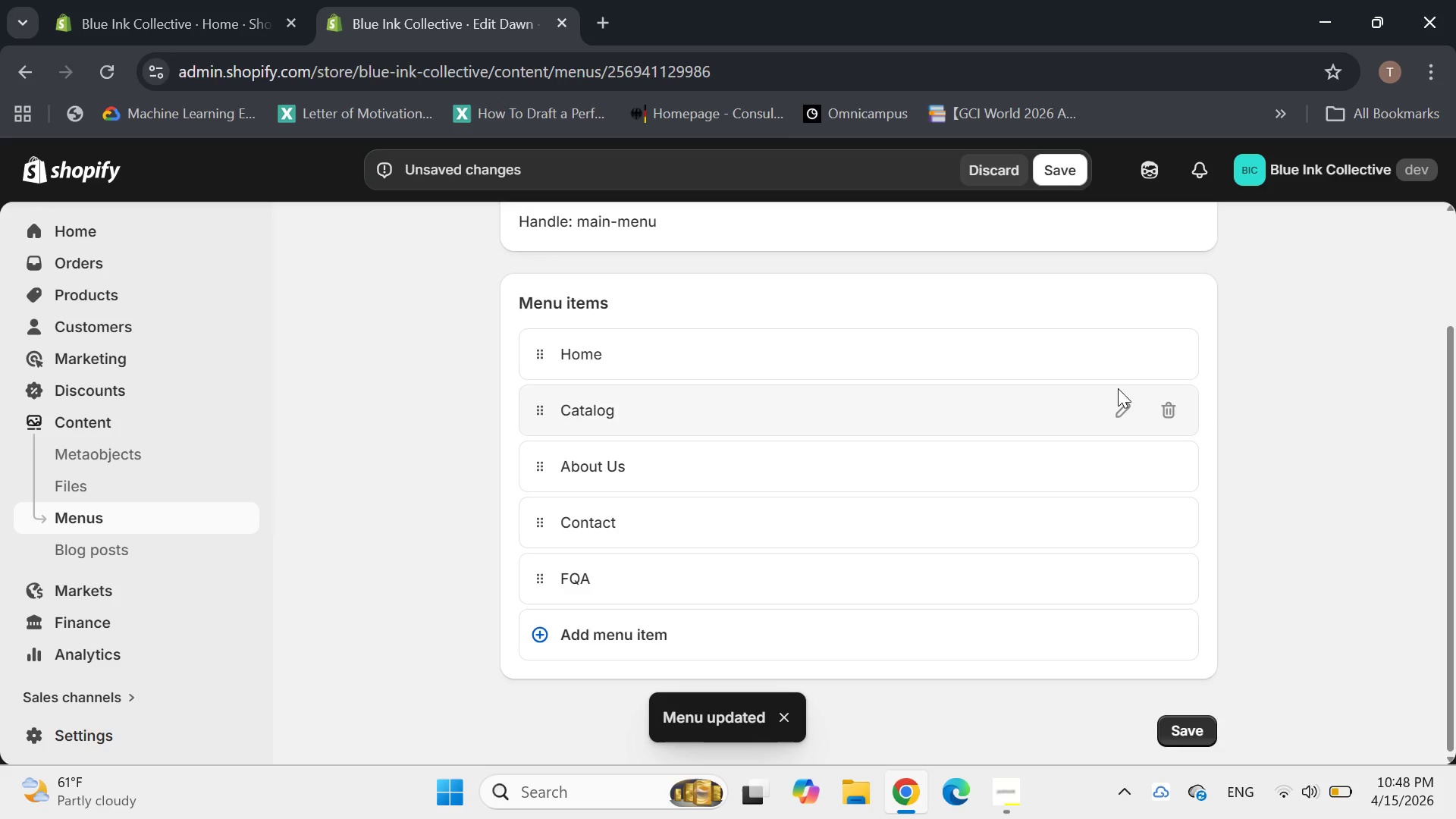 
left_click([1062, 165])
 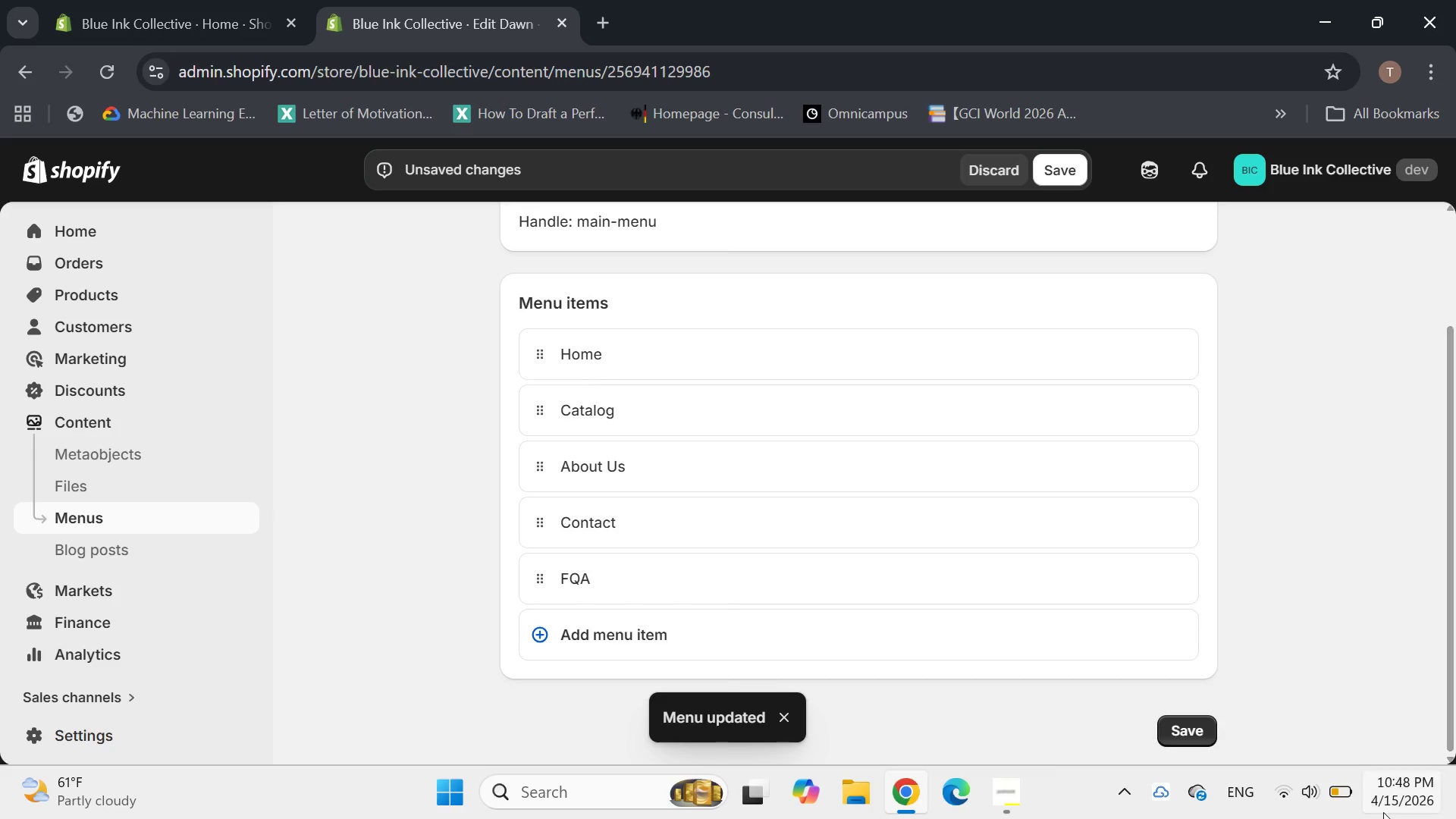 
left_click([1301, 801])
 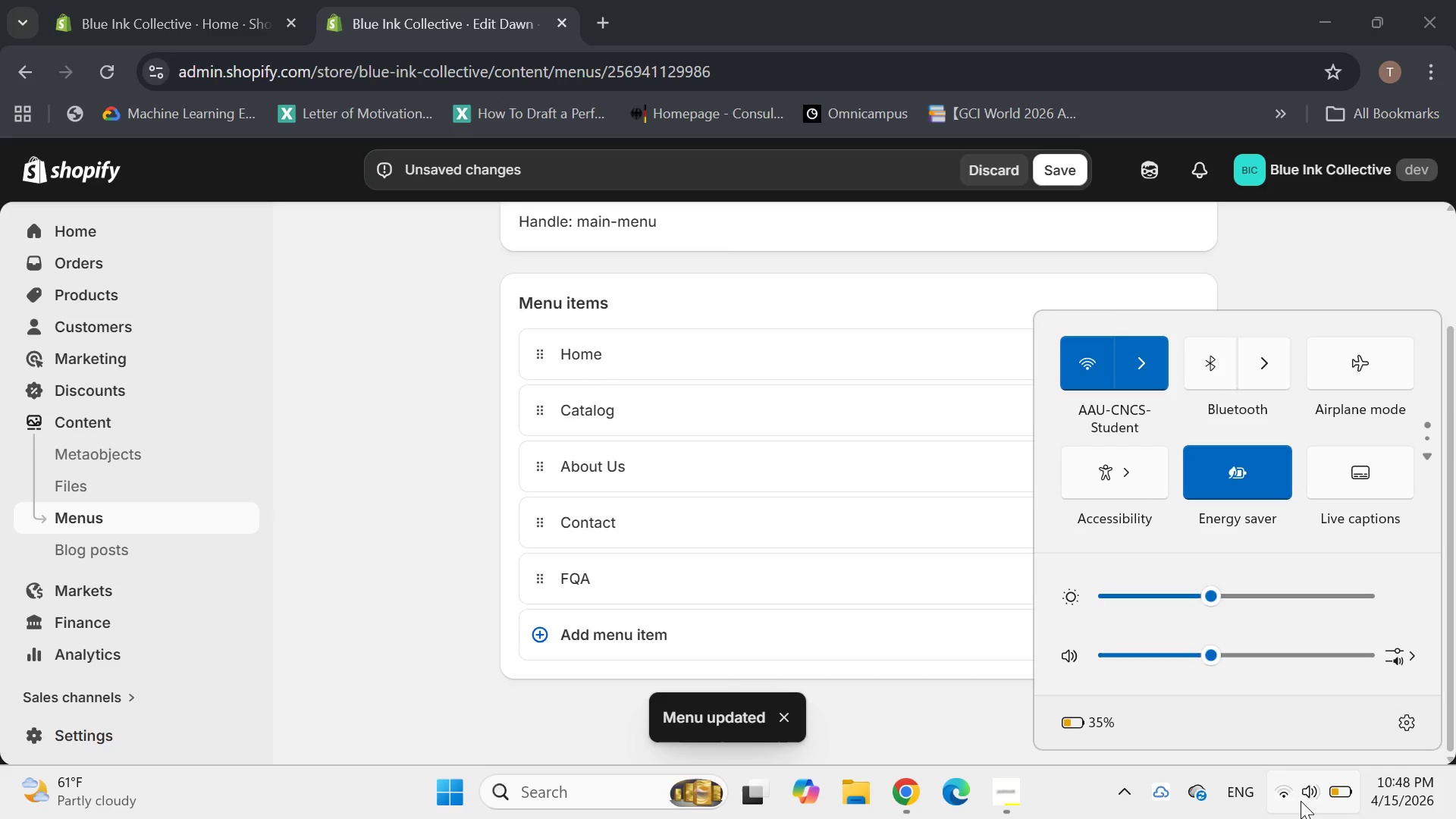 
left_click([1301, 801])
 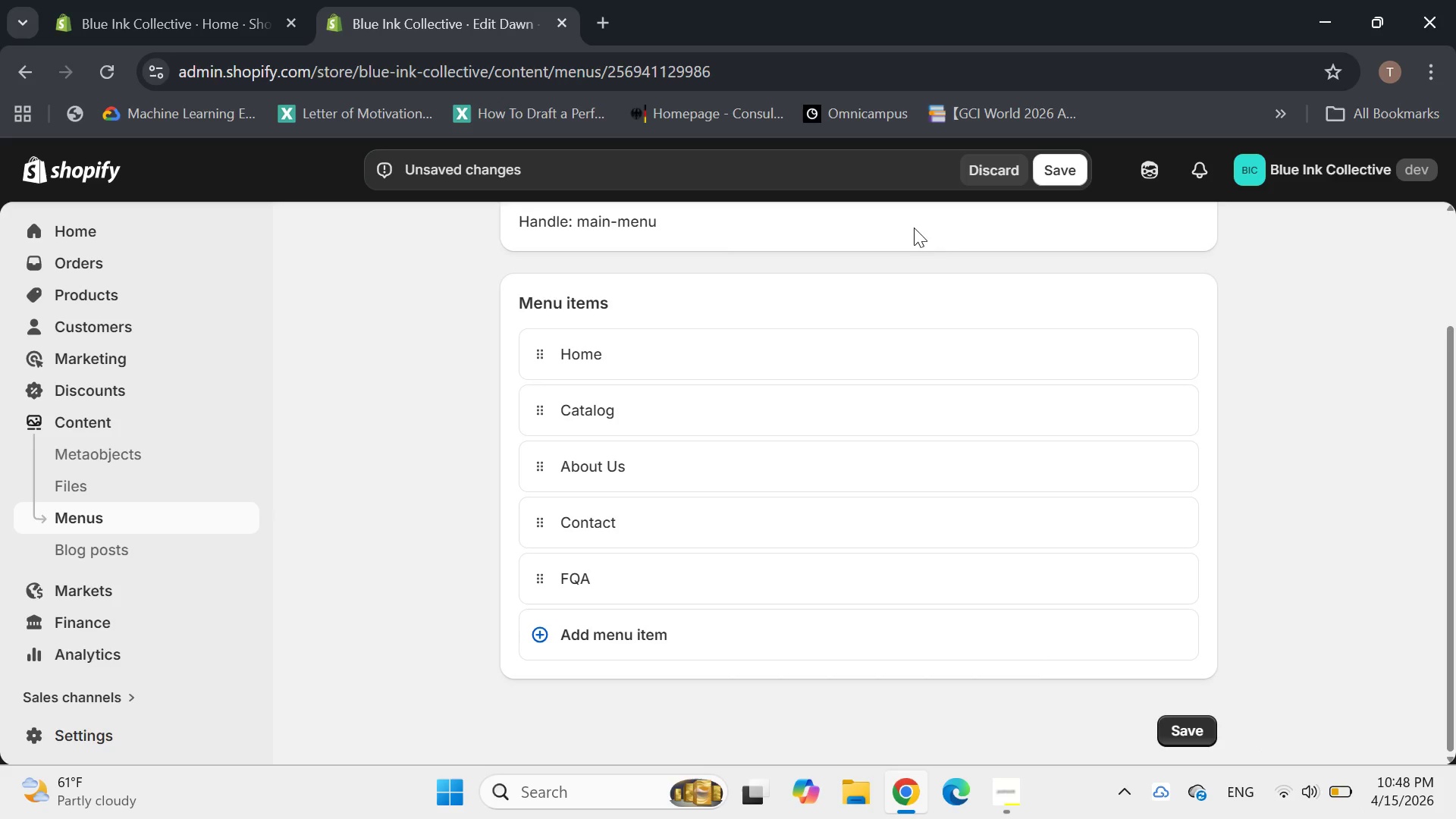 
left_click([1006, 167])
 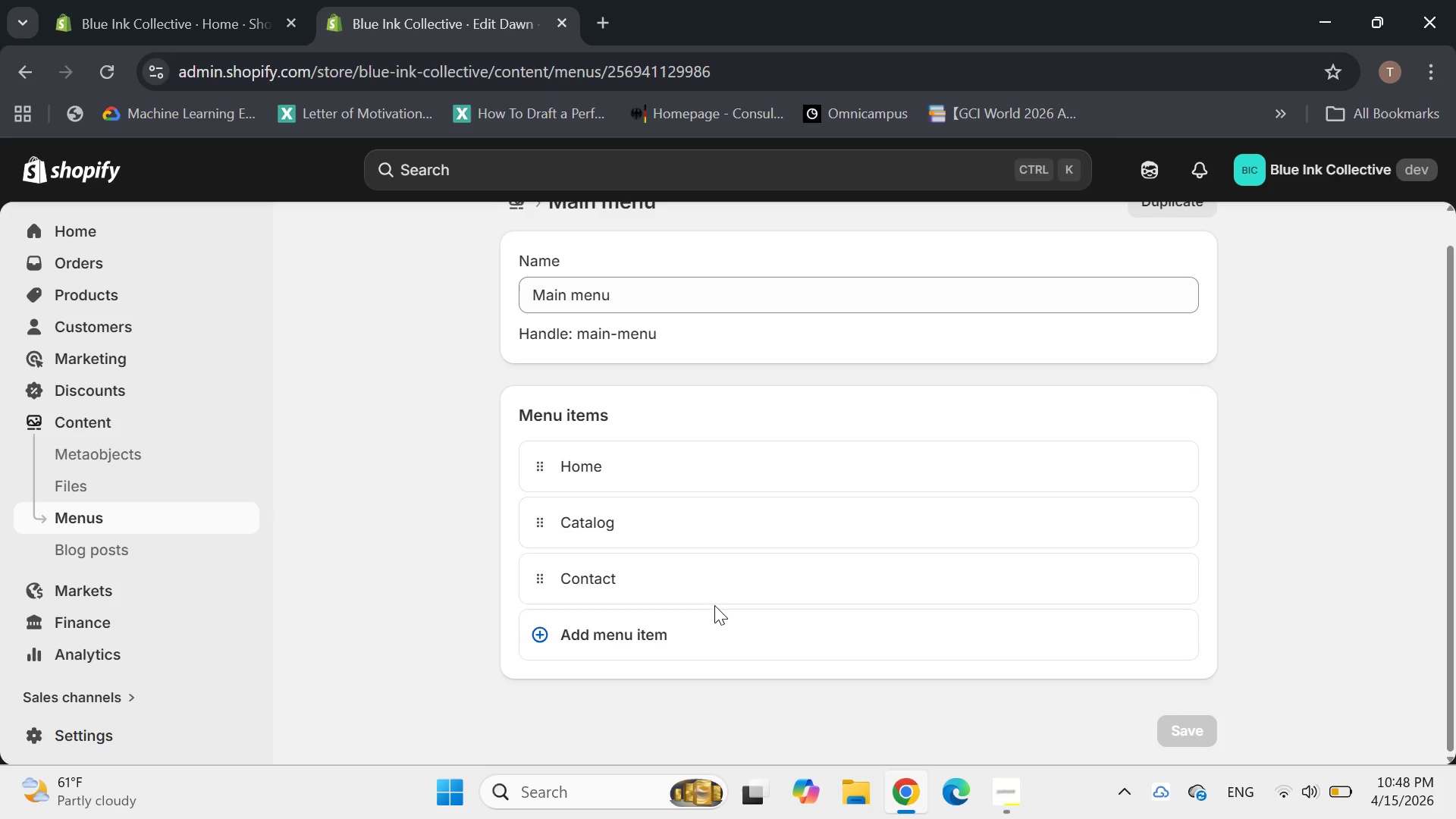 
left_click([684, 629])
 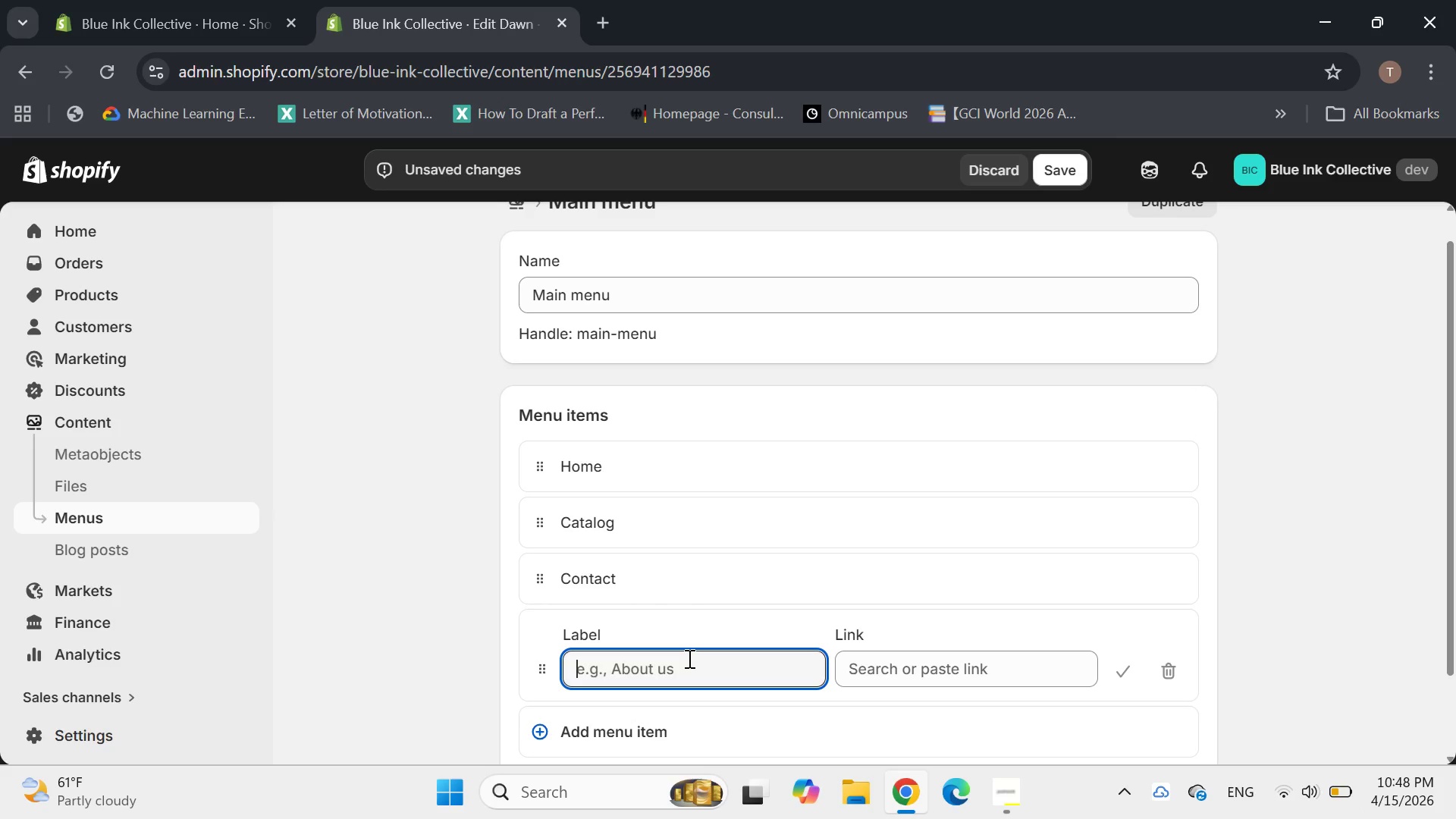 
type(About Us)
 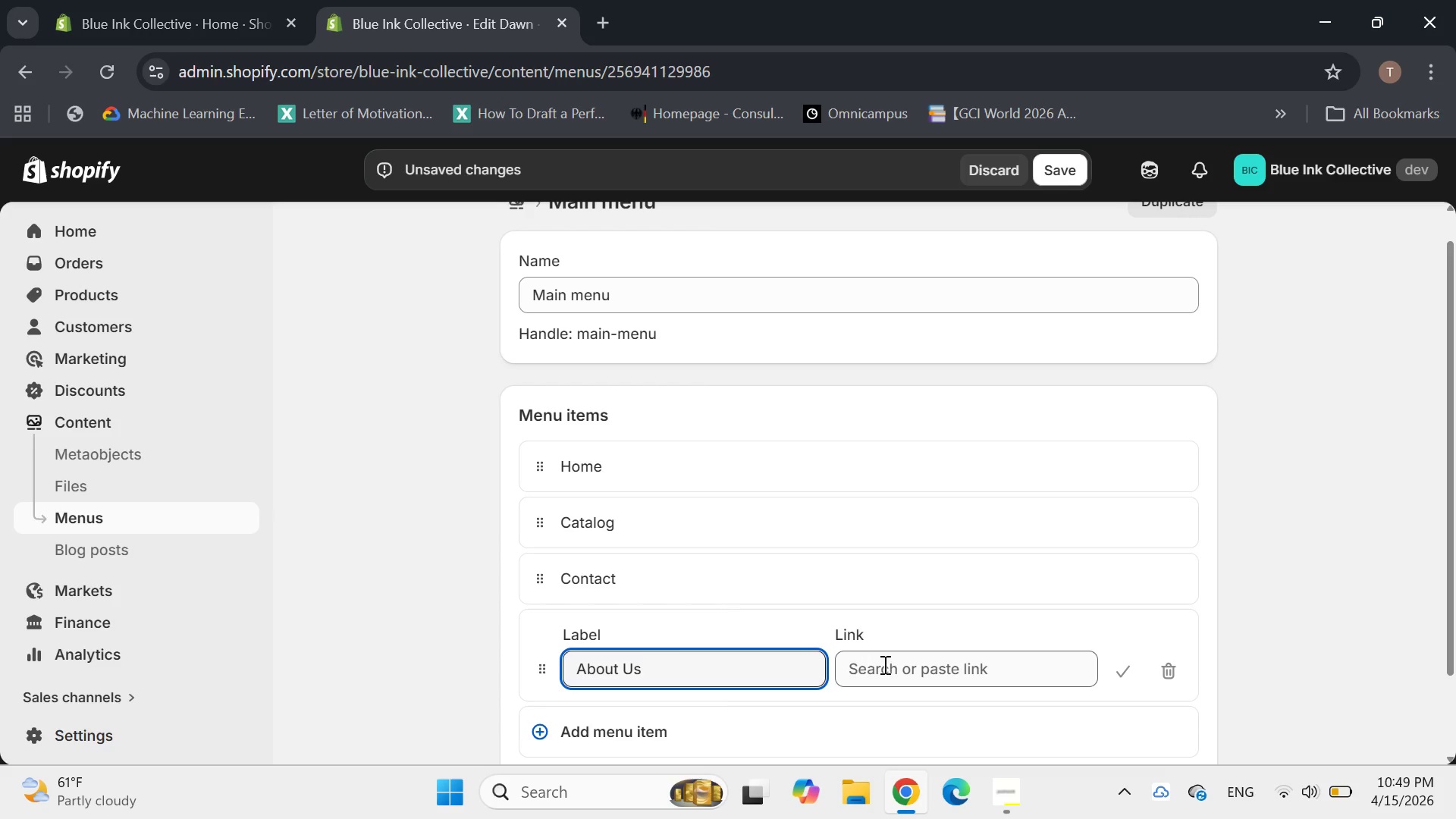 
left_click([892, 664])
 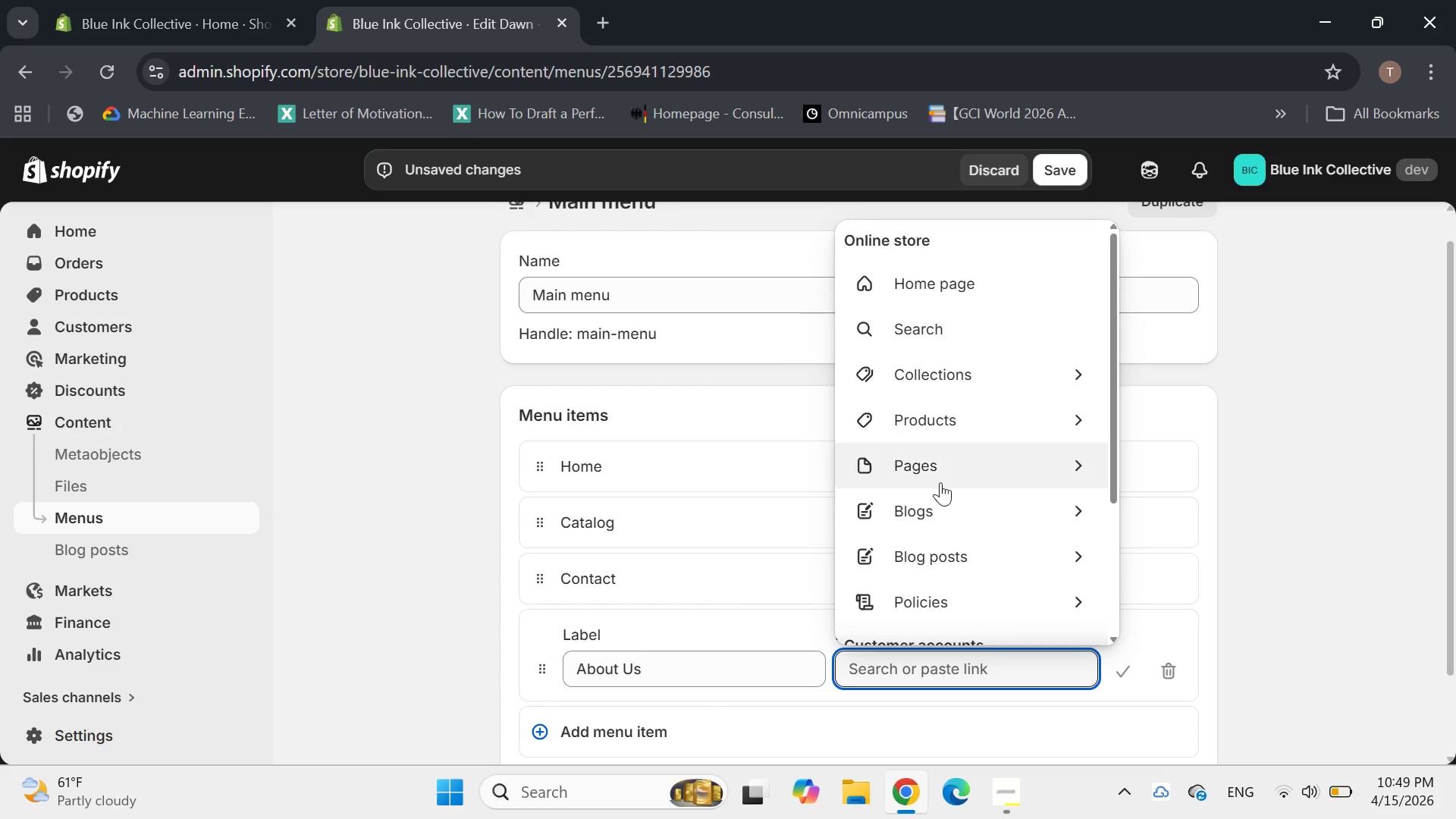 
left_click([940, 480])
 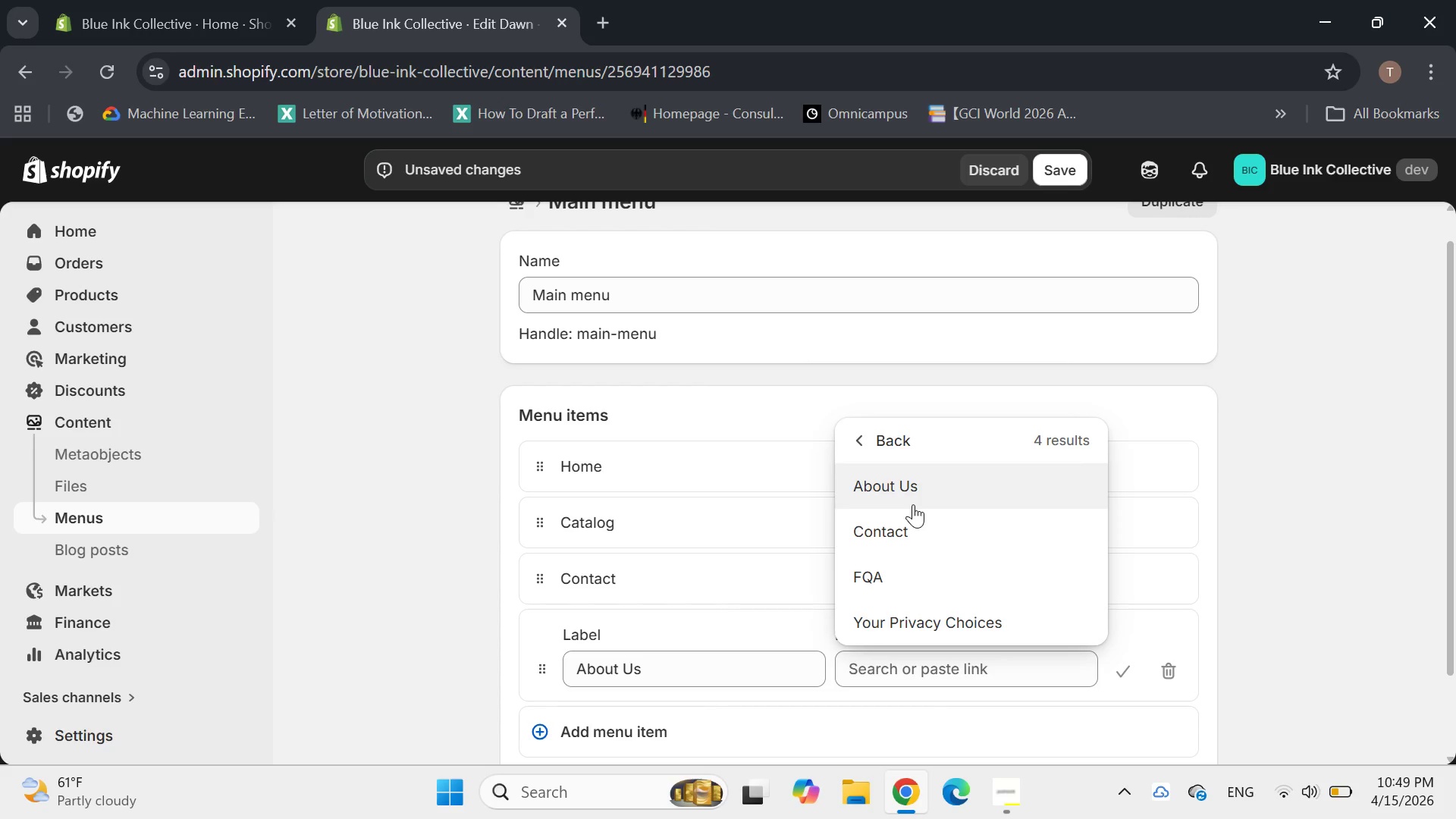 
left_click([913, 504])
 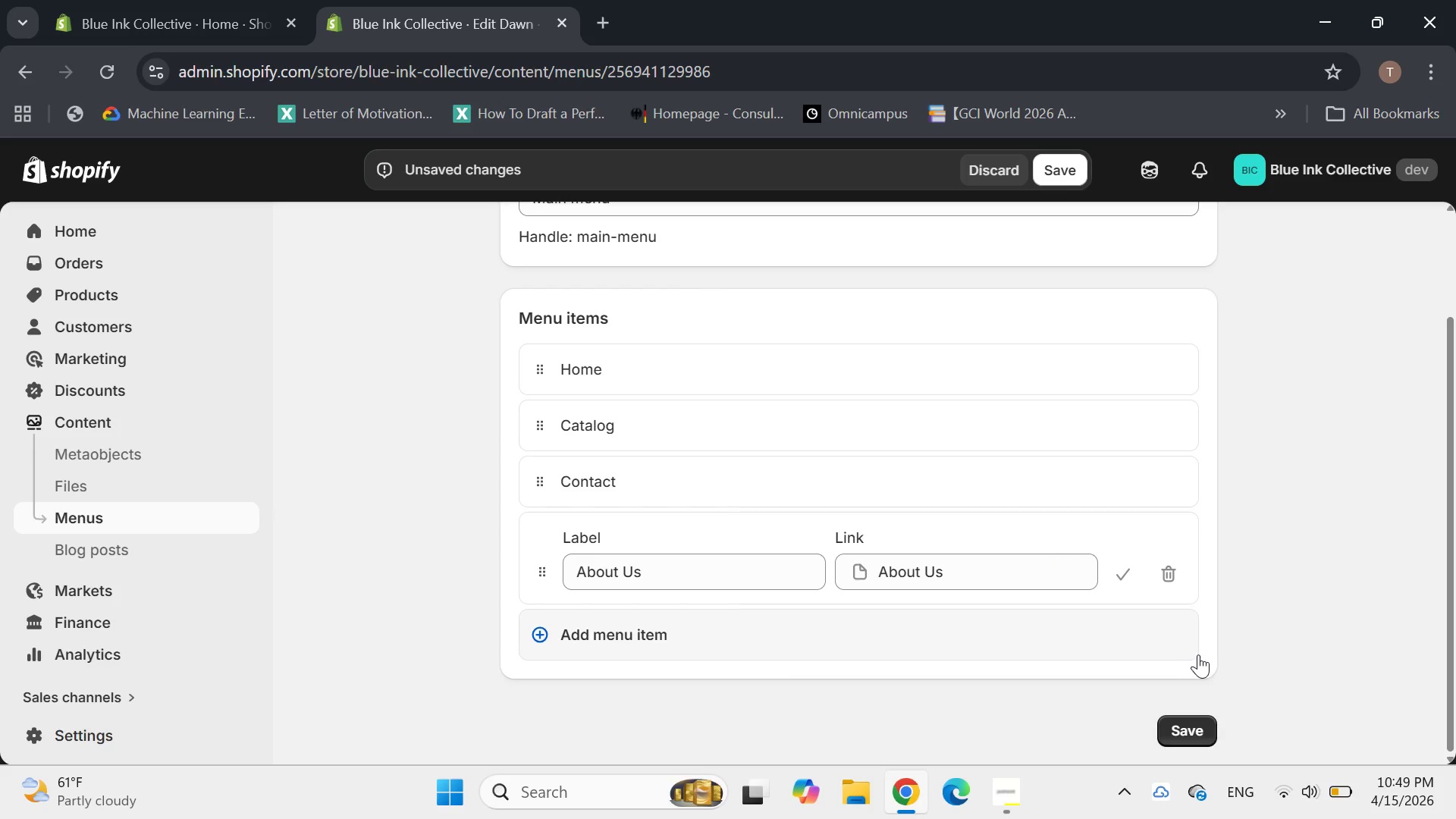 
left_click([1200, 733])
 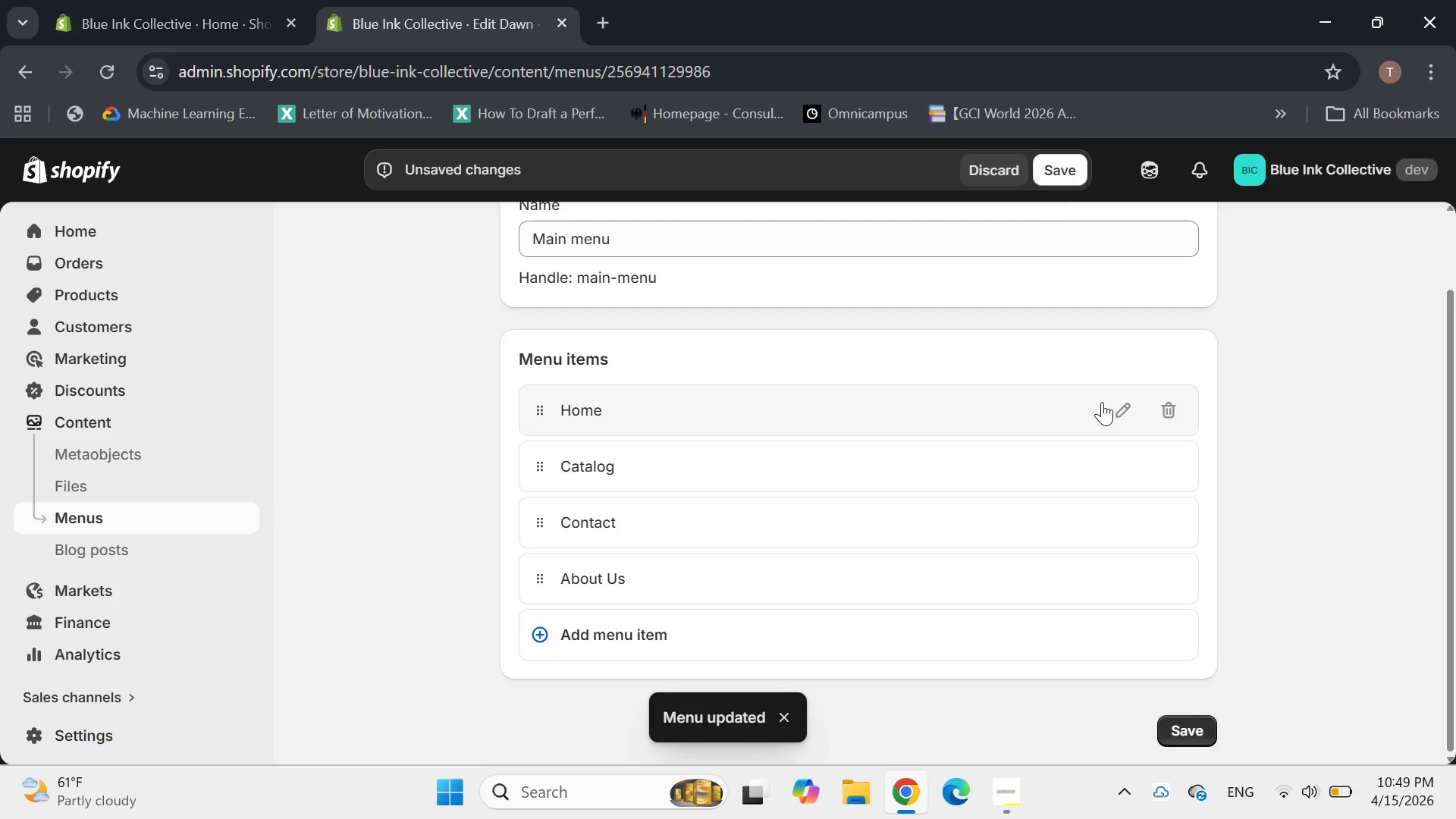 
left_click([1056, 169])
 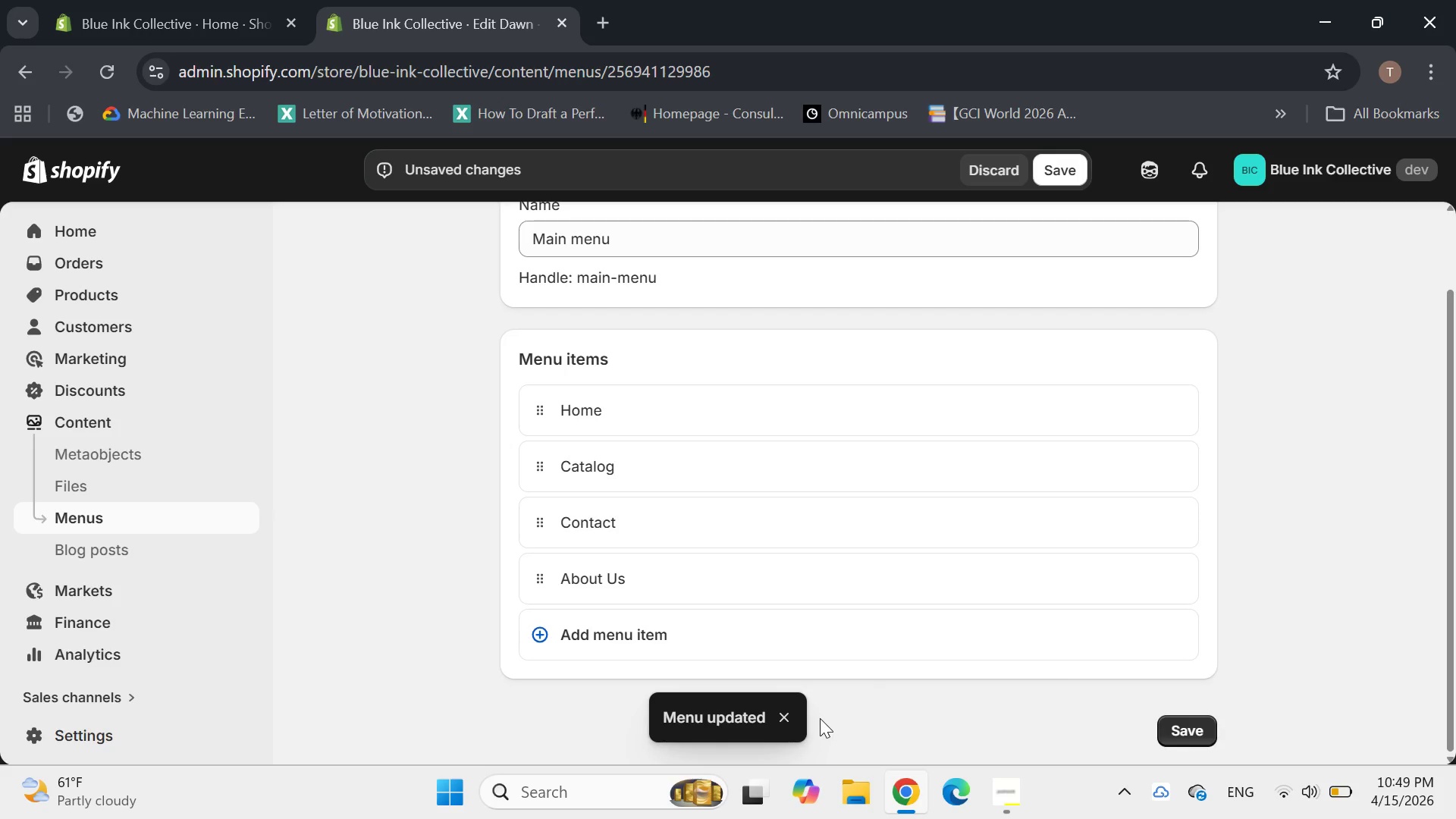 
wait(5.61)
 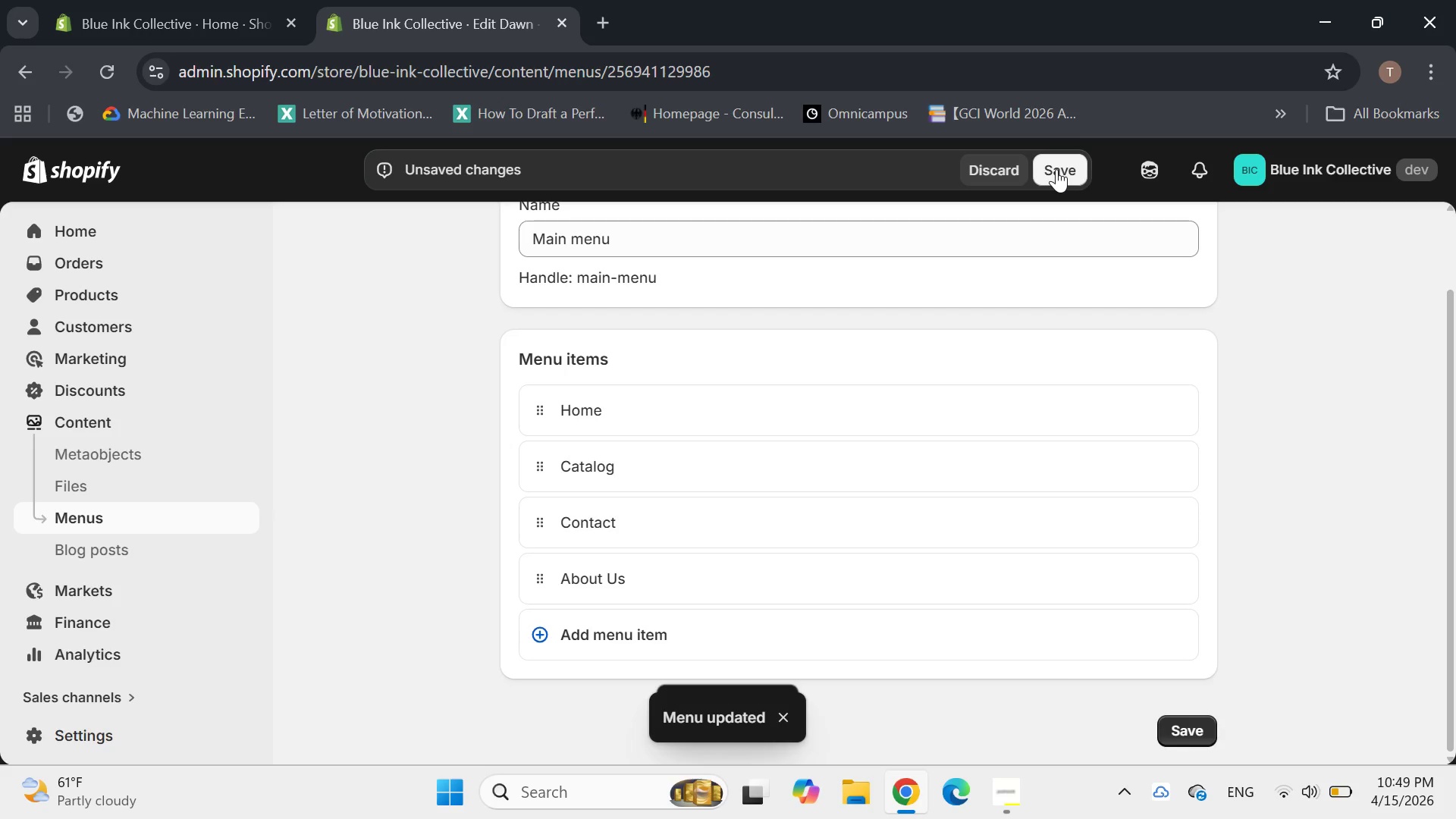 
left_click([102, 81])
 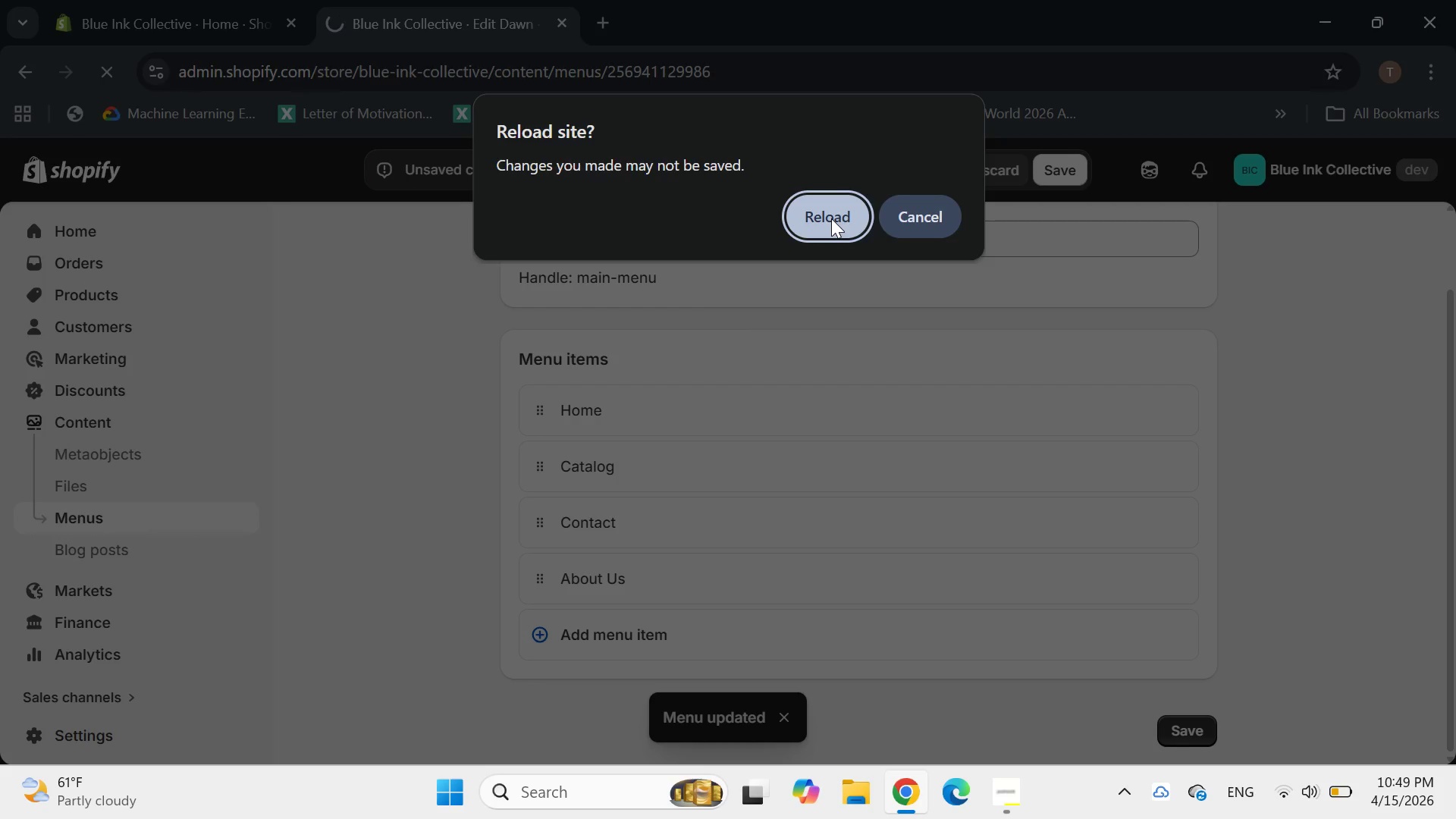 
left_click([831, 218])
 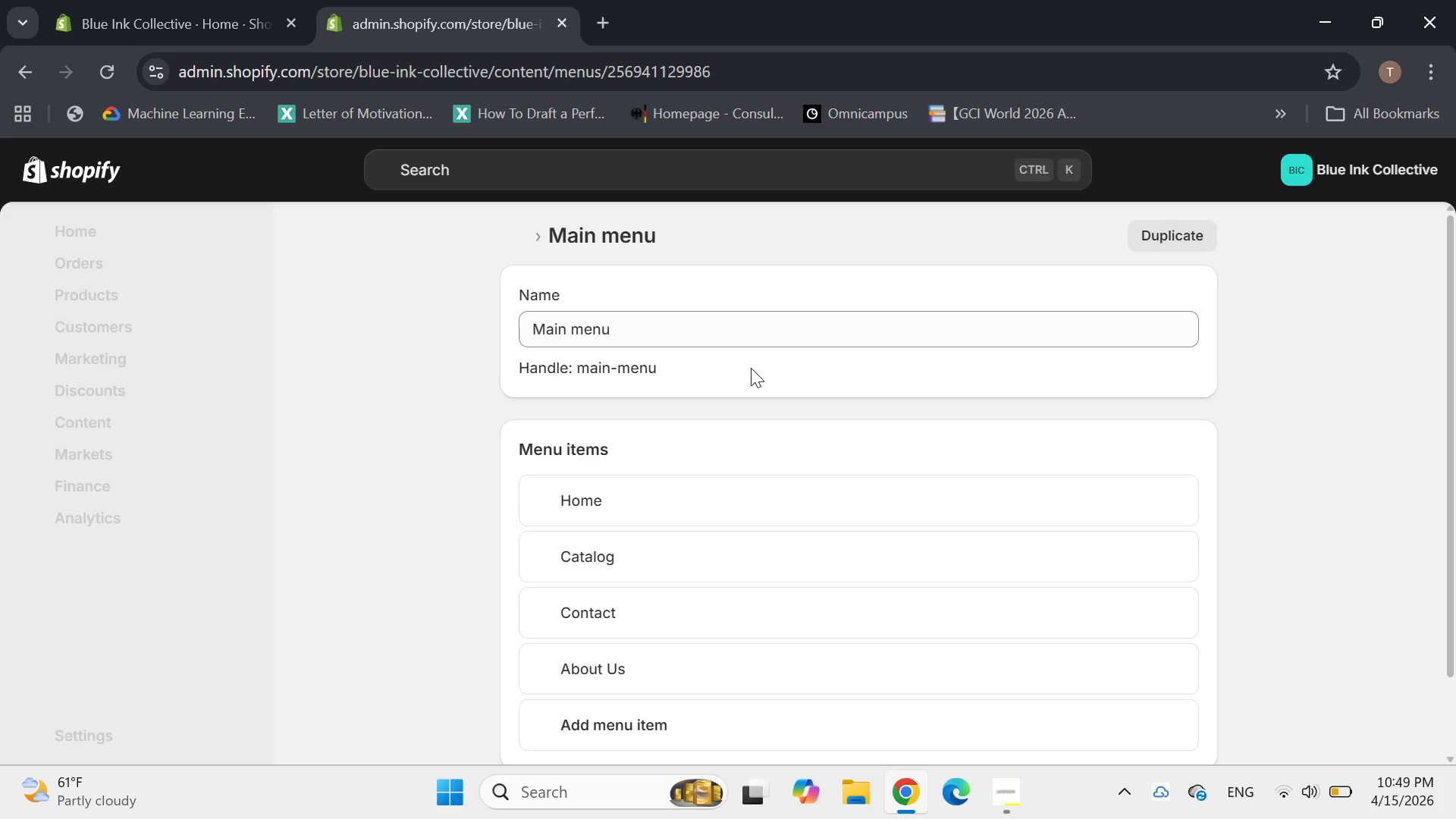 
mouse_move([730, 481])
 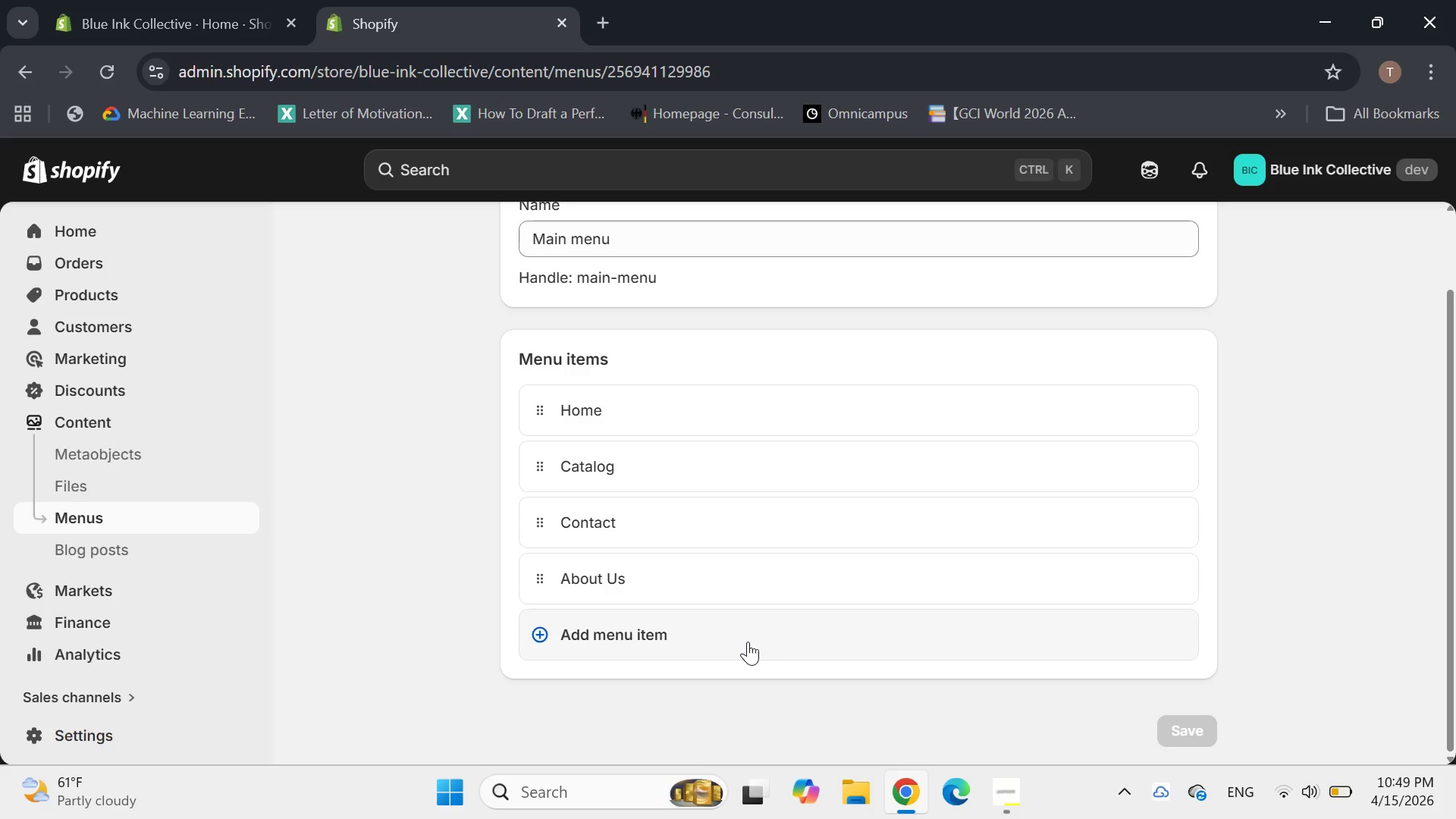 
left_click([748, 642])
 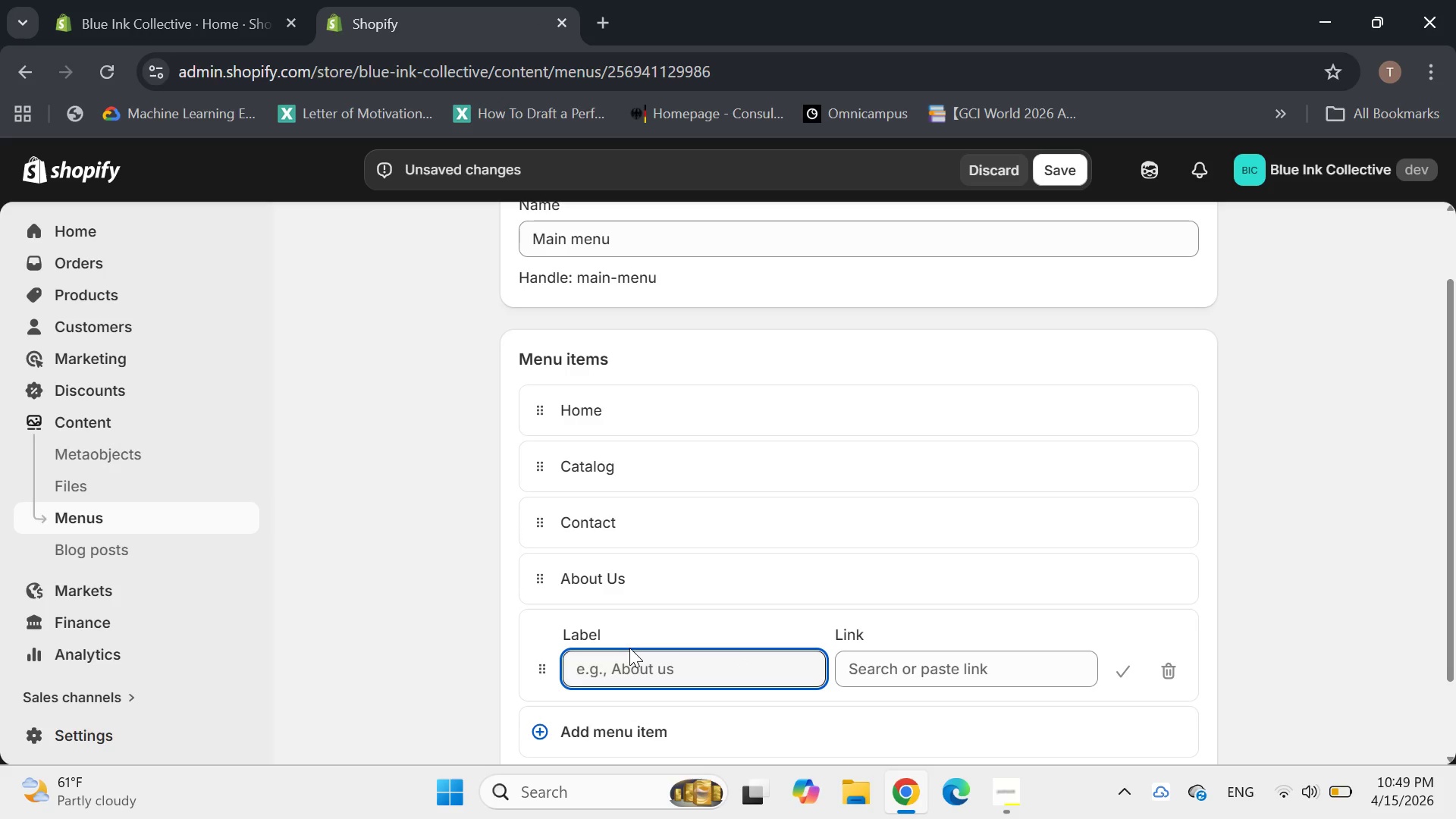 
type(FQA)
 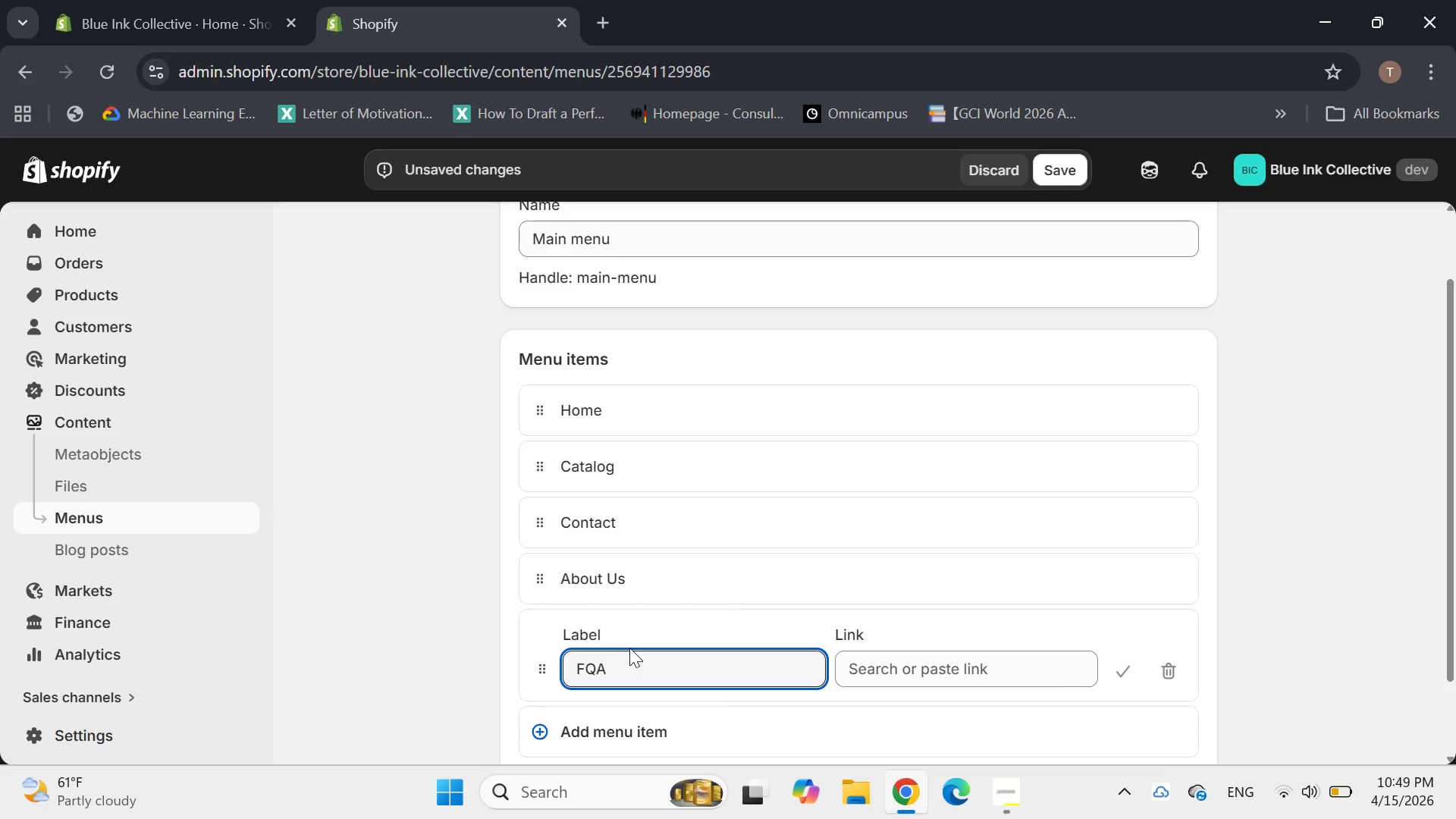 
left_click([929, 666])
 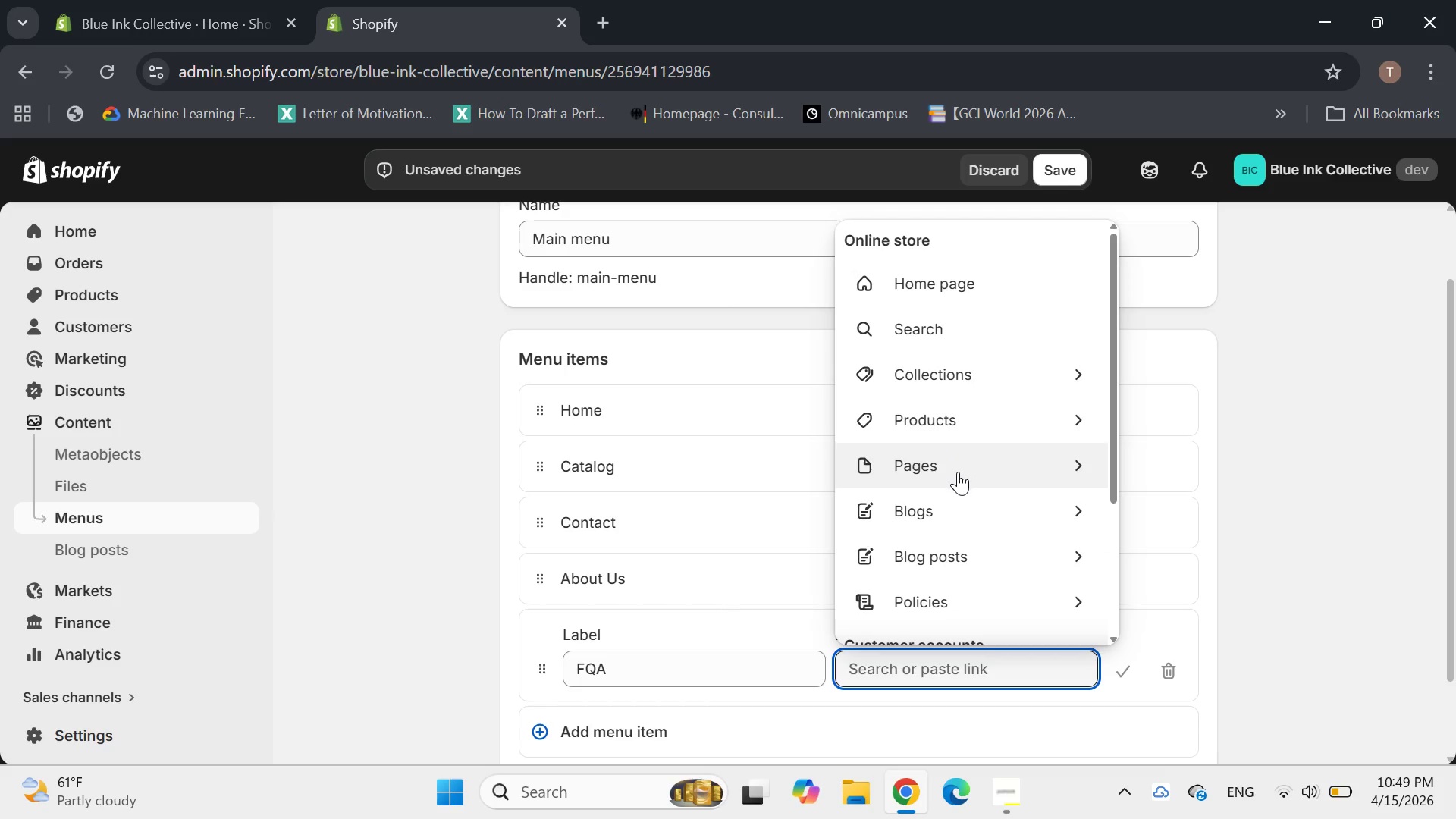 
wait(5.69)
 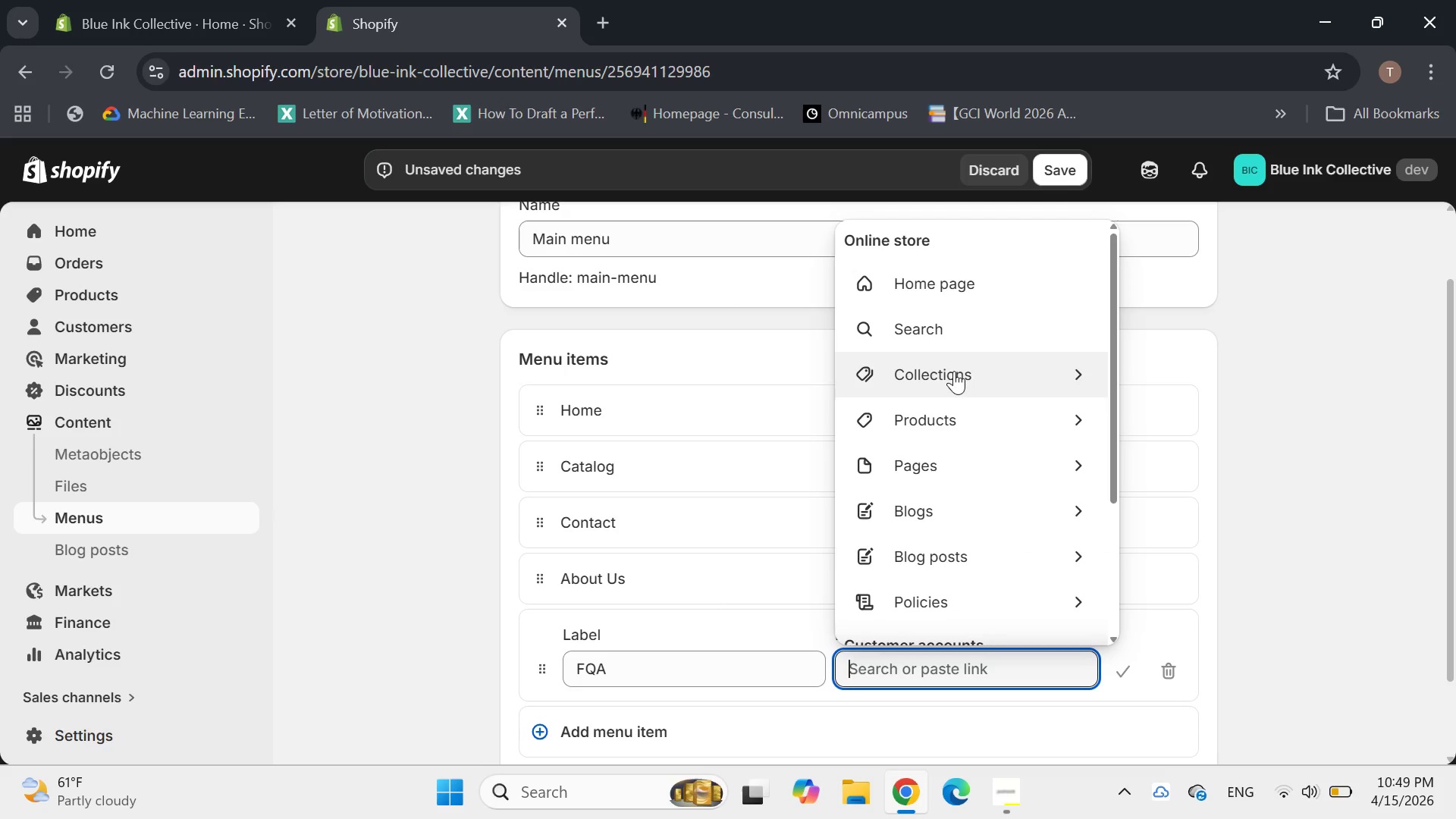 
left_click([930, 461])
 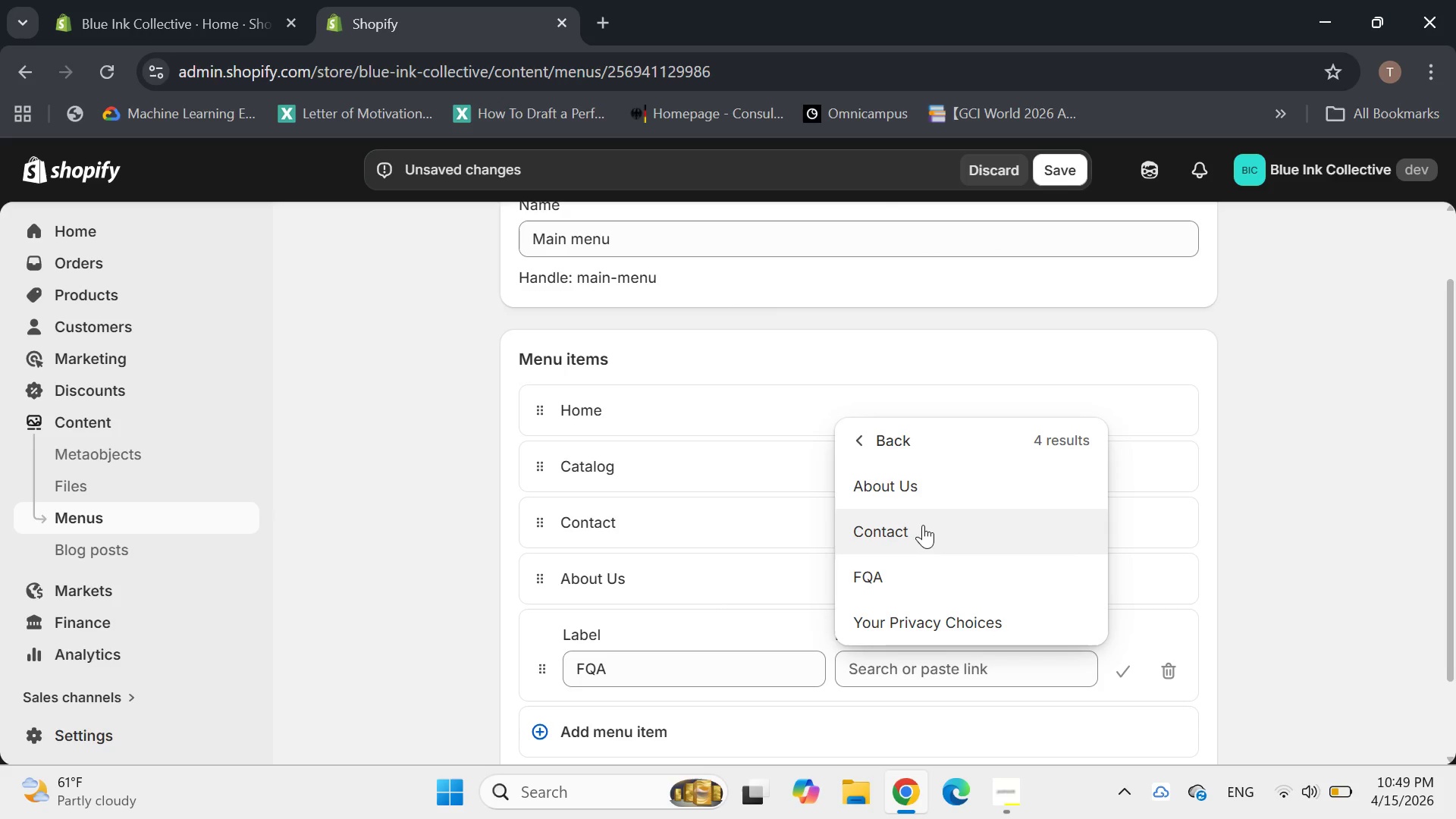 
left_click([875, 580])
 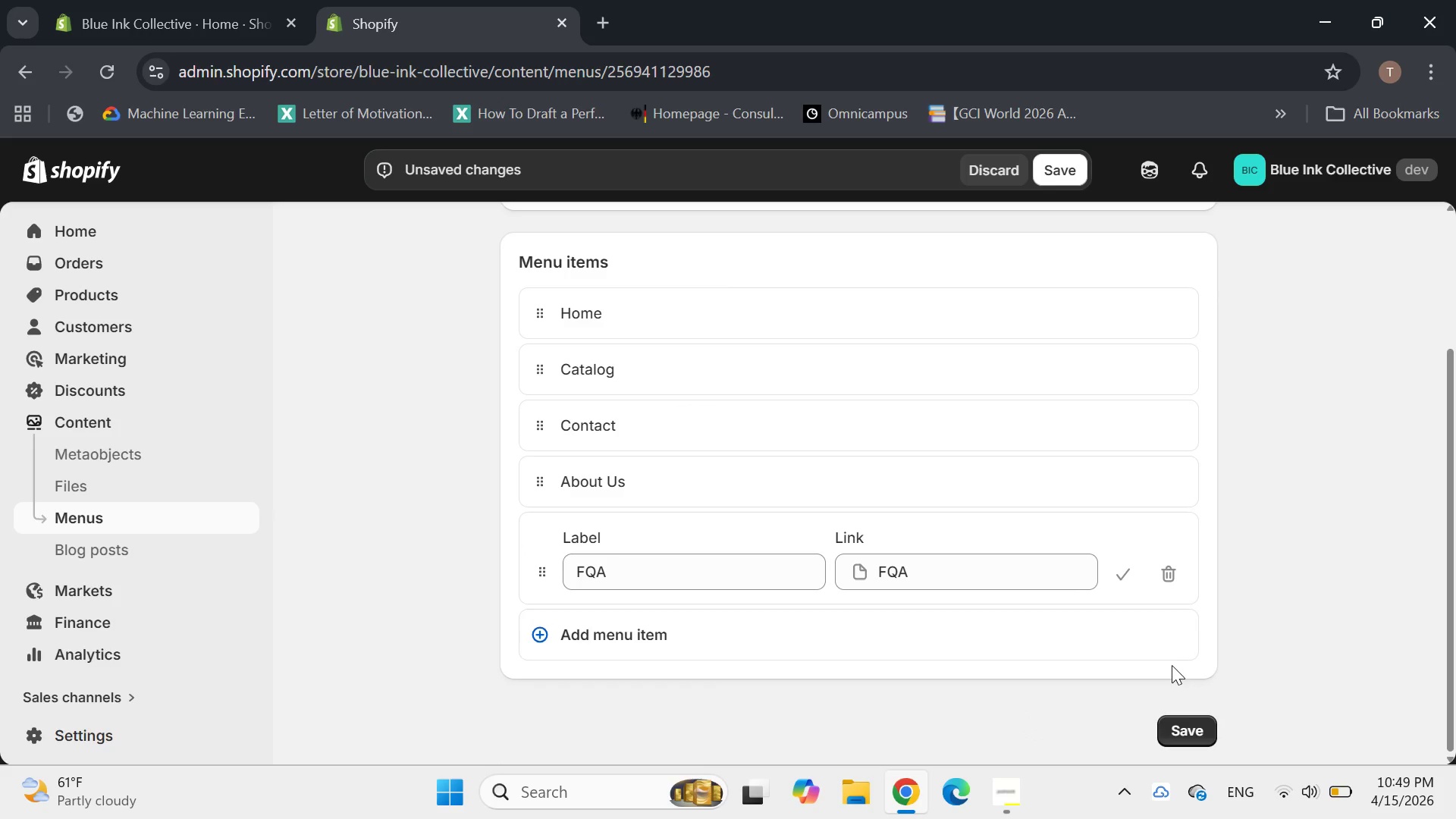 
left_click([1125, 575])
 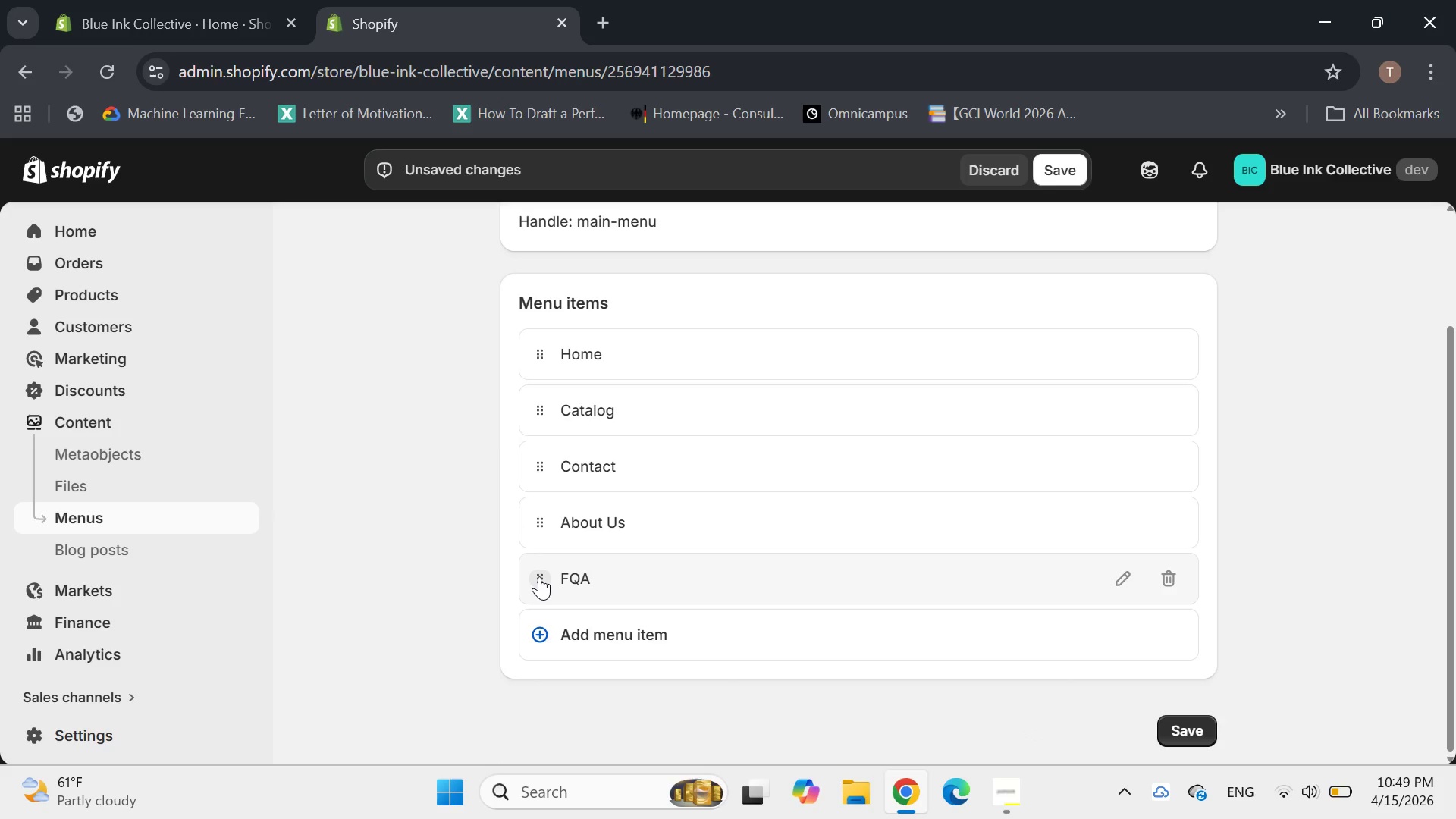 
wait(5.73)
 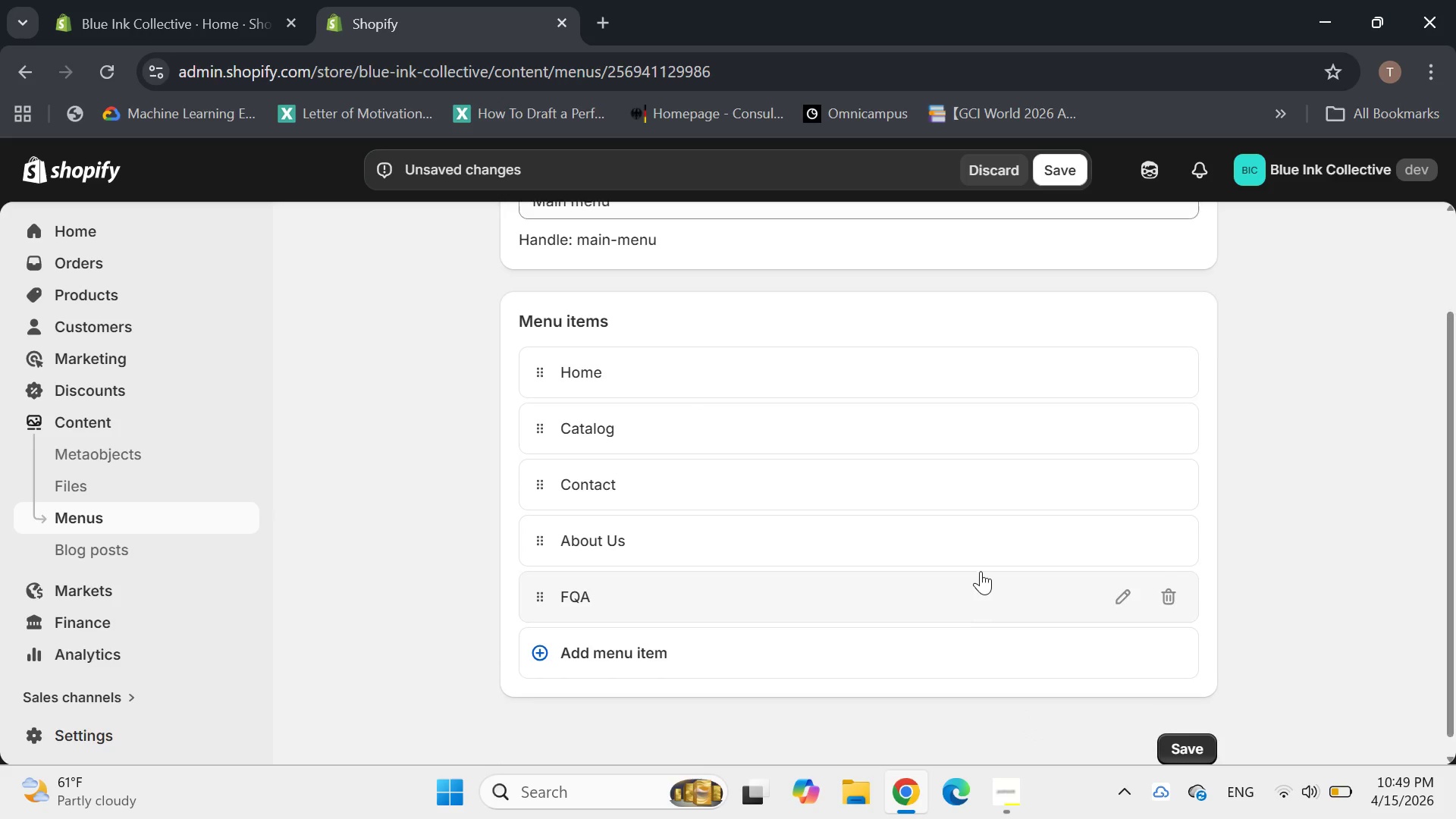 
left_click_drag(start_coordinate=[540, 523], to_coordinate=[542, 472])
 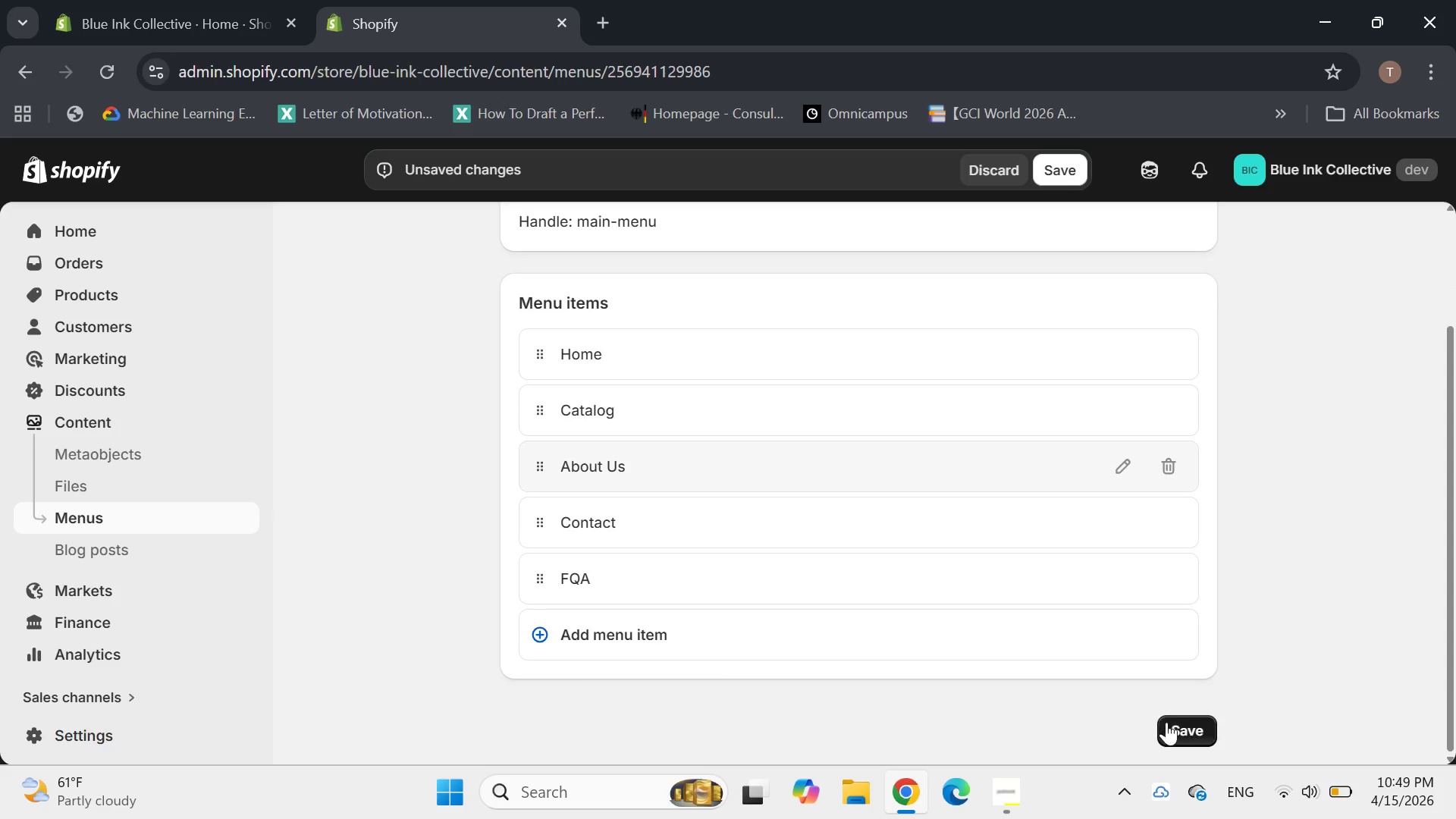 
left_click([1191, 726])
 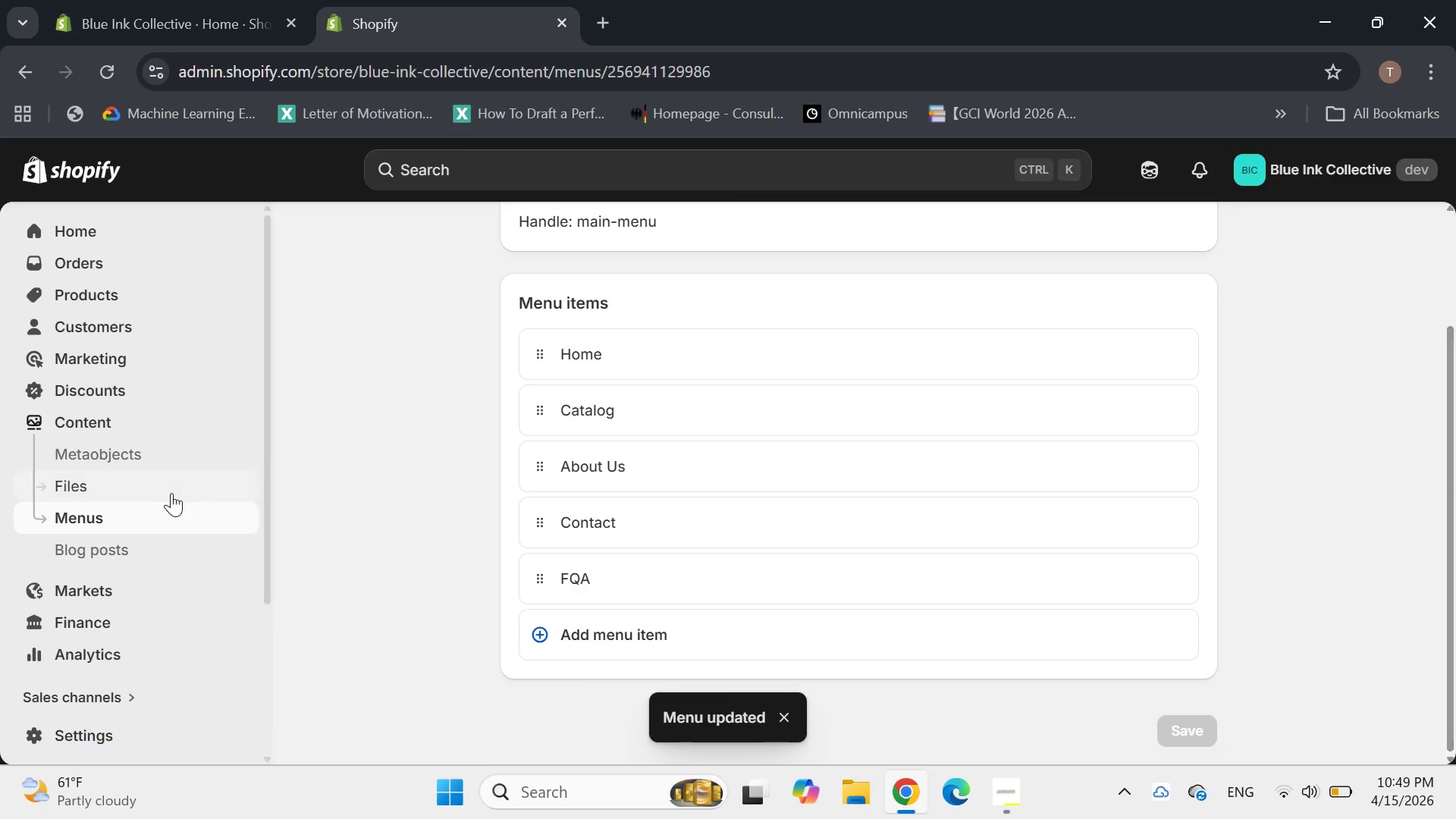 
wait(8.55)
 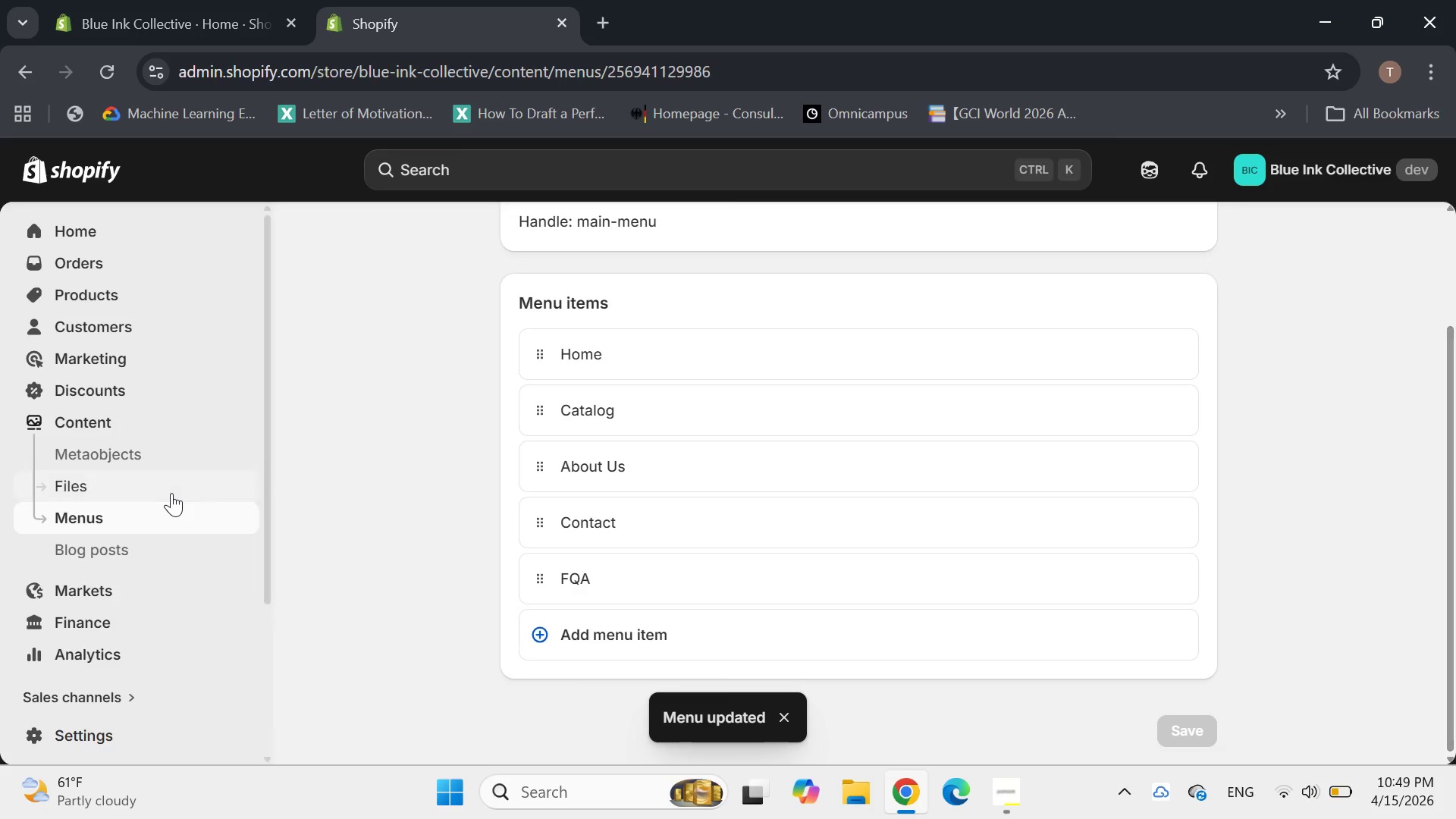 
left_click([96, 222])
 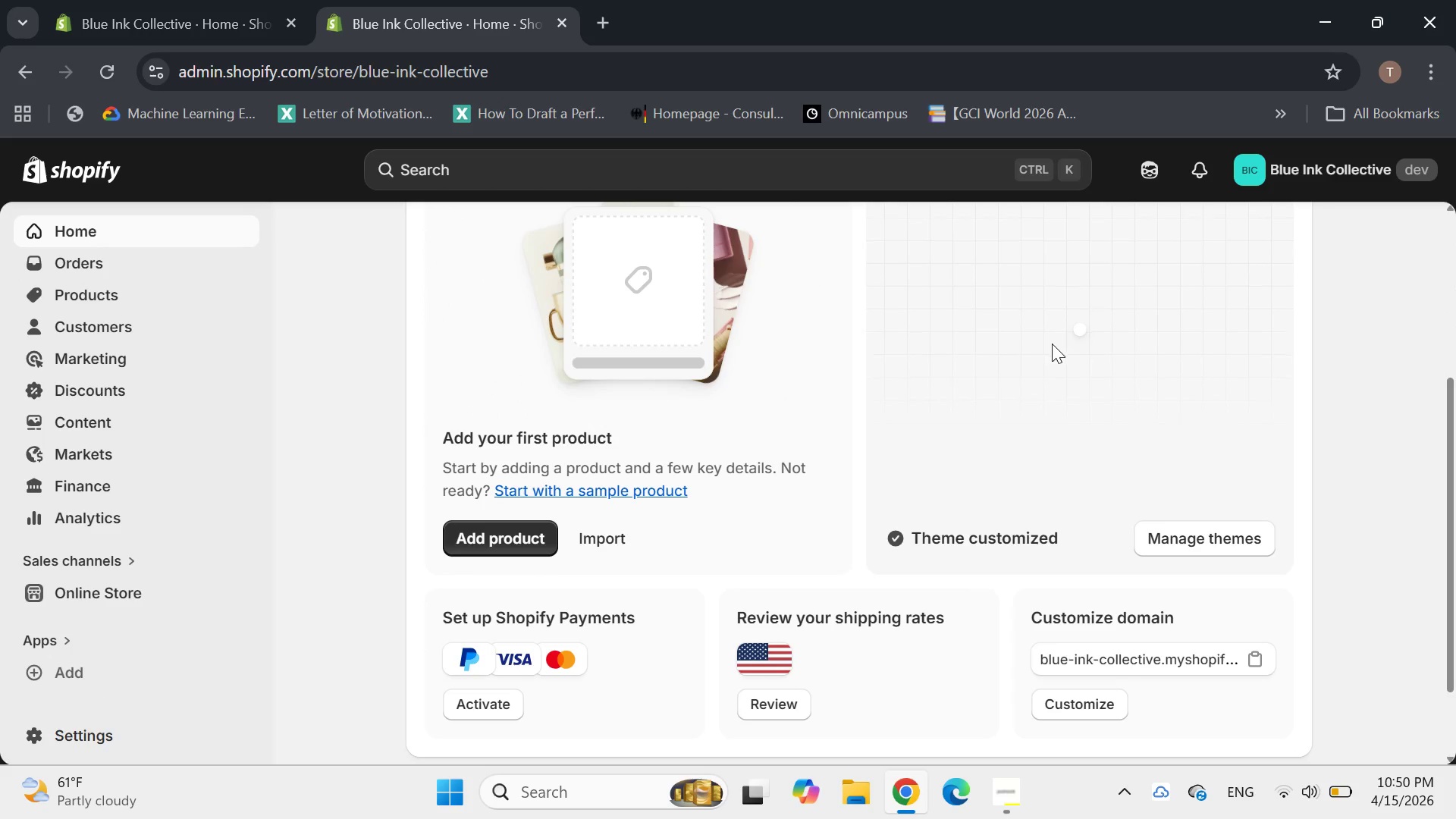 
wait(6.7)
 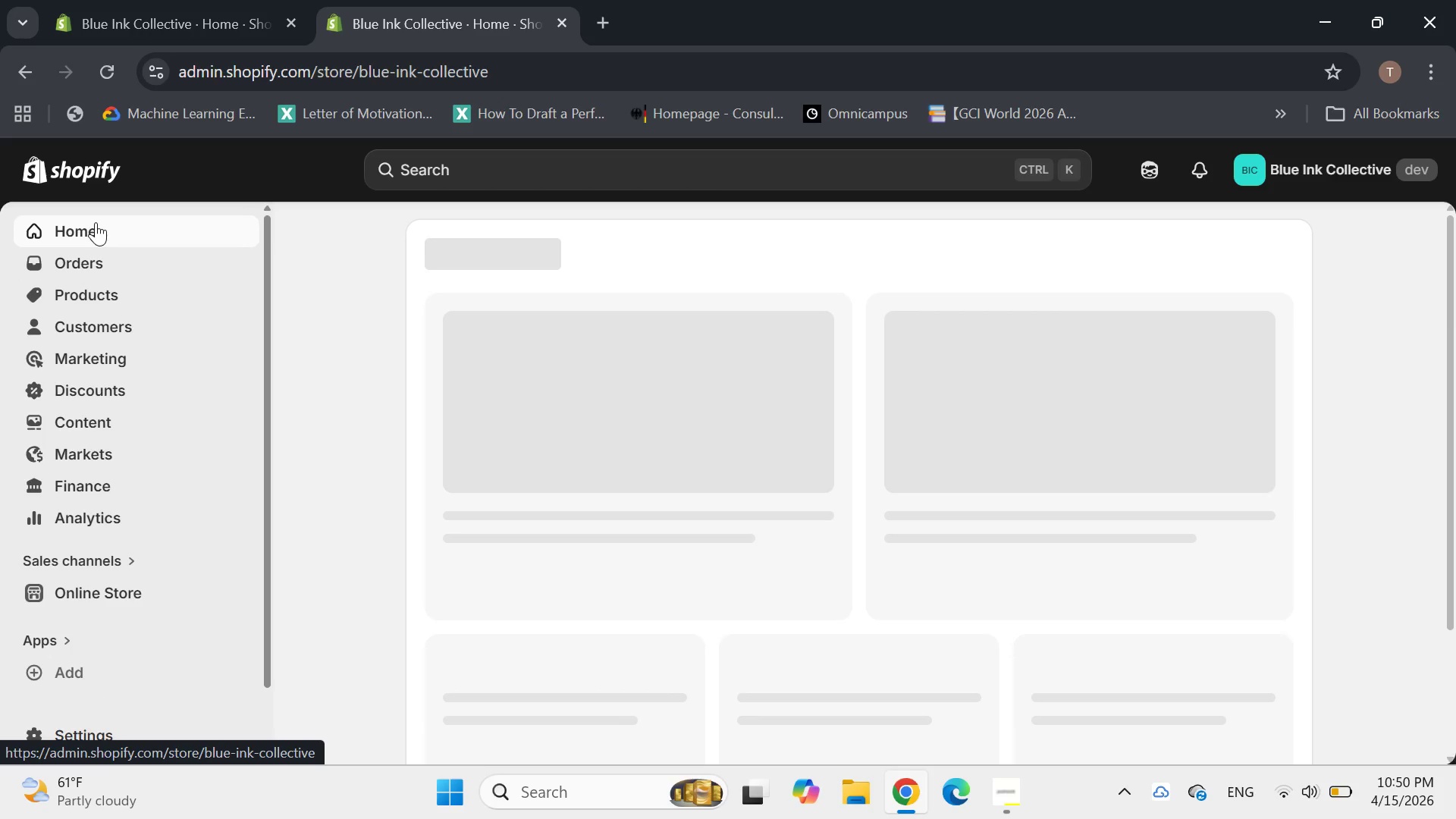 
left_click([1035, 350])
 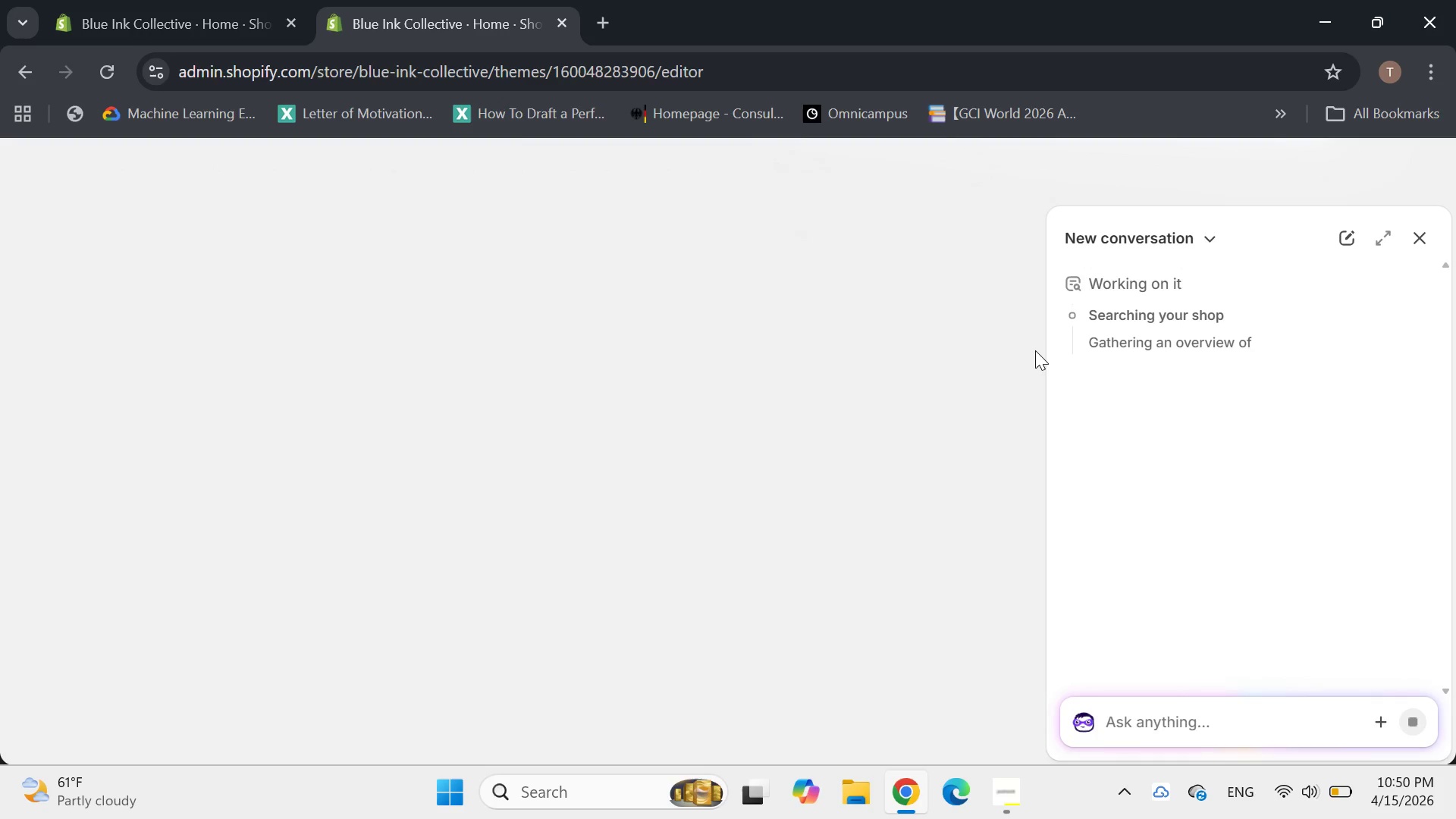 
wait(11.44)
 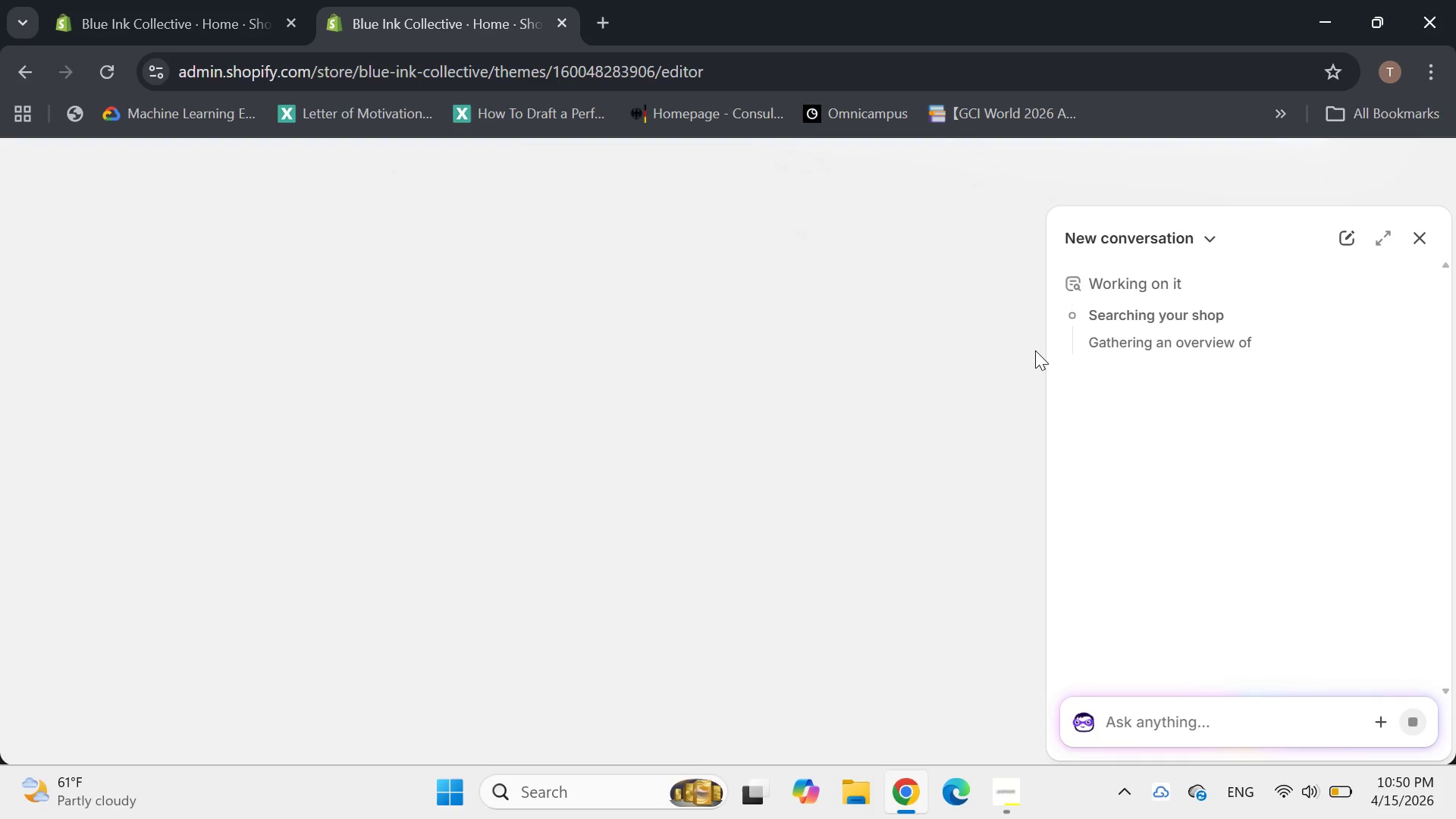 
left_click([1420, 228])
 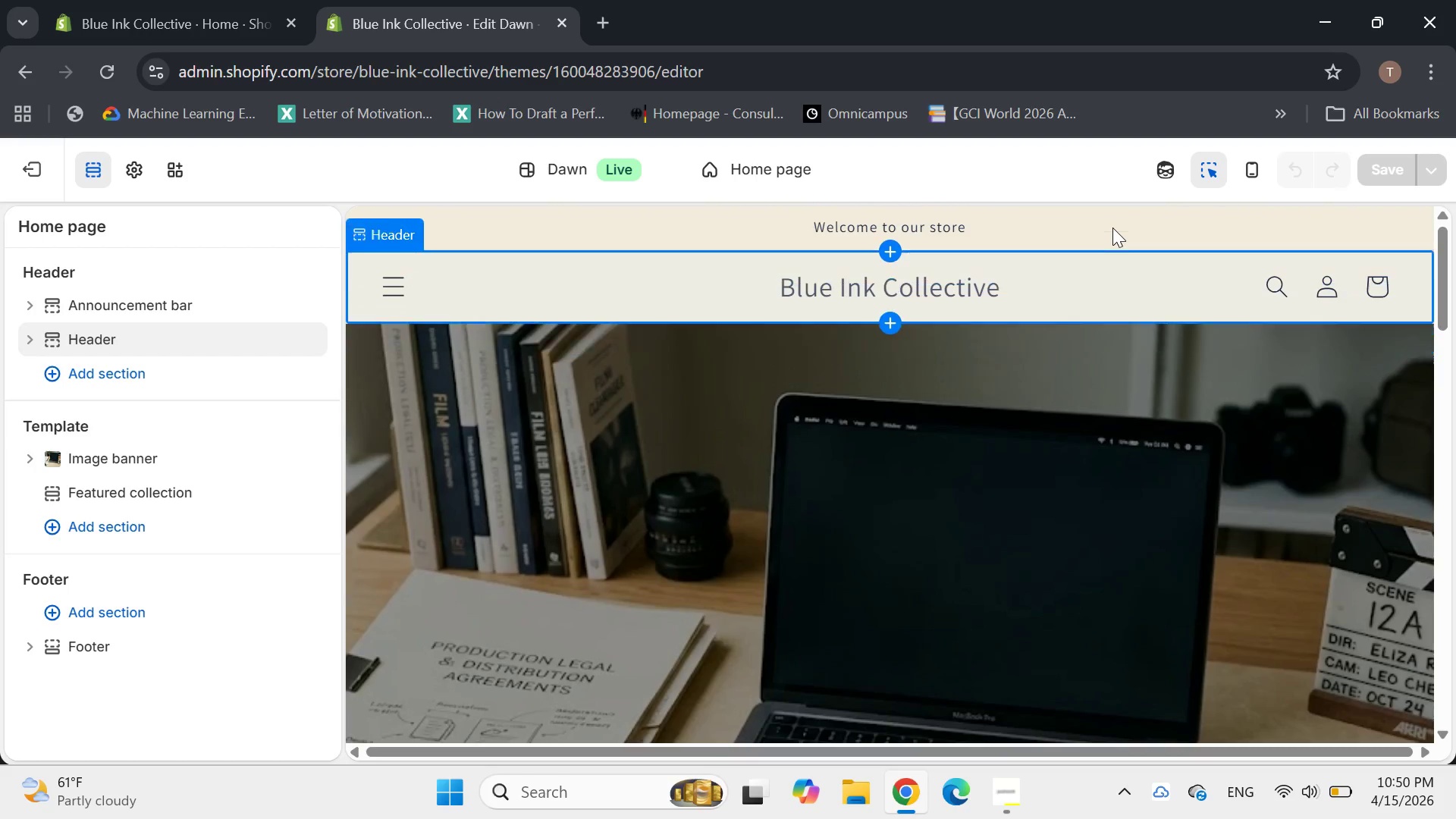 
wait(7.7)
 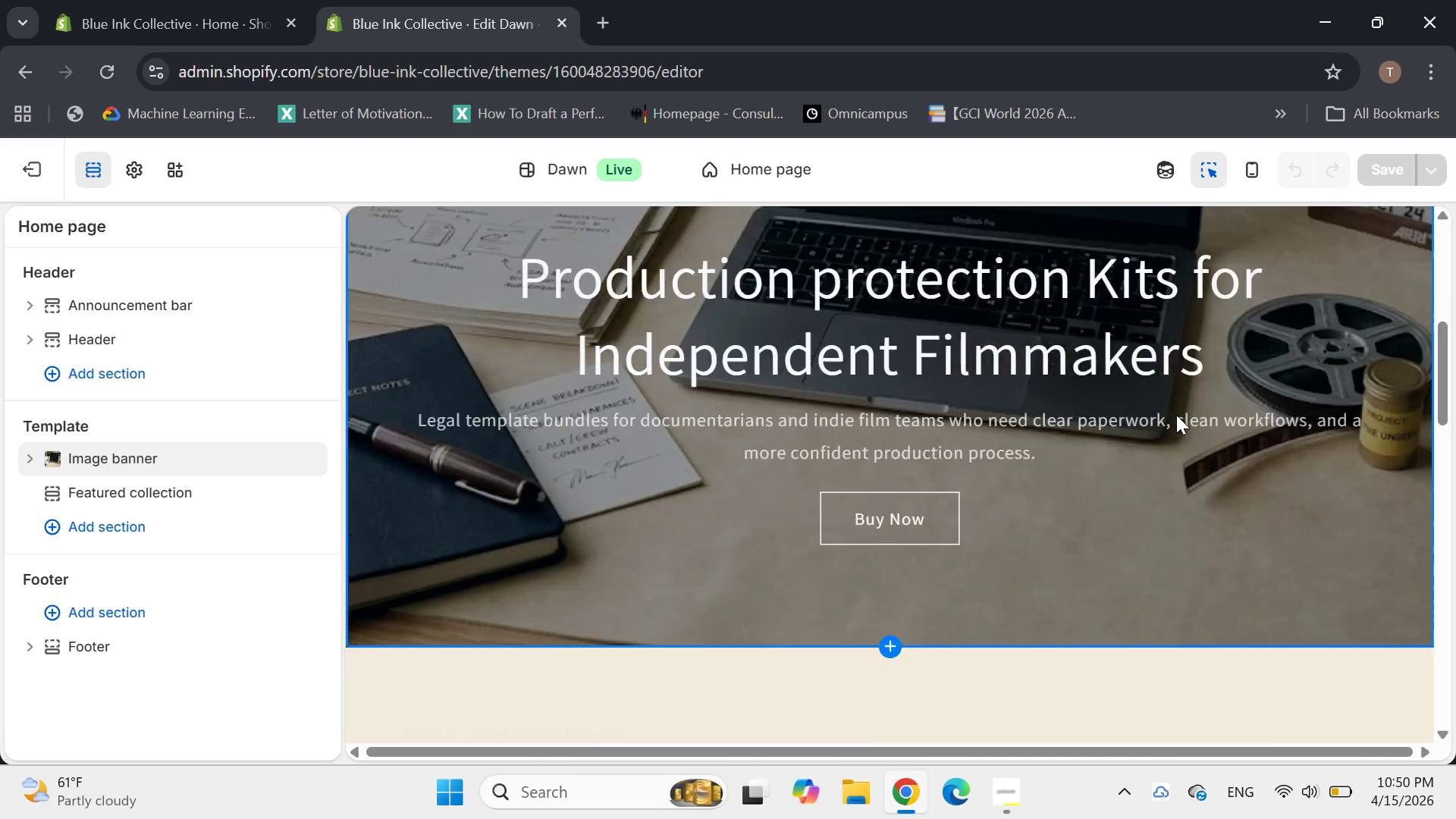 
left_click([42, 166])
 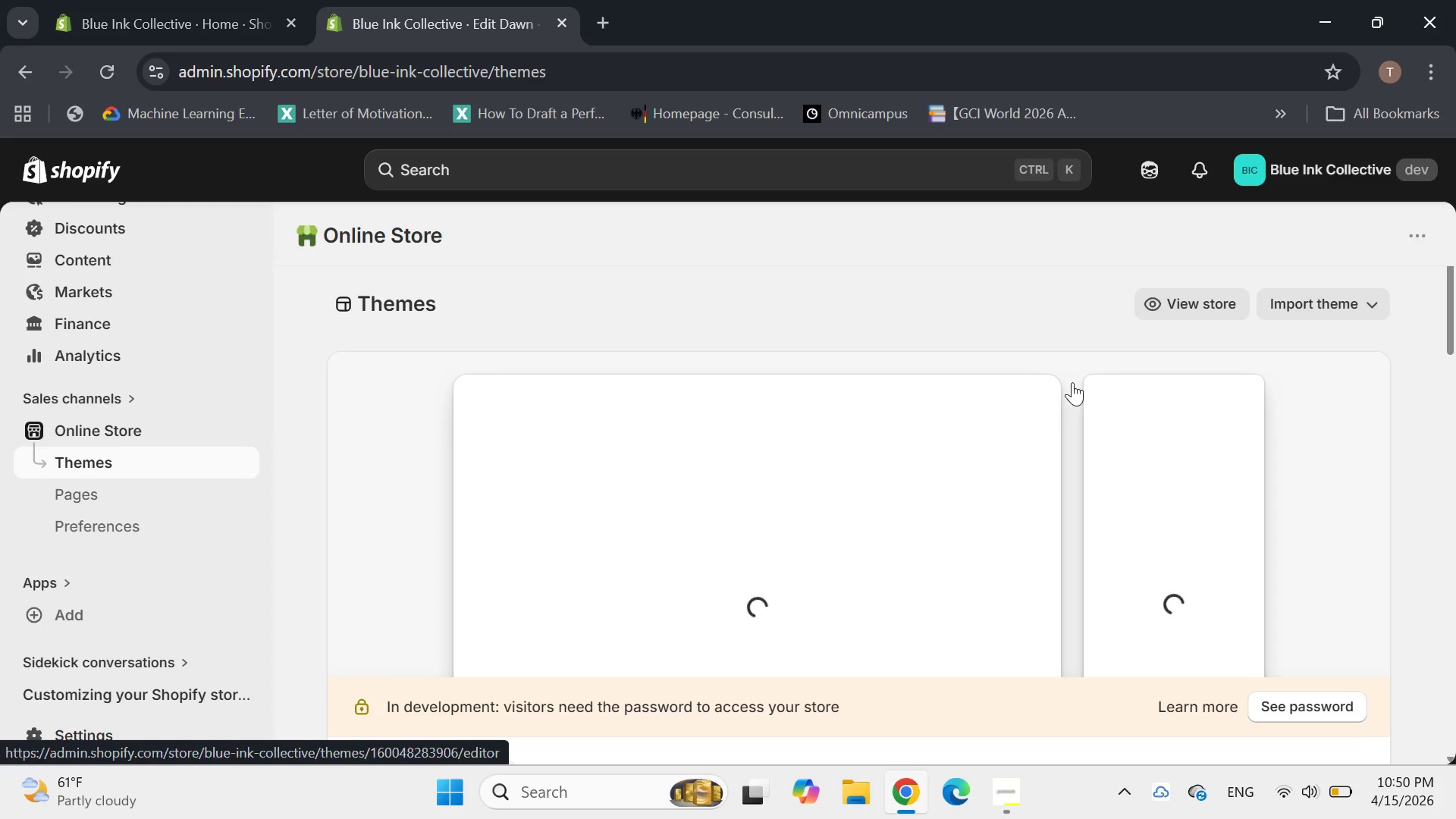 
wait(8.77)
 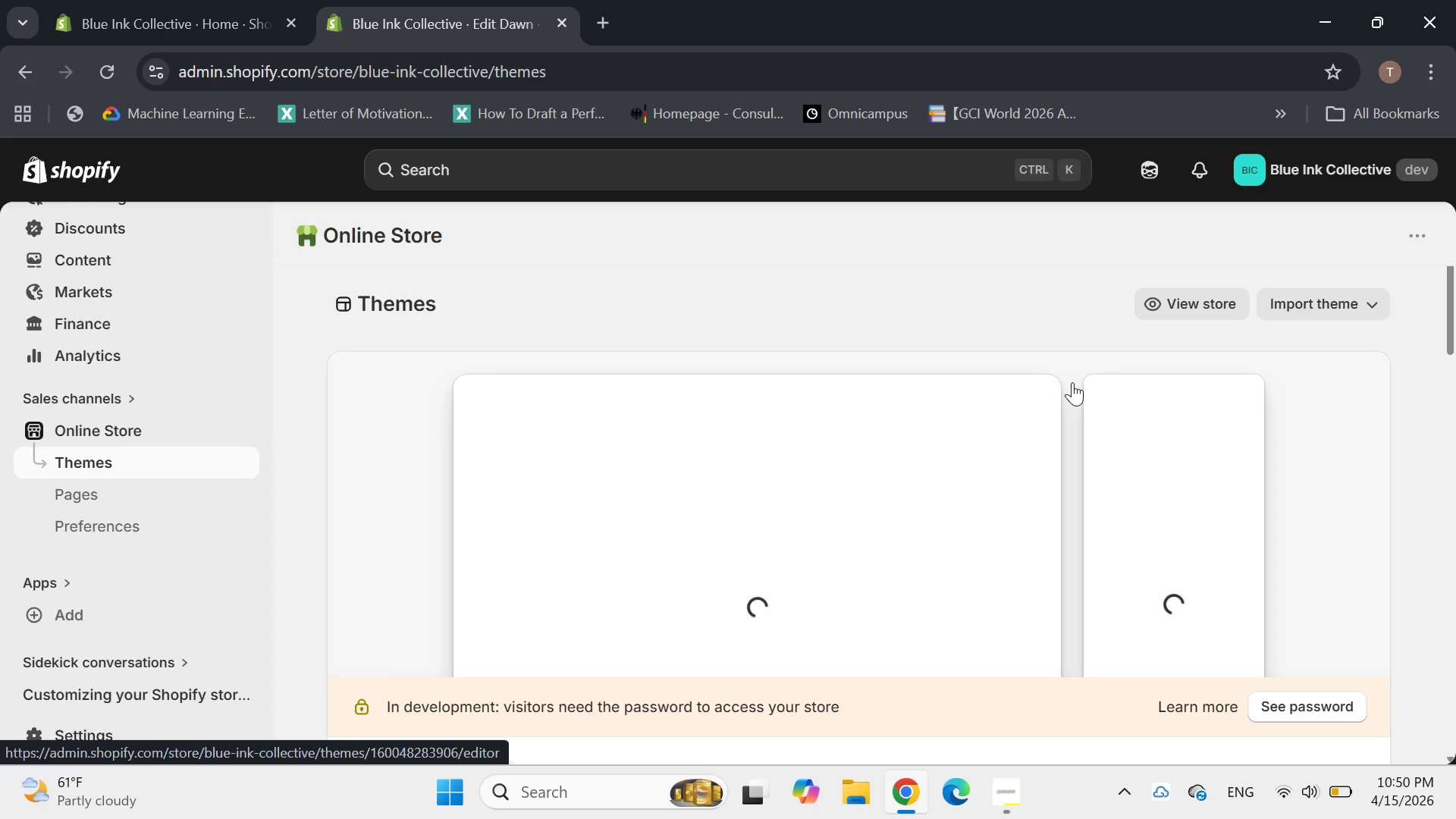 
left_click([1181, 305])
 